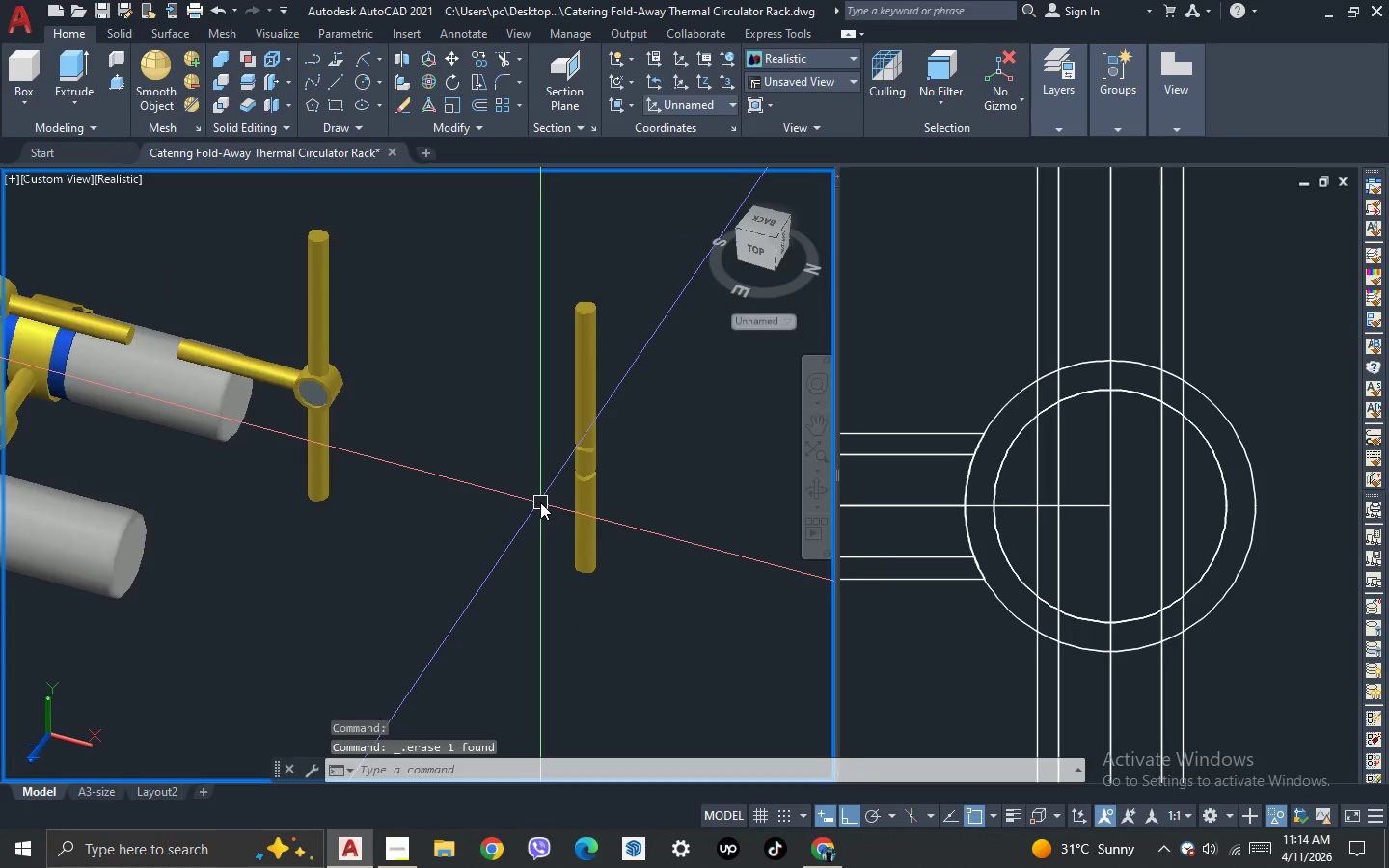 
scroll: coordinate [540, 502], scroll_direction: up, amount: 1.0
 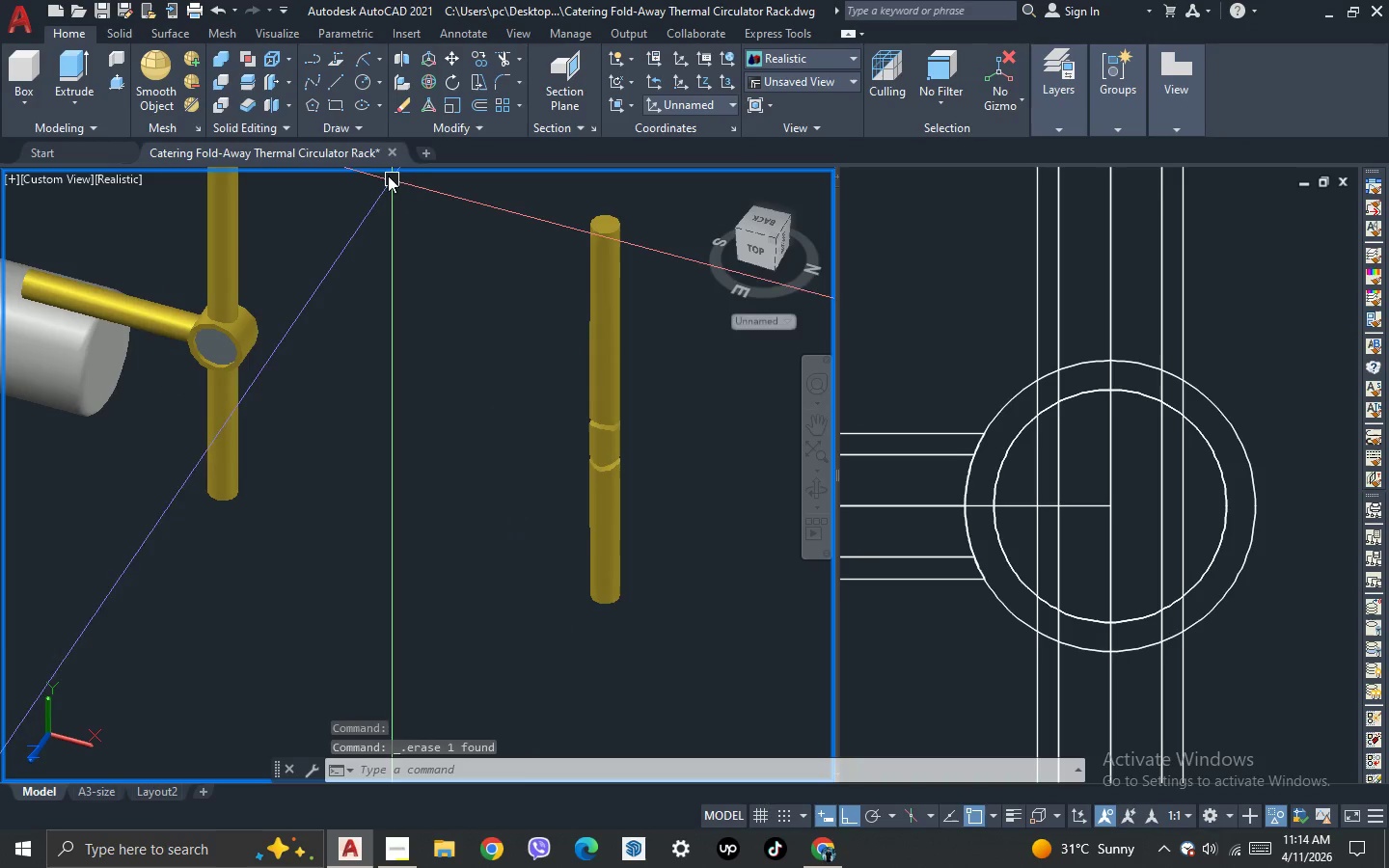 
left_click([277, 112])
 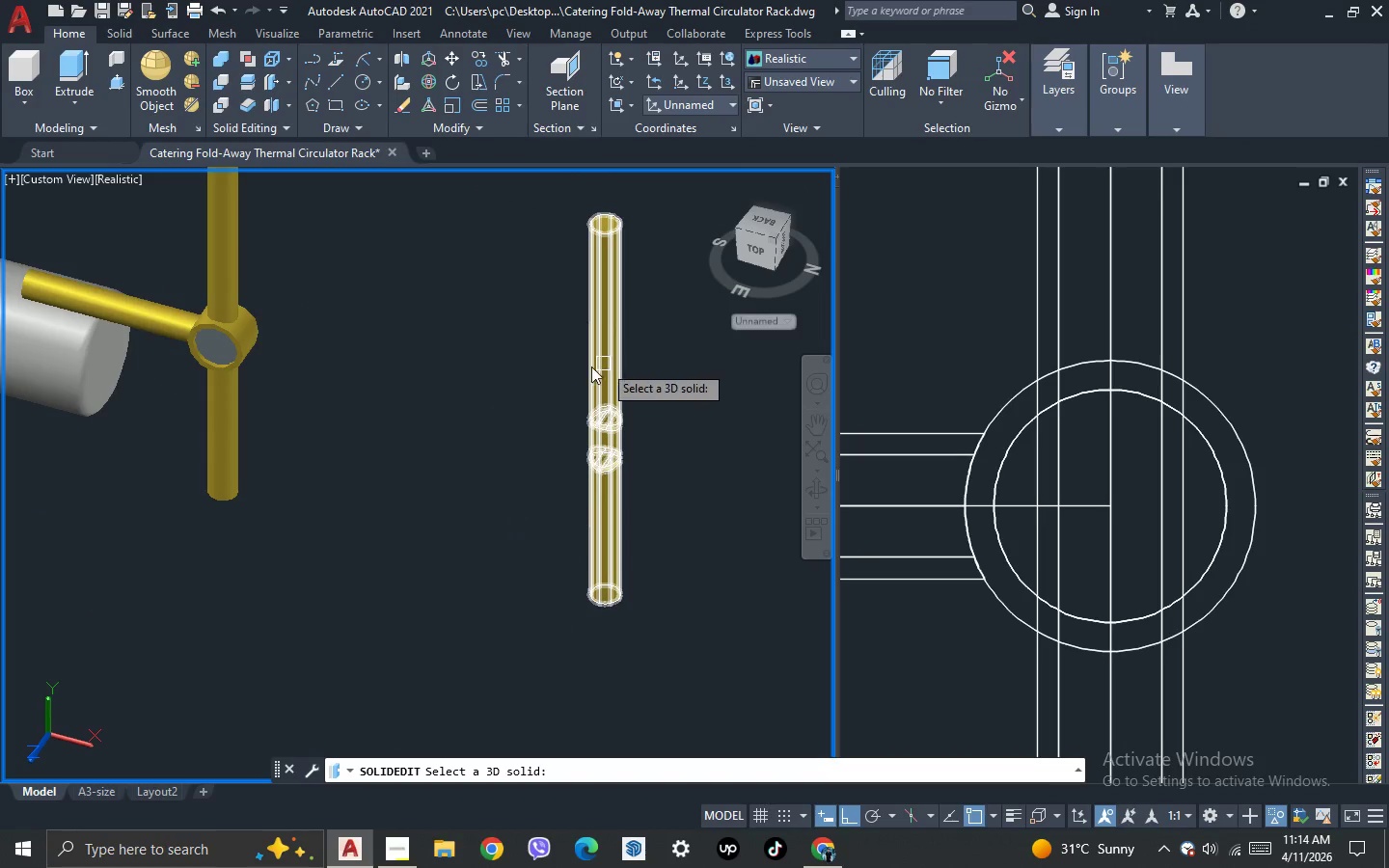 
key(Escape)
 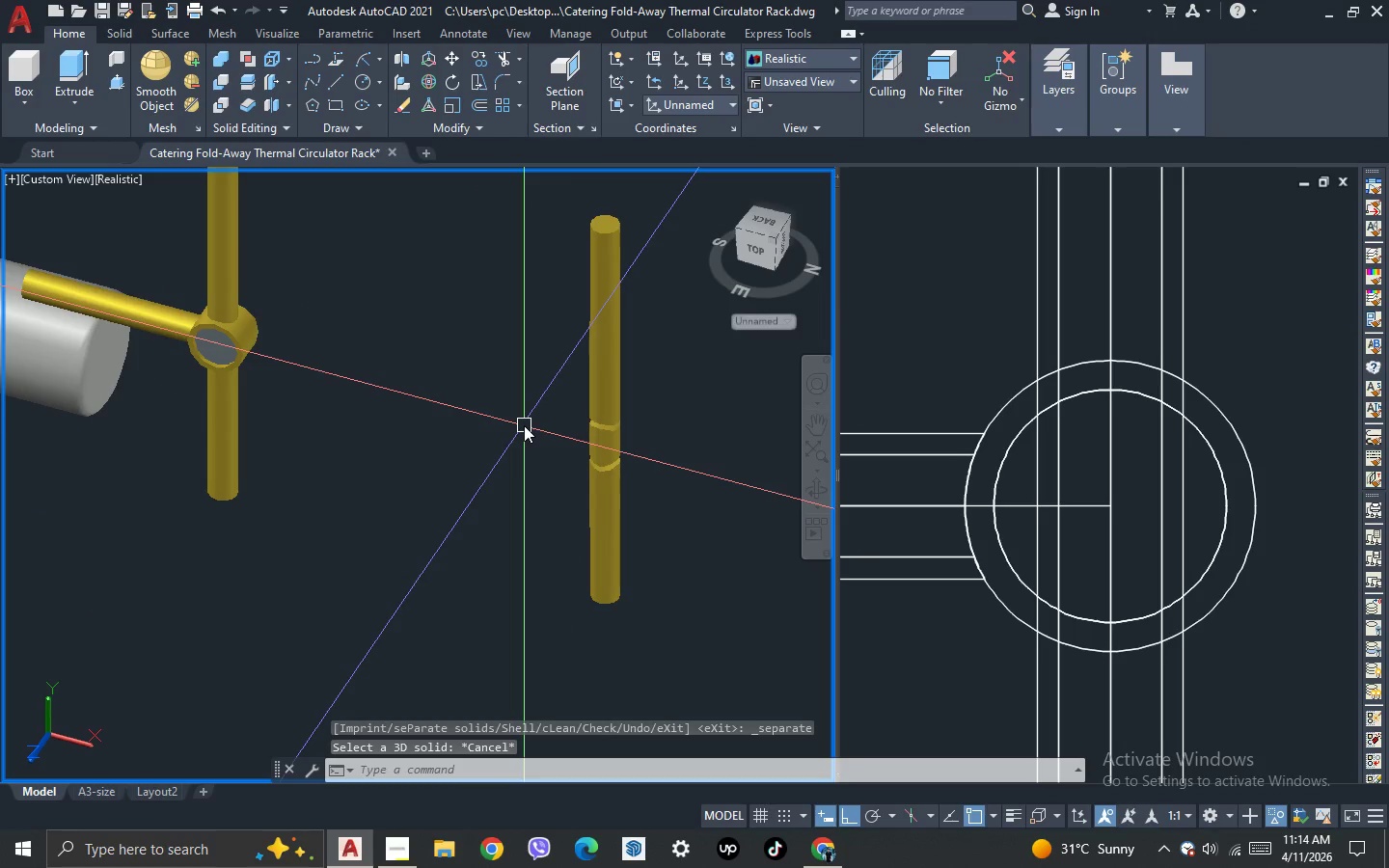 
key(Control+Z)
 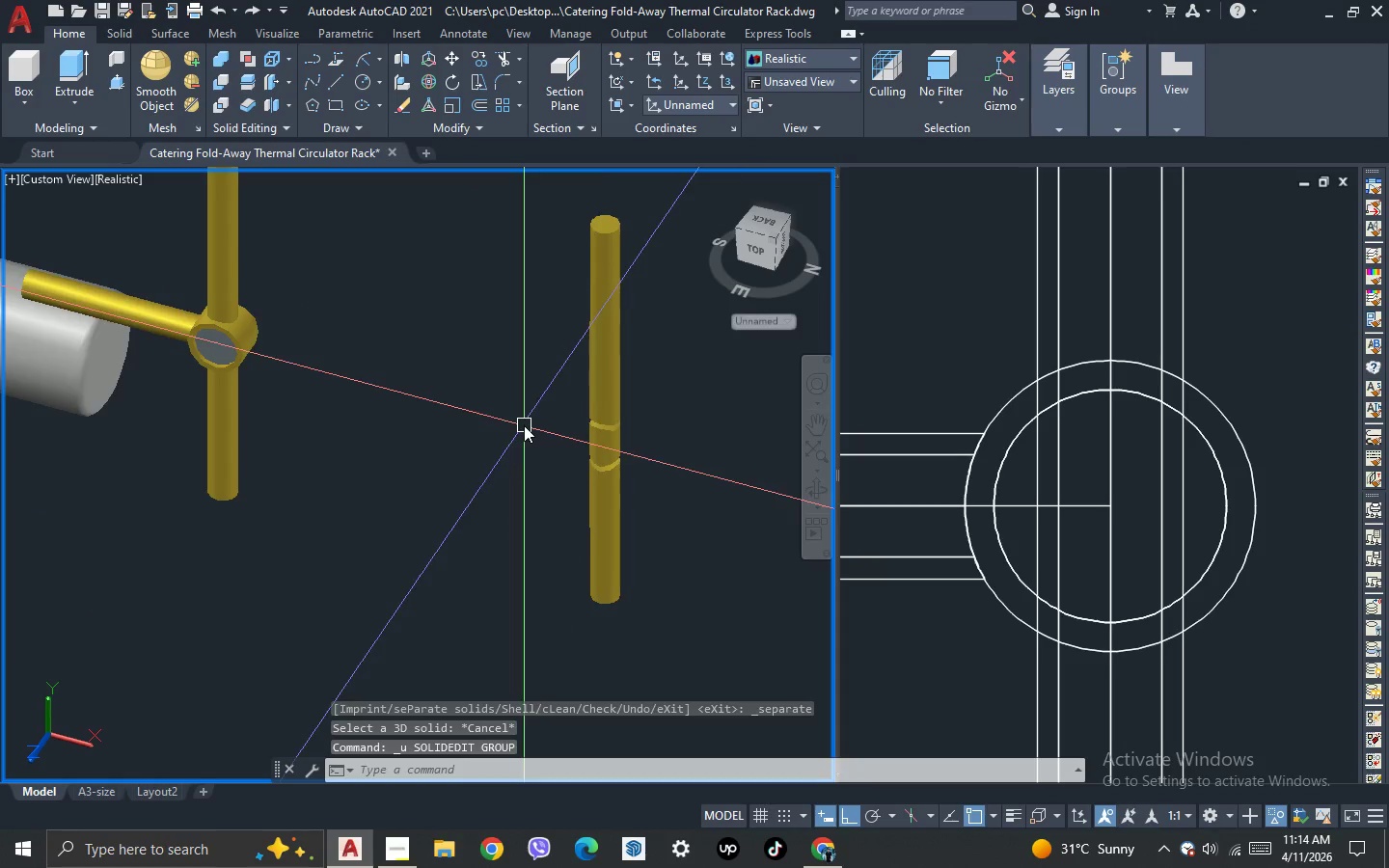 
key(Control+Z)
 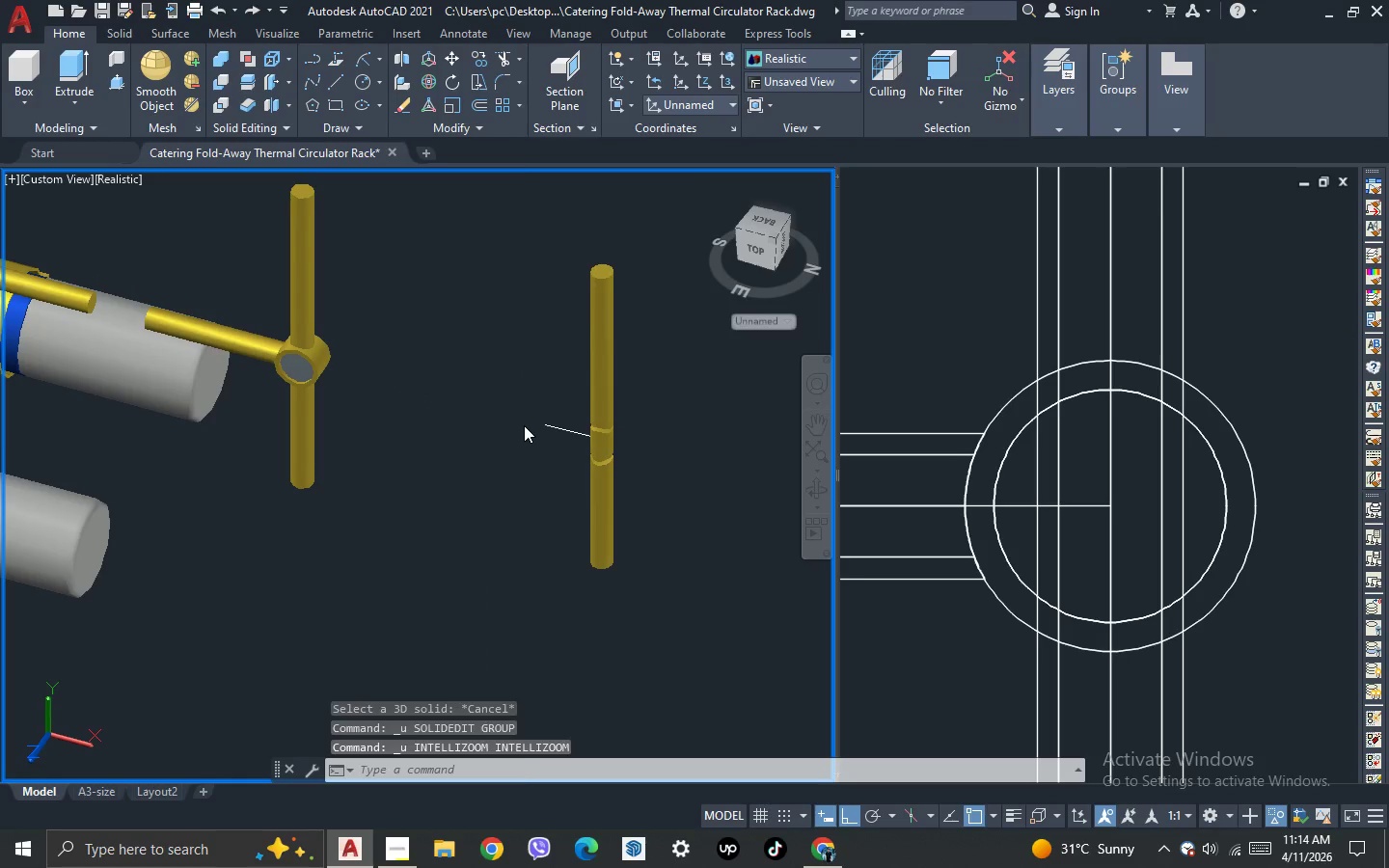 
key(Control+Z)
 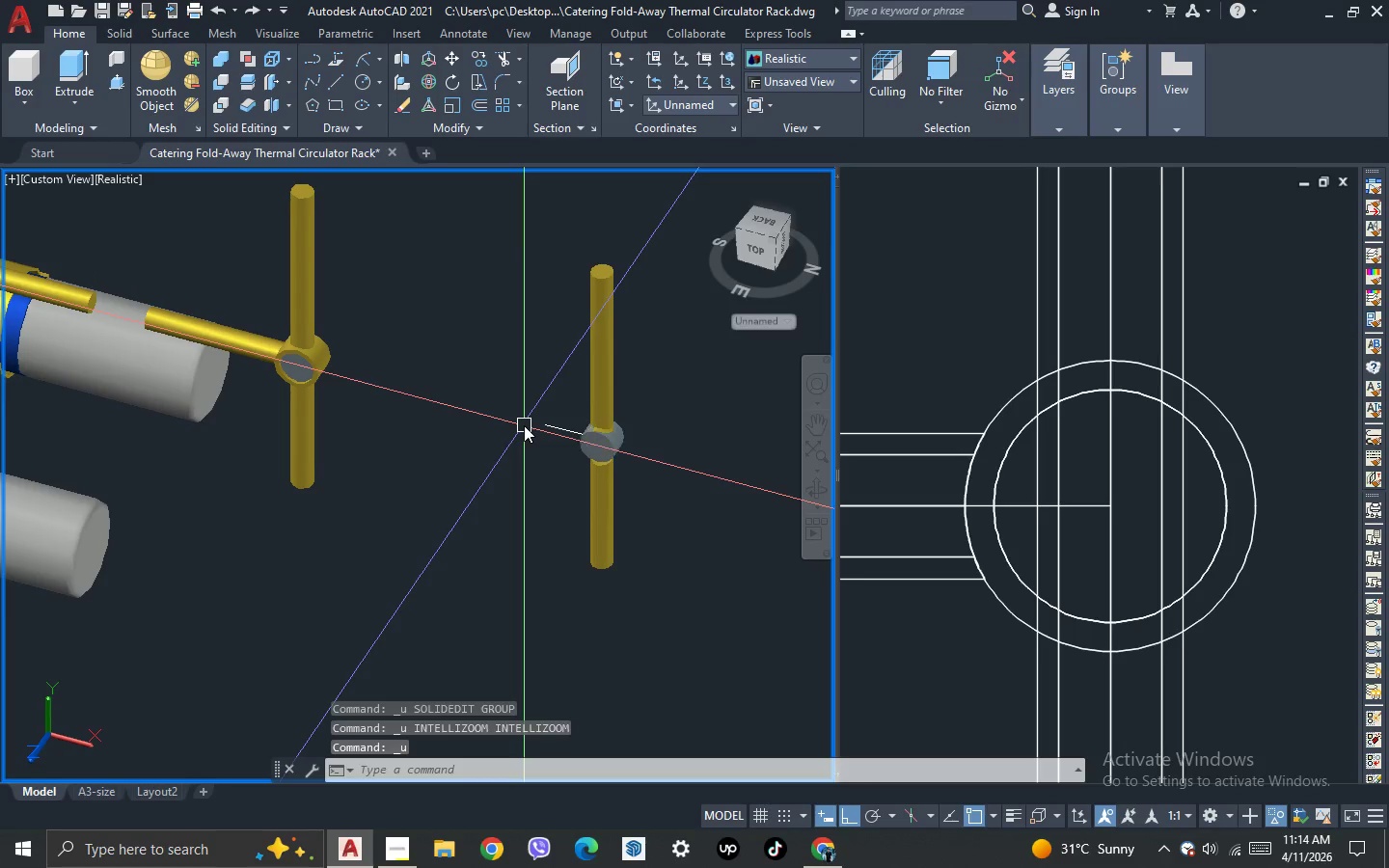 
key(Control+Z)
 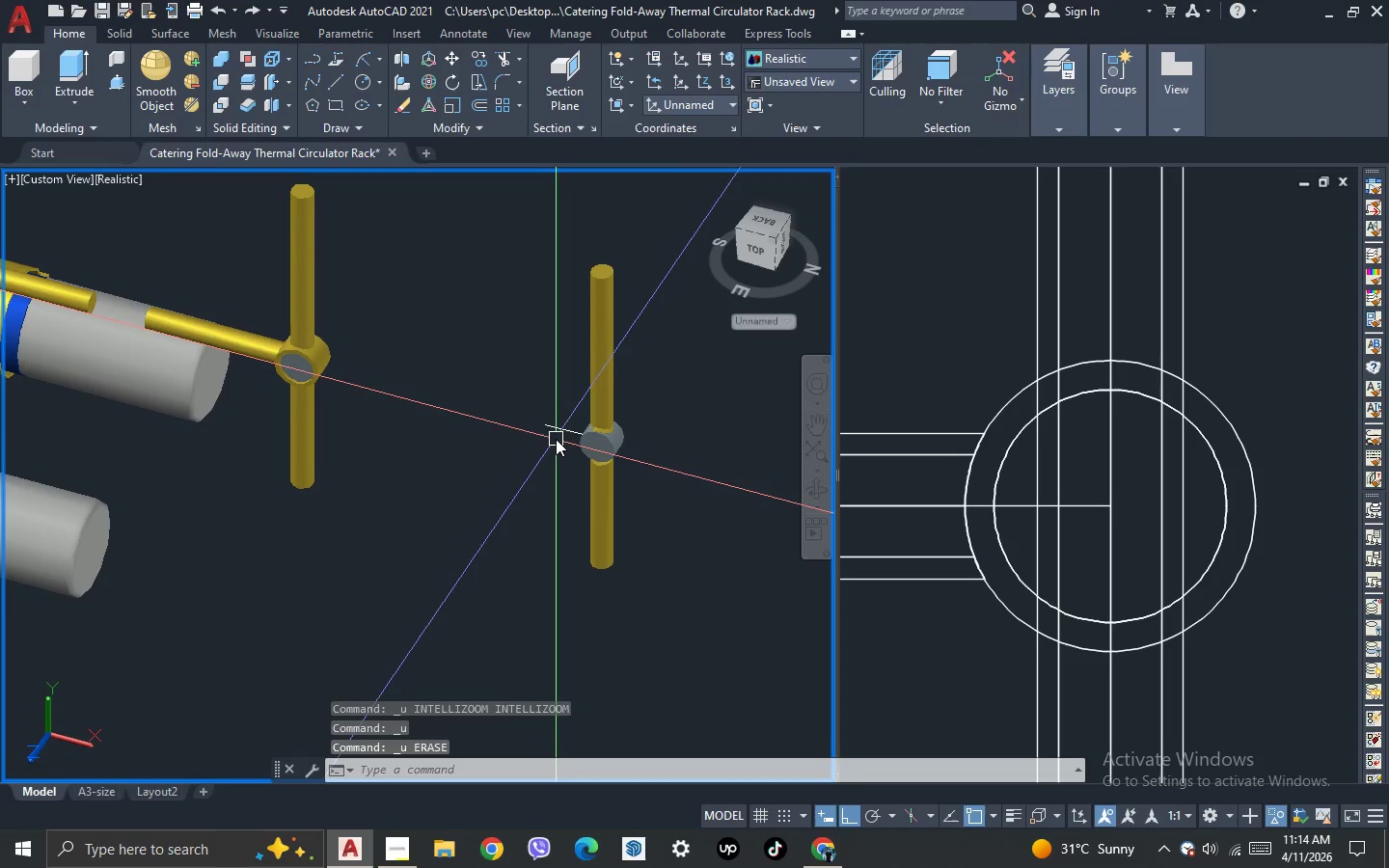 
left_click([560, 425])
 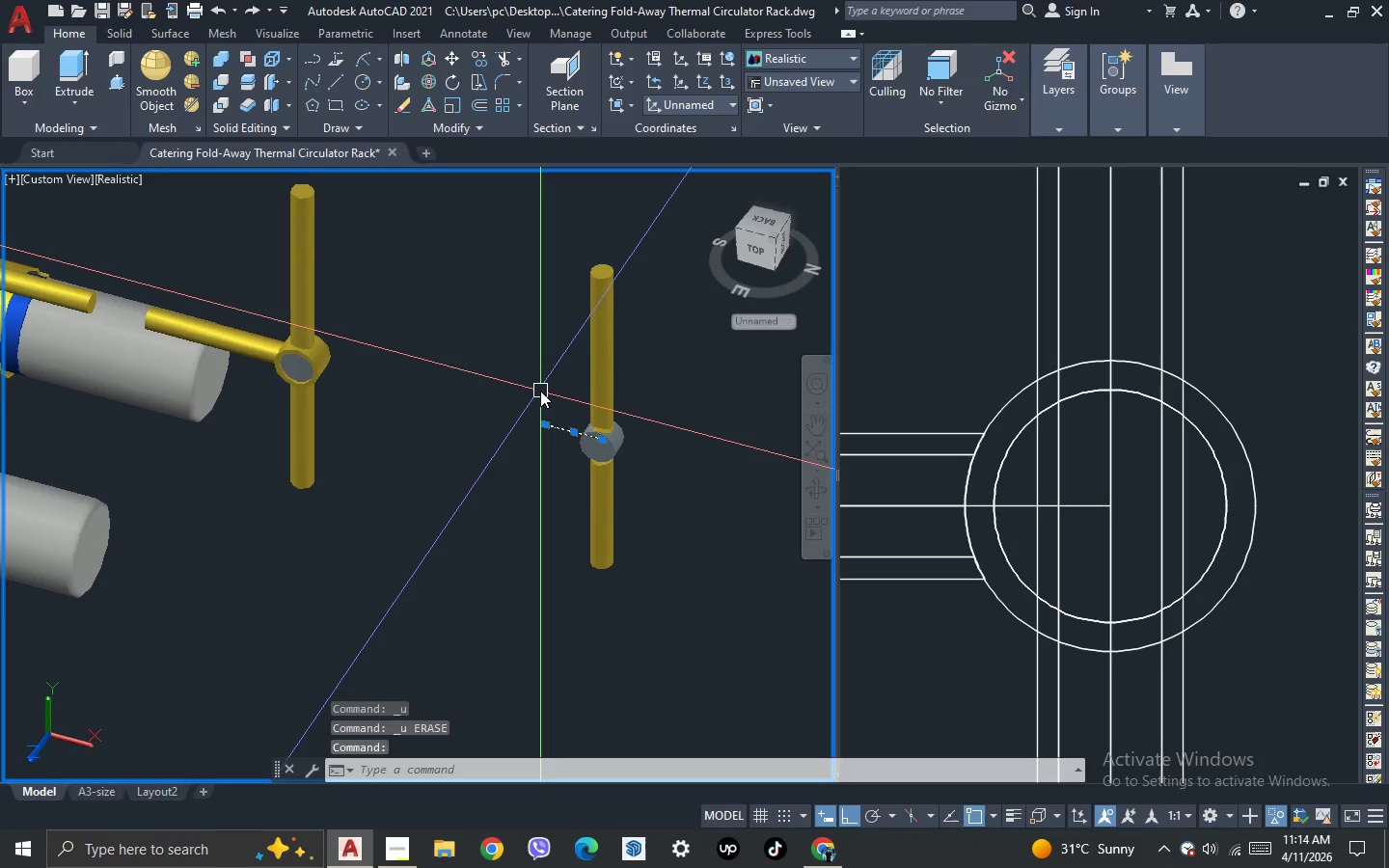 
key(Delete)
 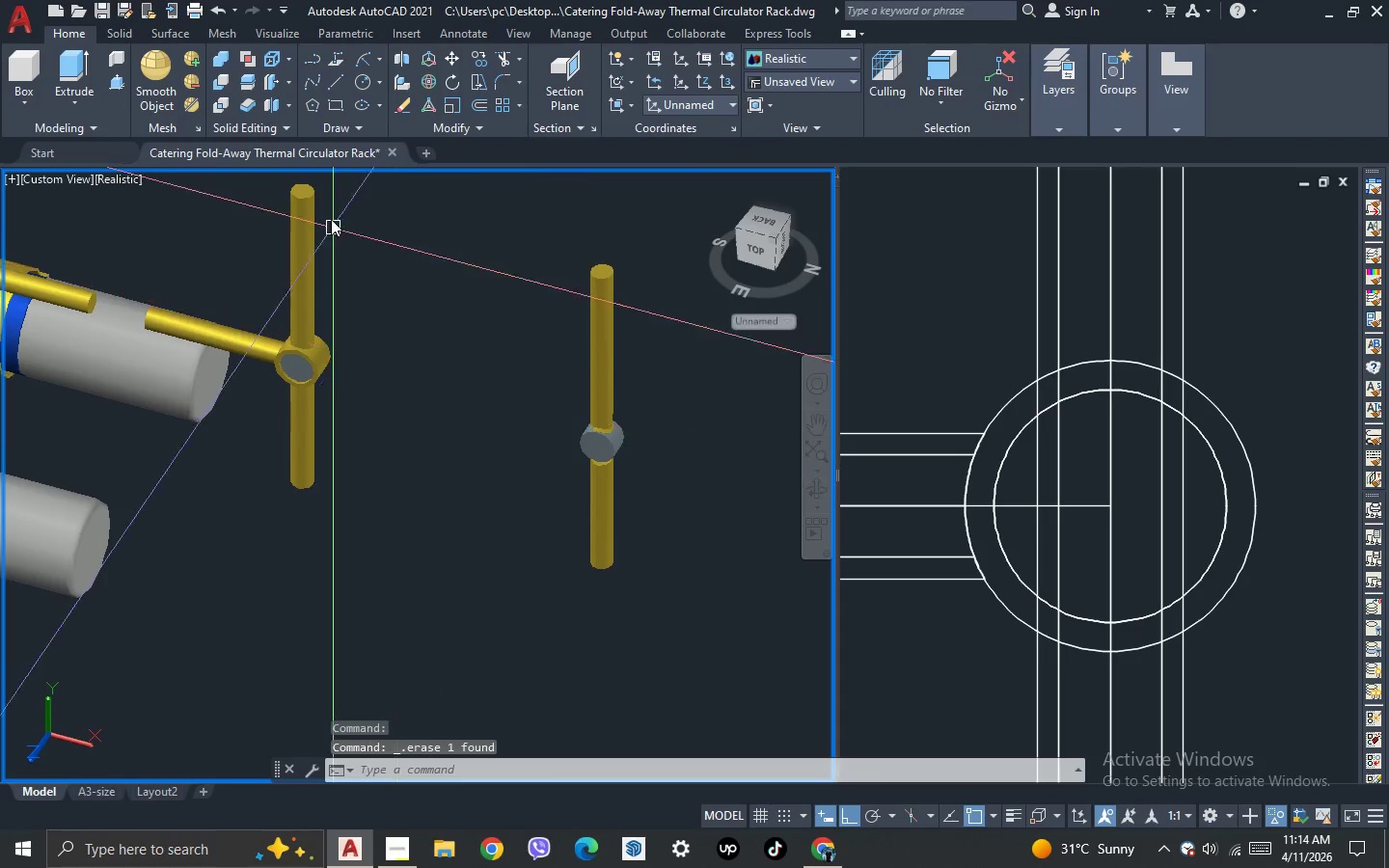 
left_click([268, 106])
 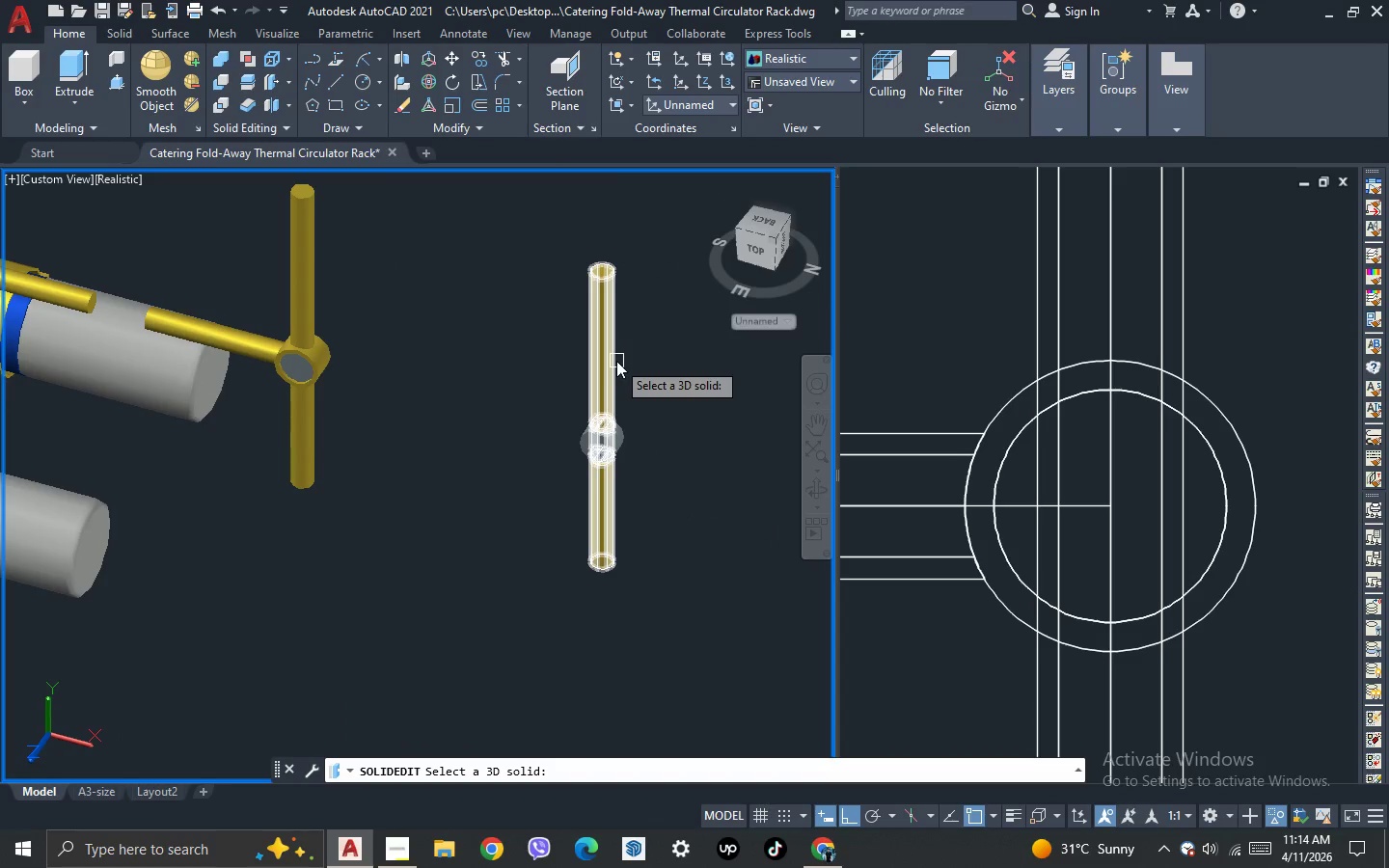 
left_click([608, 354])
 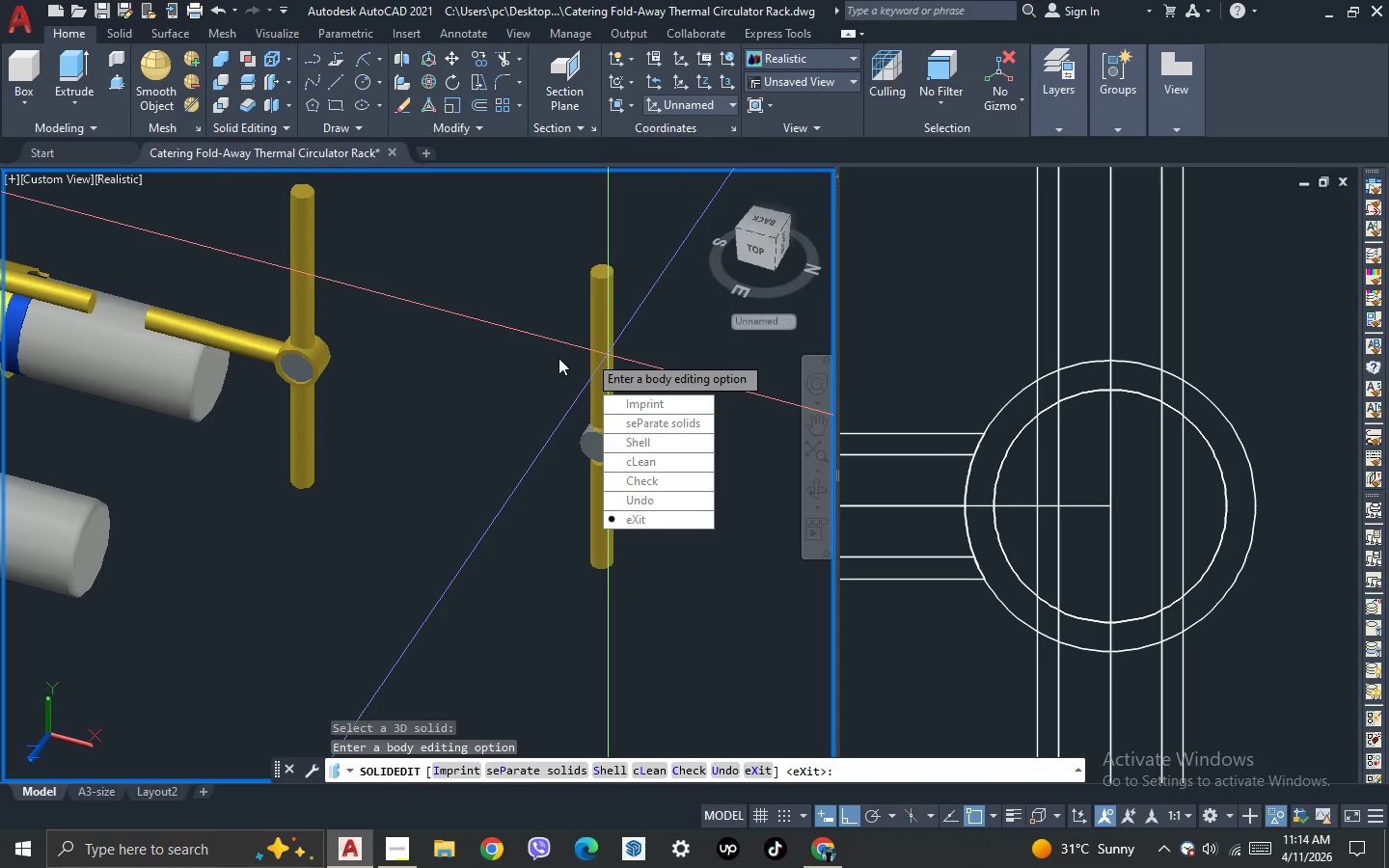 
key(Space)
 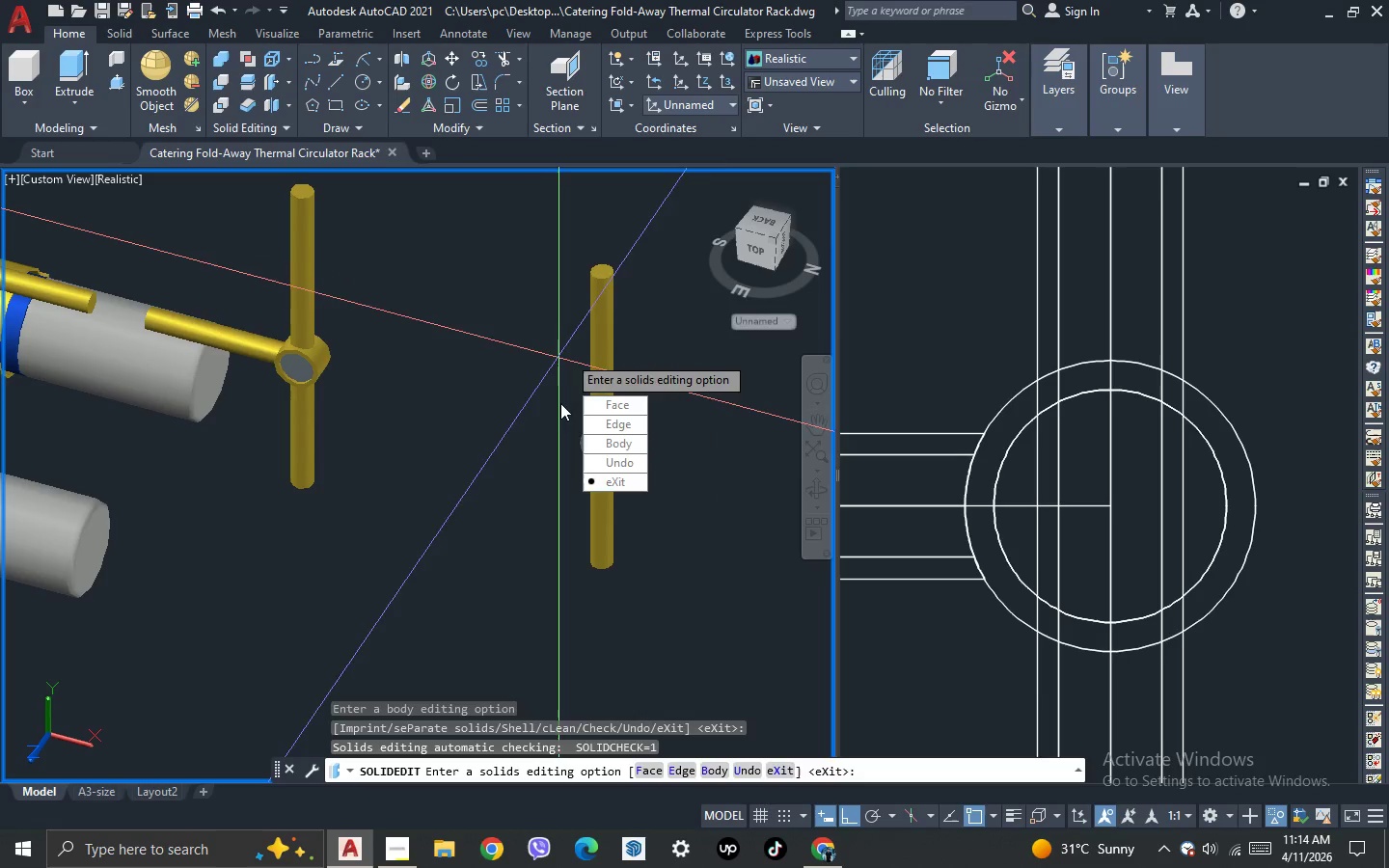 
key(Space)
 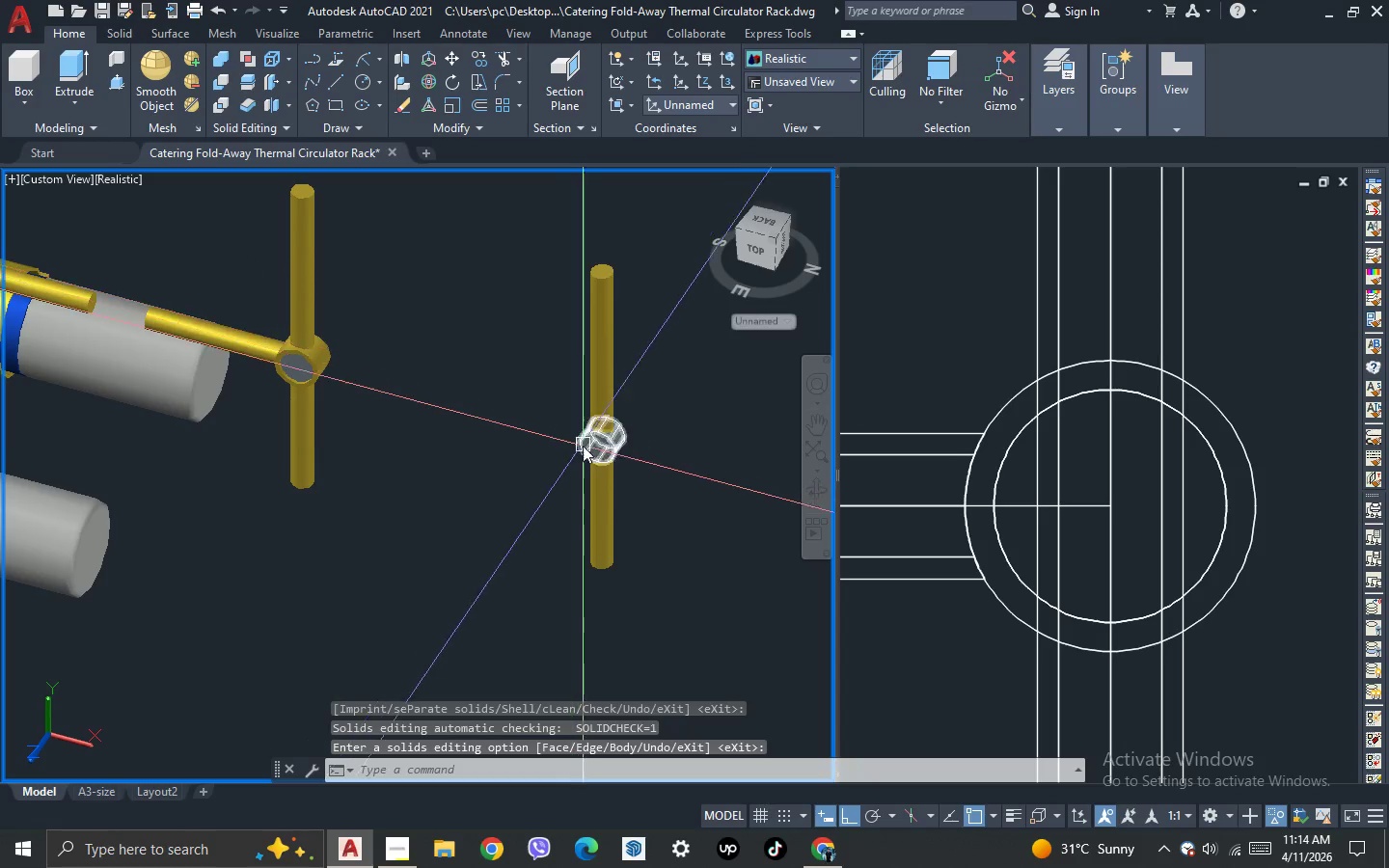 
scroll: coordinate [587, 454], scroll_direction: up, amount: 3.0
 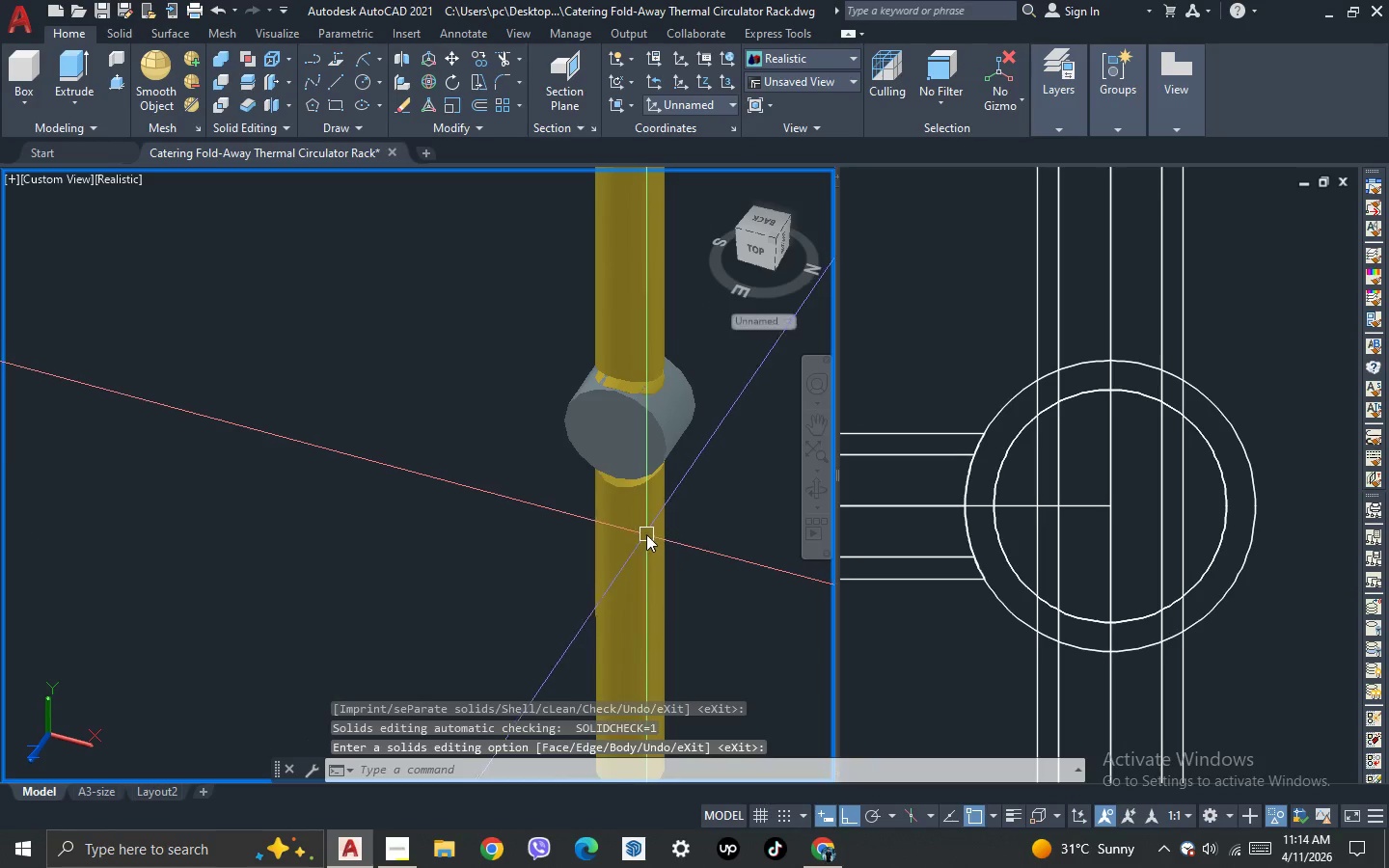 
left_click([646, 534])
 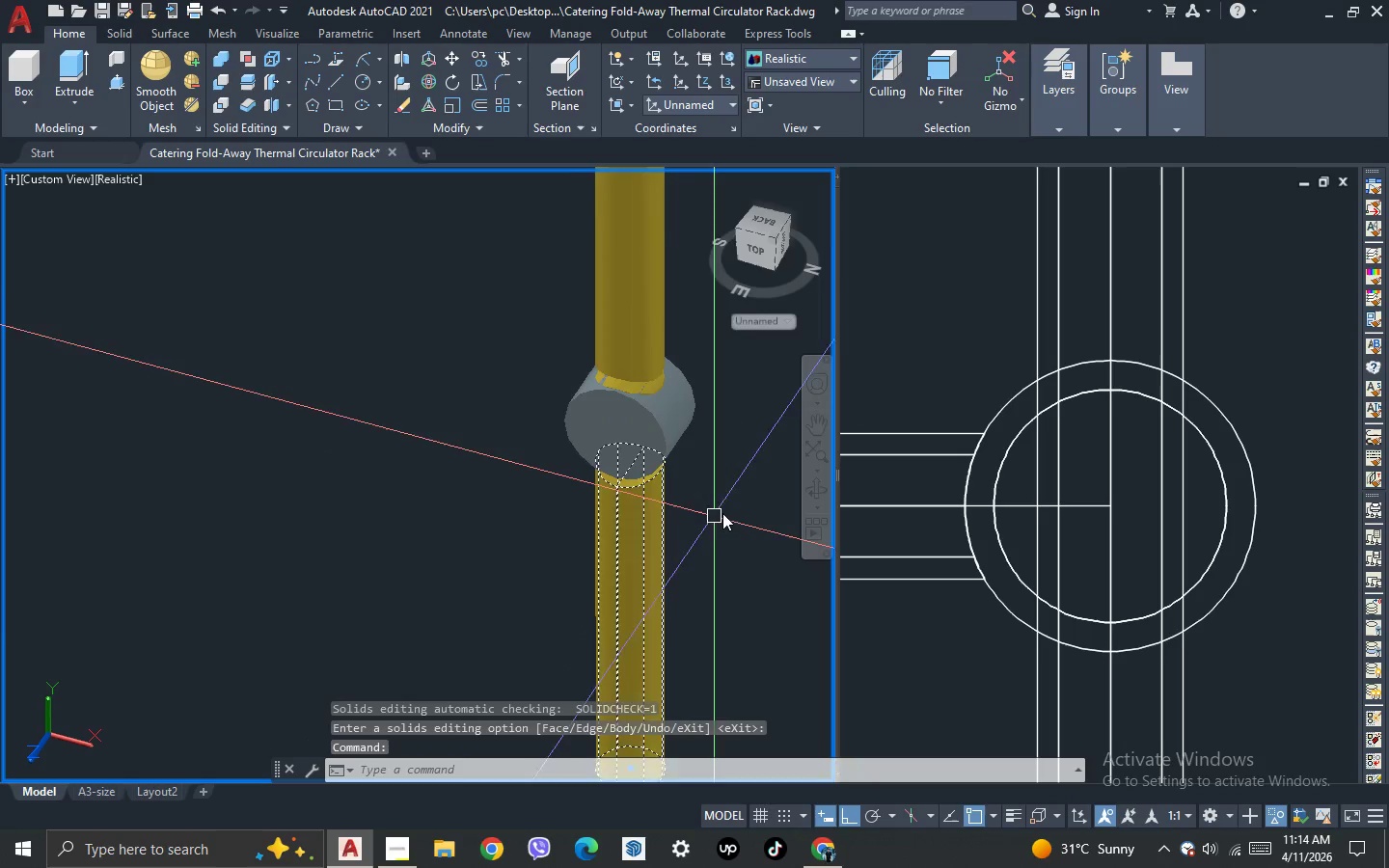 
scroll: coordinate [725, 512], scroll_direction: down, amount: 2.0
 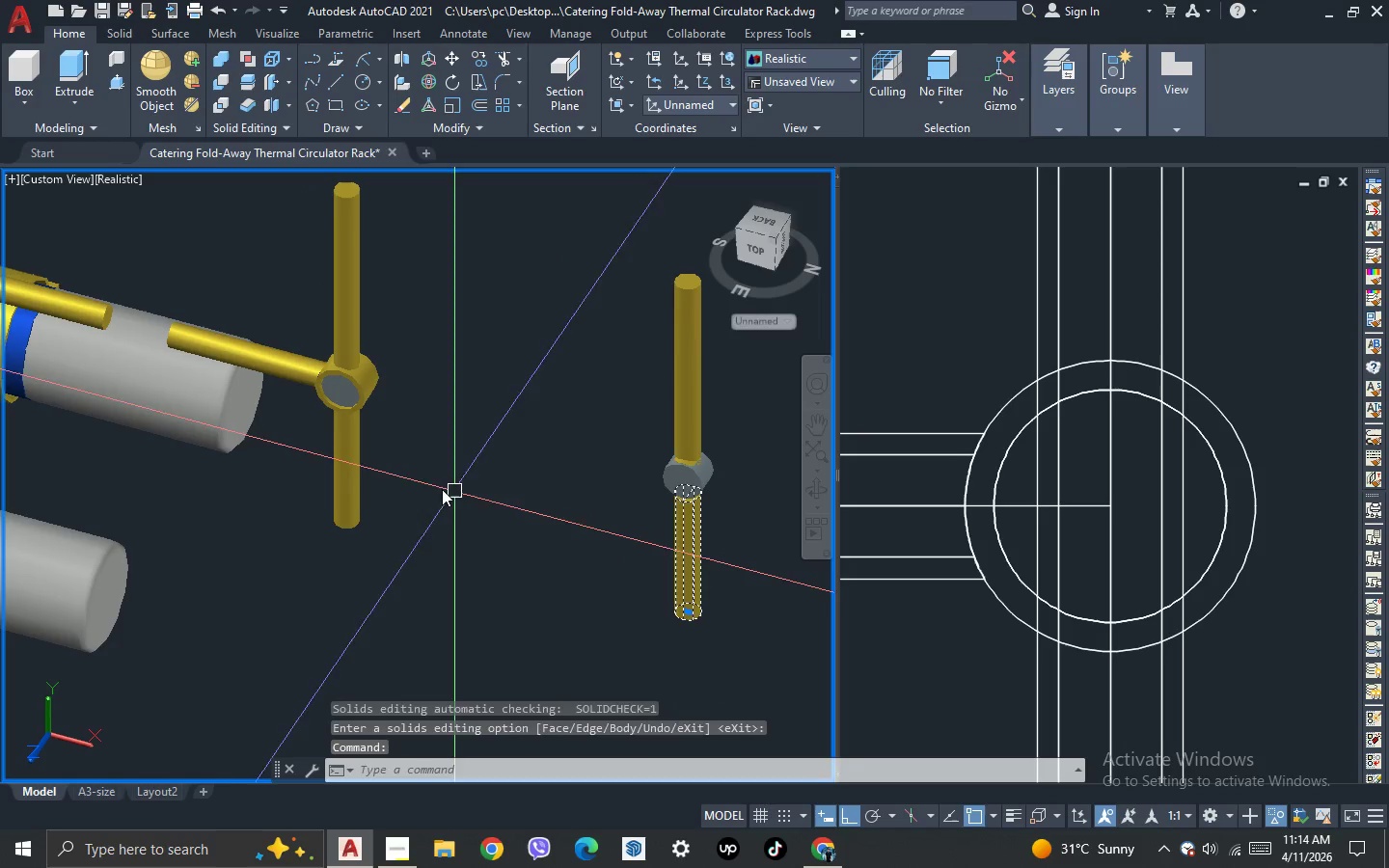 
key(Escape)
 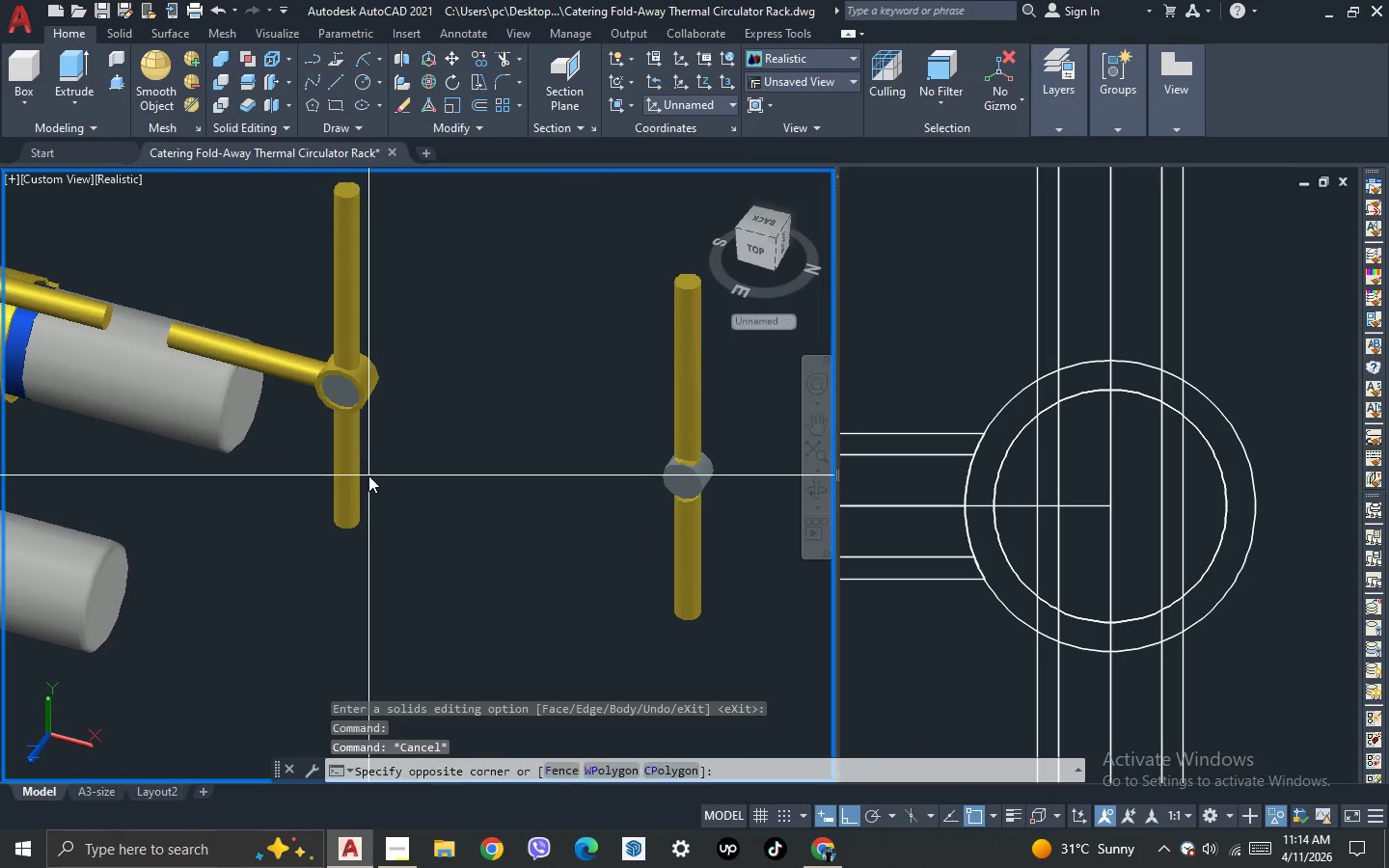 
double_click([343, 474])
 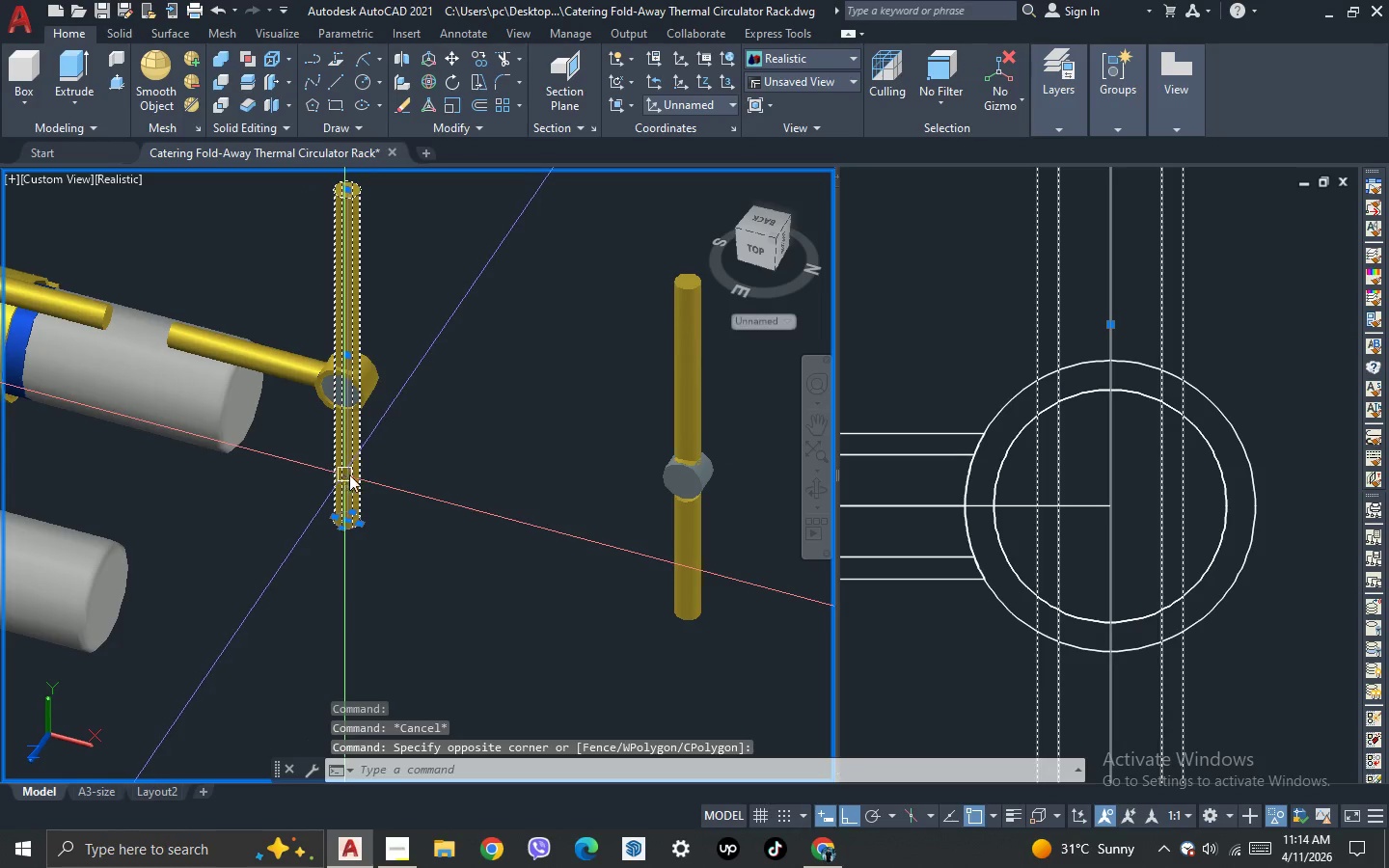 
key(Delete)
 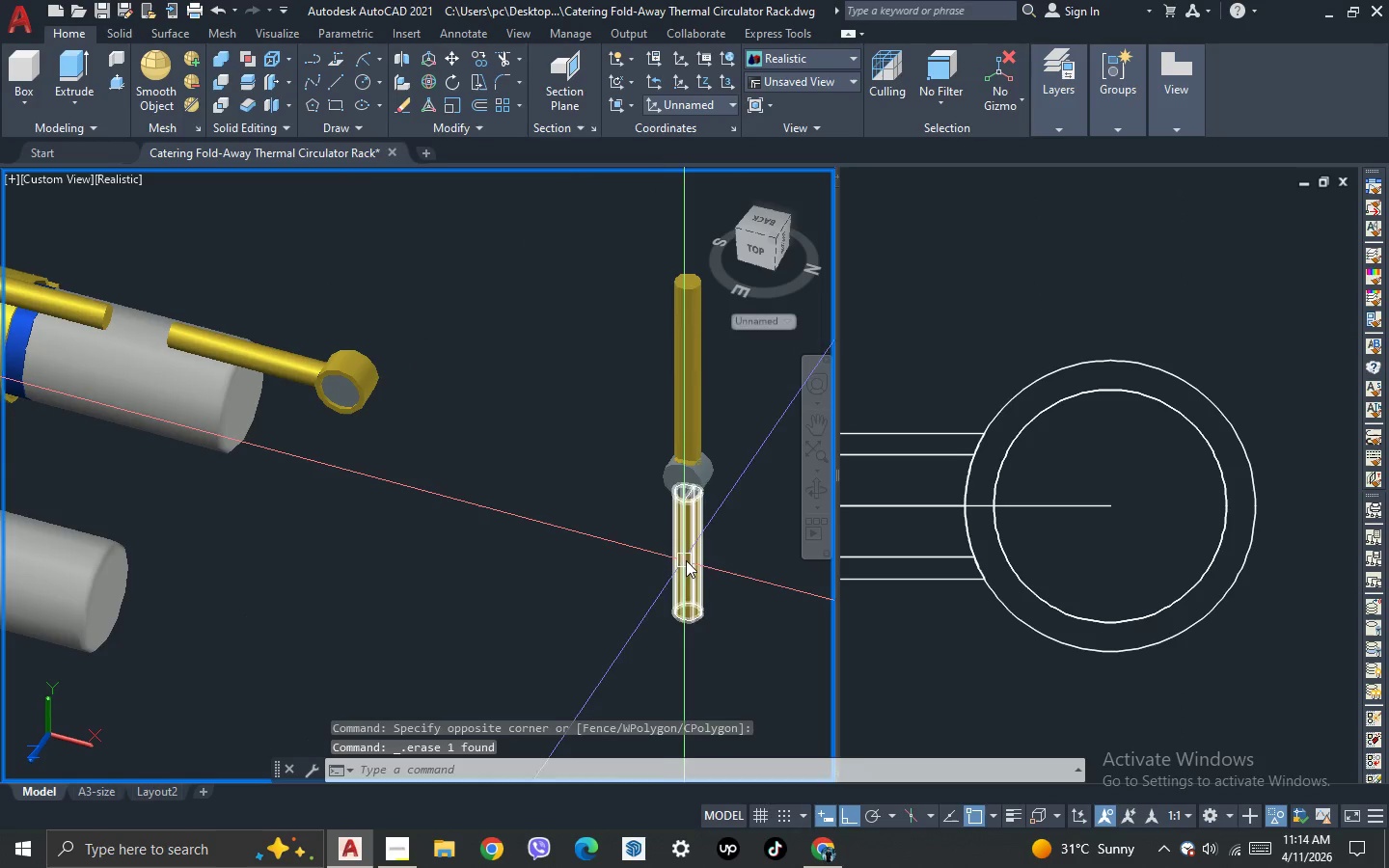 
left_click([687, 560])
 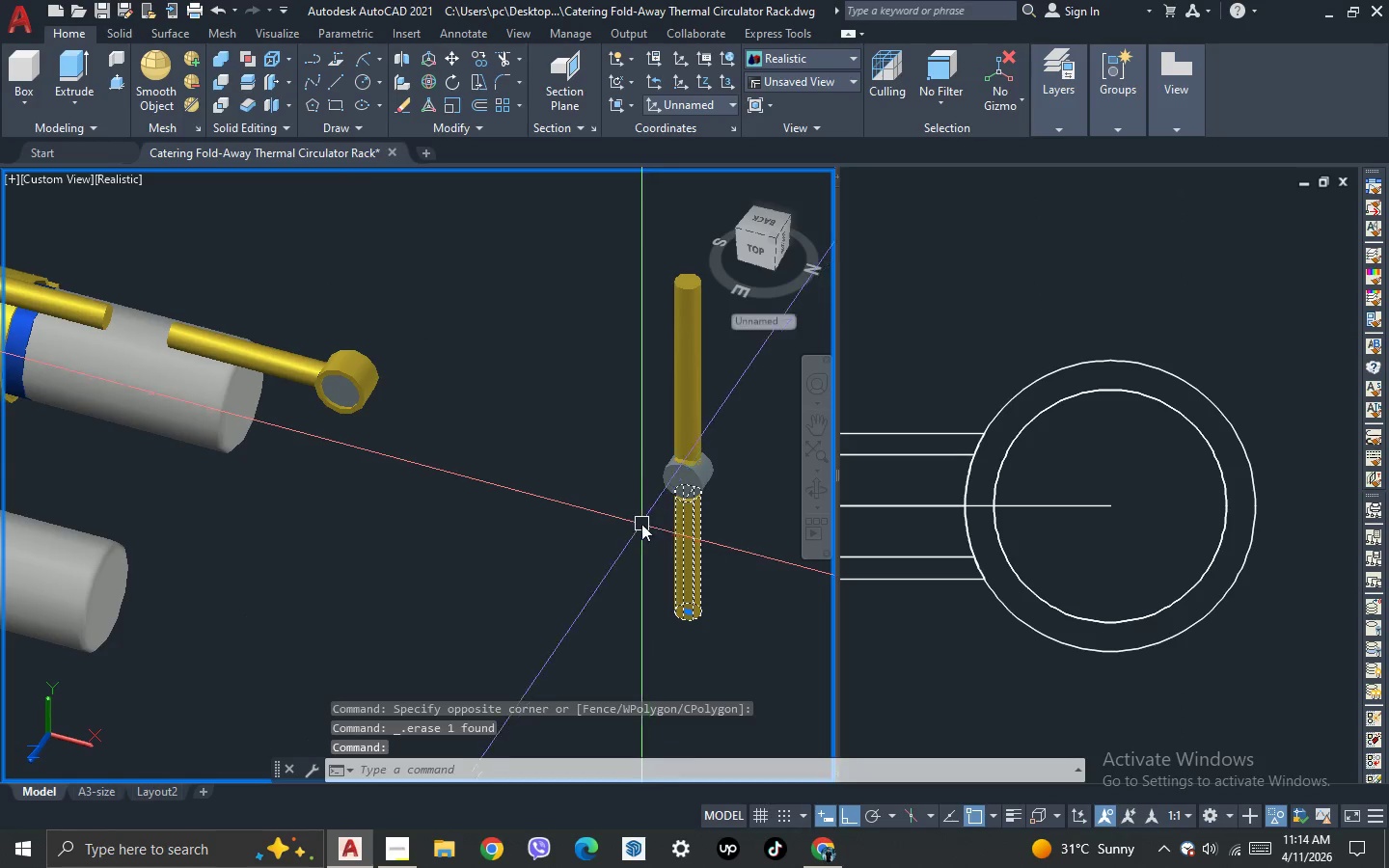 
scroll: coordinate [640, 523], scroll_direction: up, amount: 1.0
 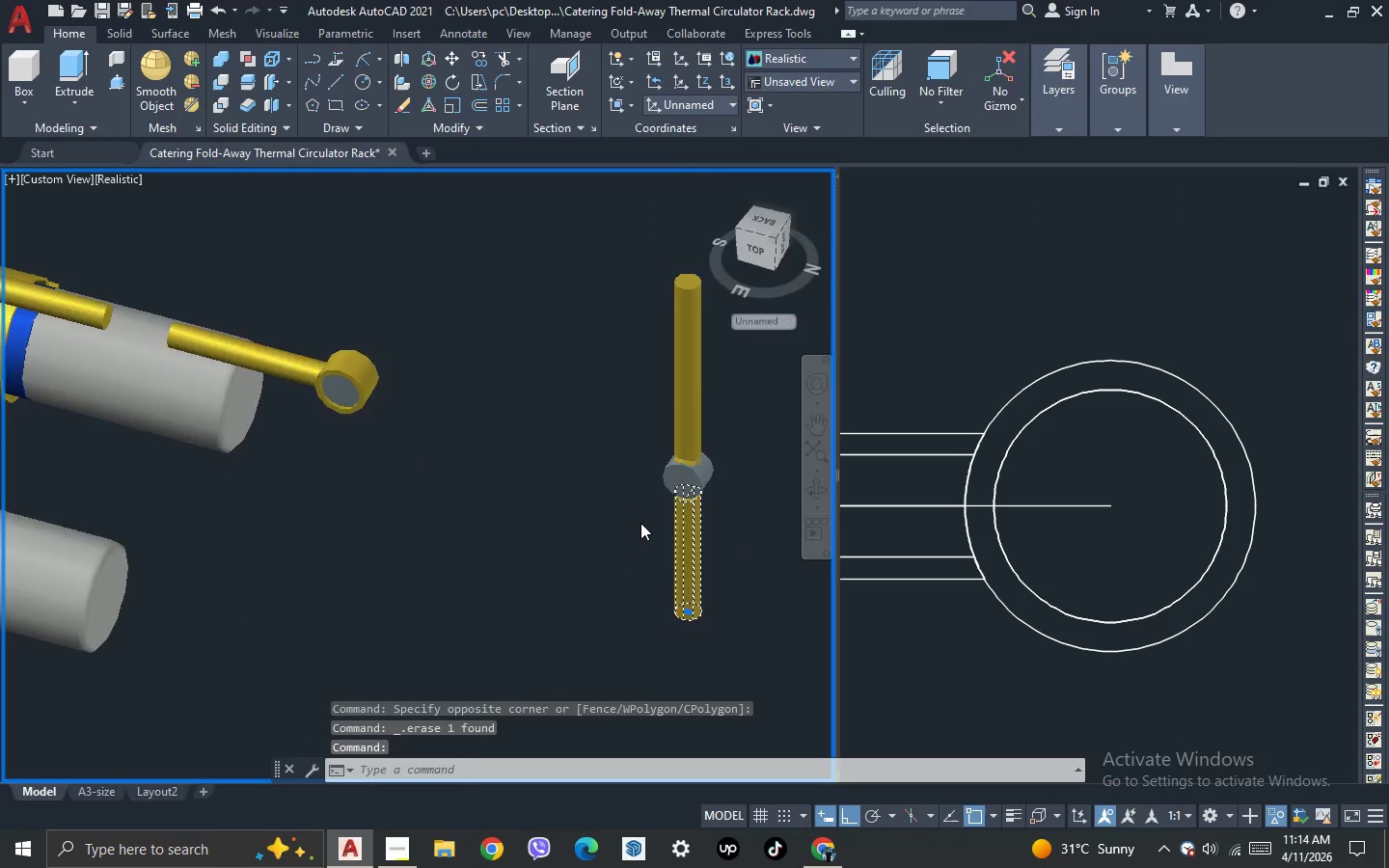 
key(Control+Shift+C)
 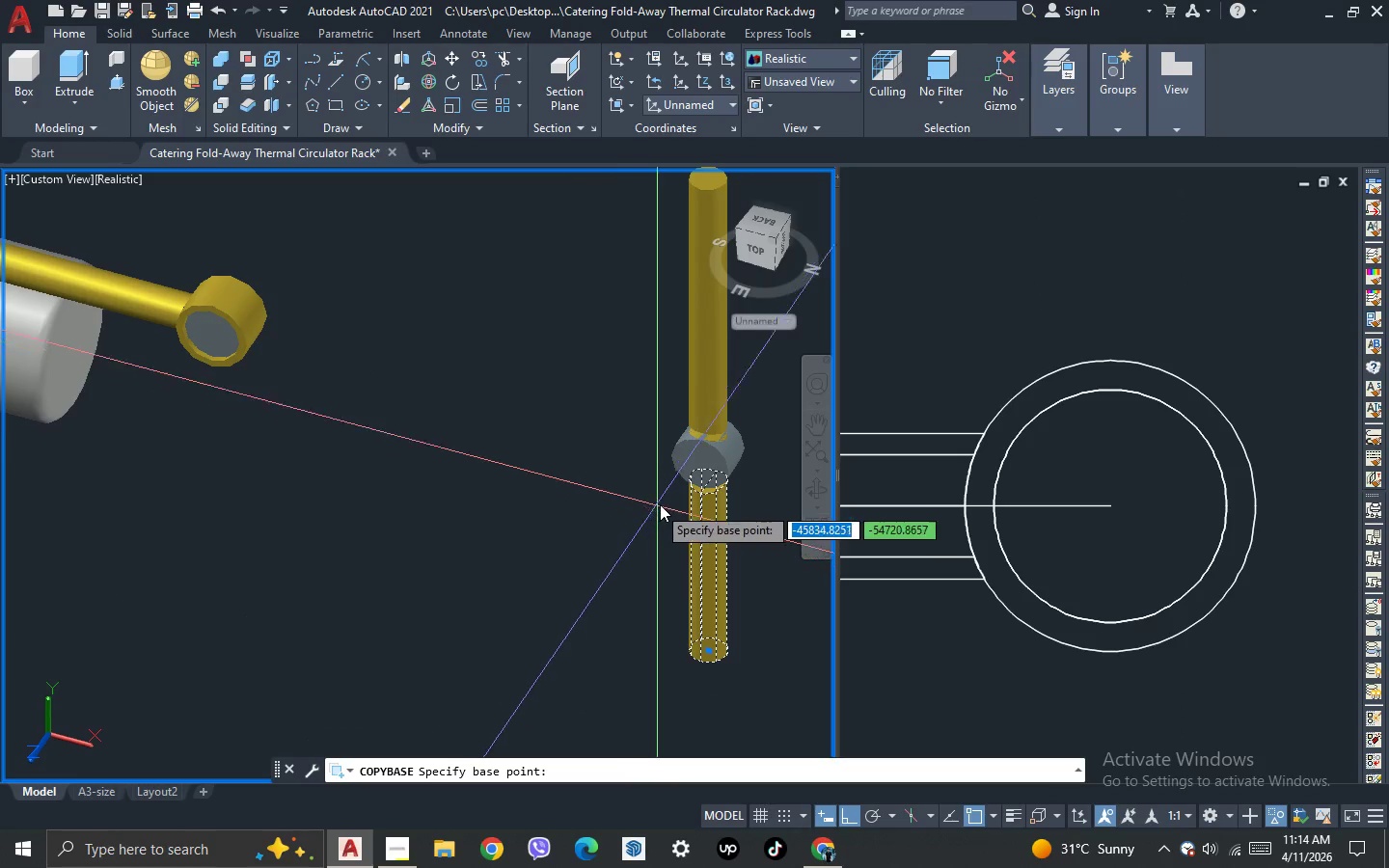 
scroll: coordinate [752, 445], scroll_direction: up, amount: 2.0
 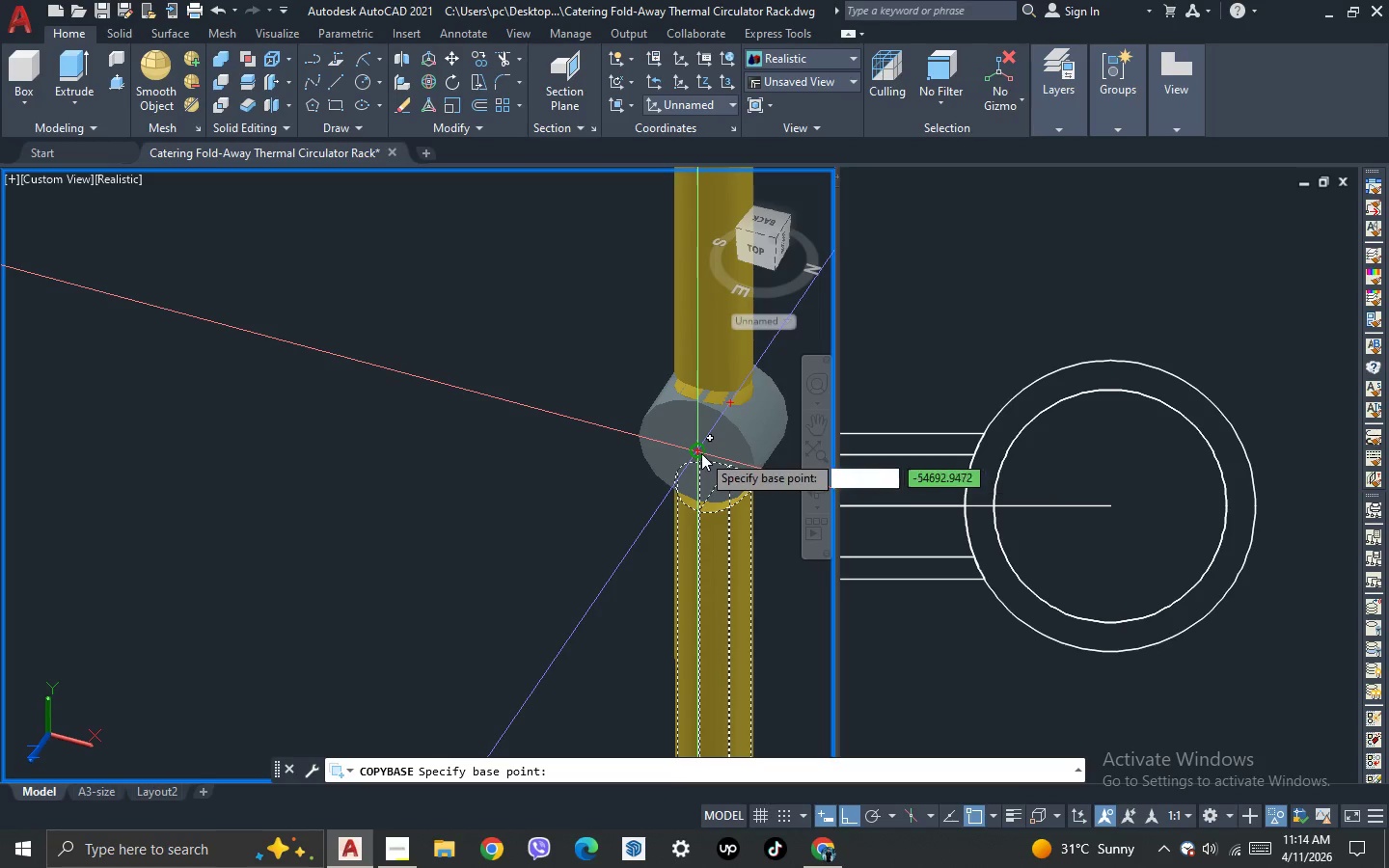 
left_click([701, 453])
 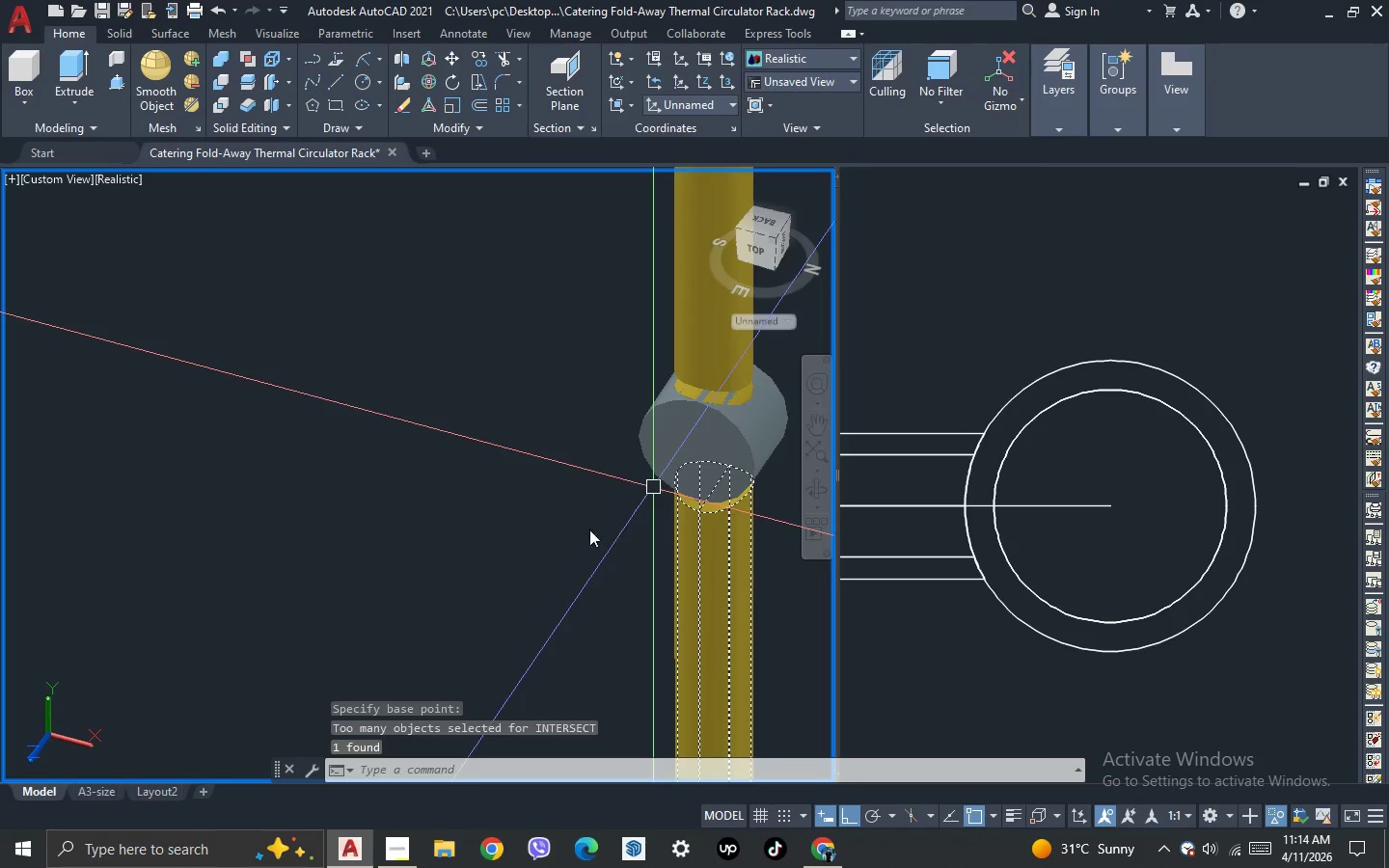 
scroll: coordinate [523, 494], scroll_direction: up, amount: 1.0
 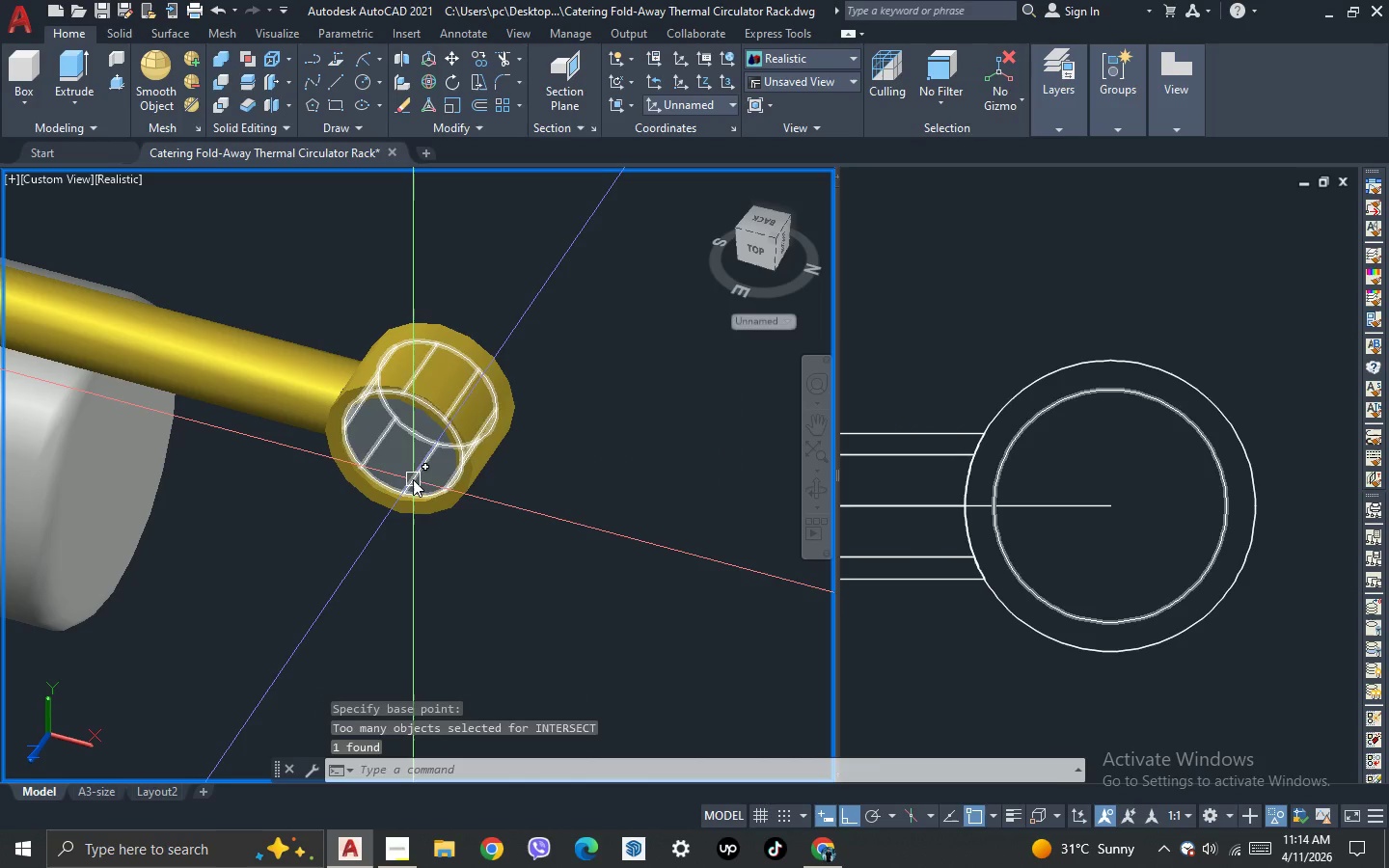 
key(Control+V)
 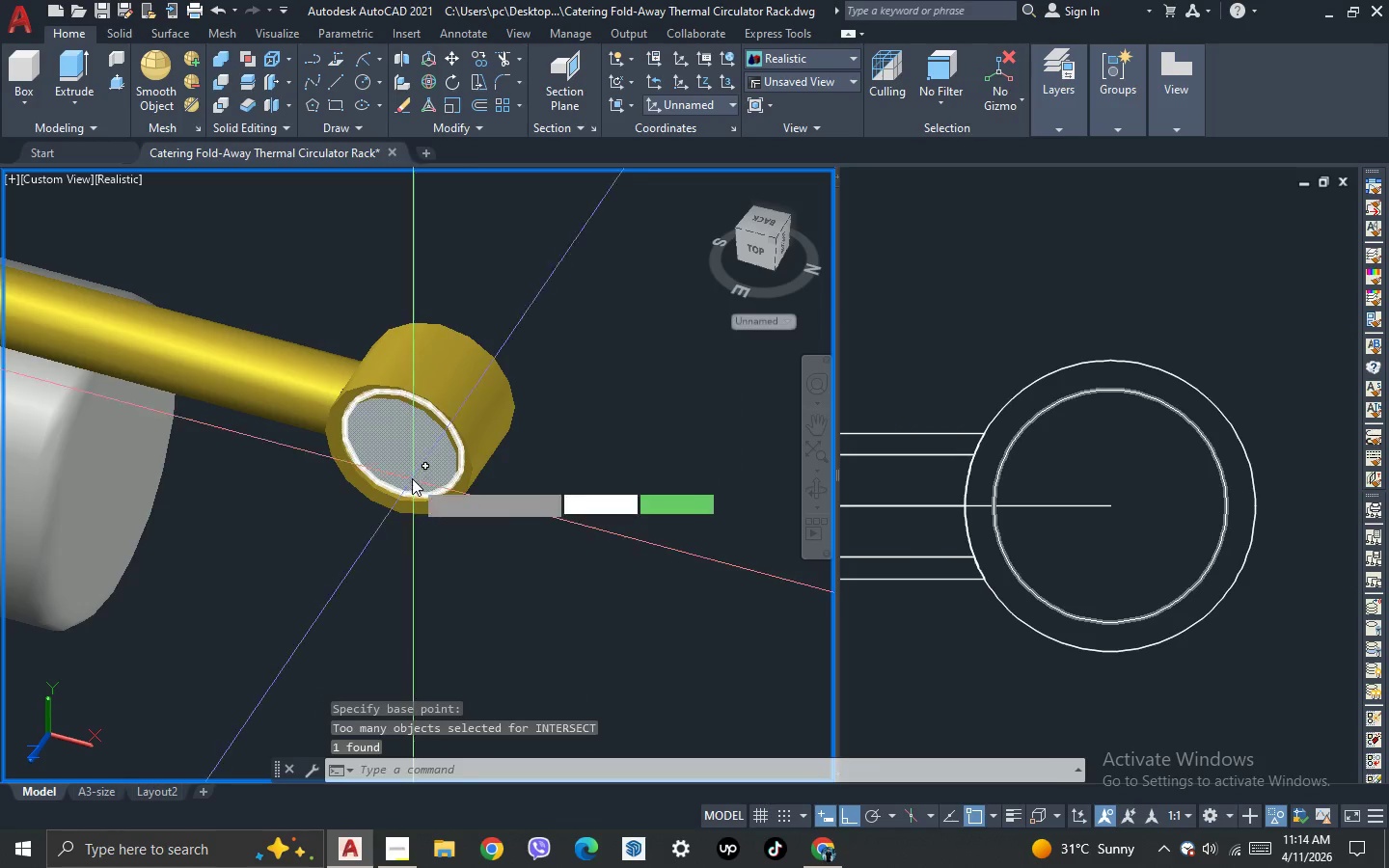 
scroll: coordinate [412, 478], scroll_direction: up, amount: 2.0
 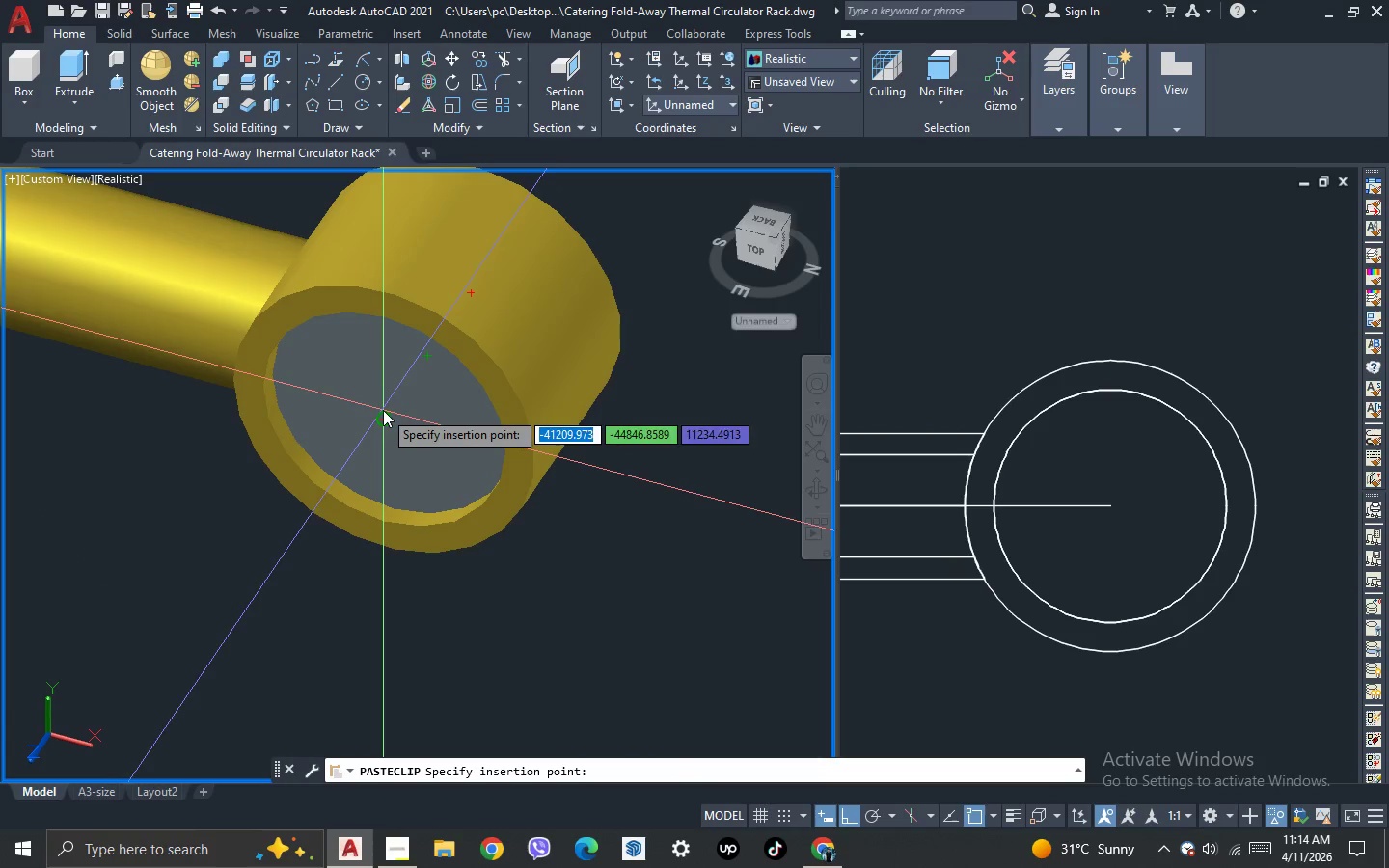 
left_click([383, 418])
 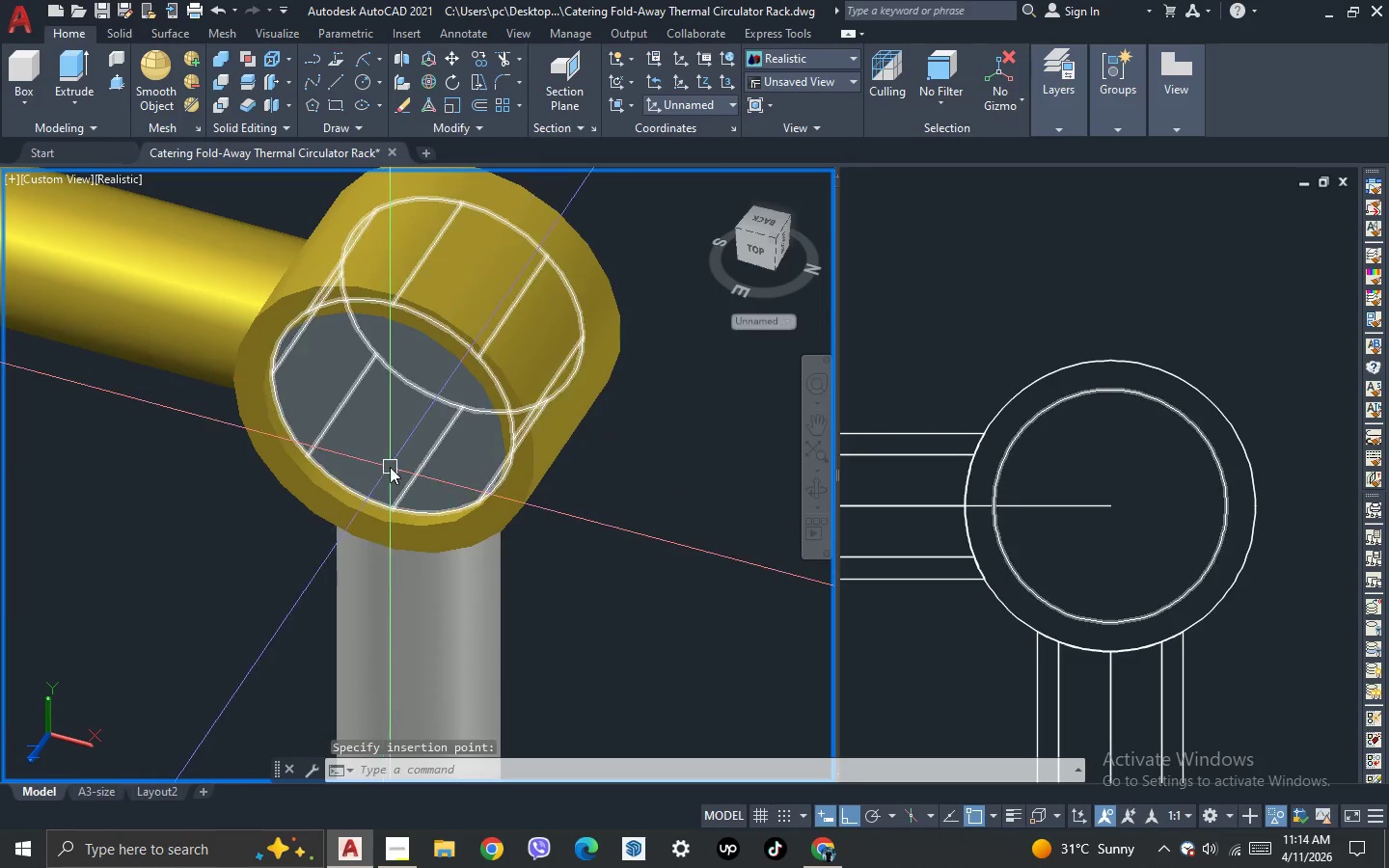 
scroll: coordinate [475, 542], scroll_direction: down, amount: 4.0
 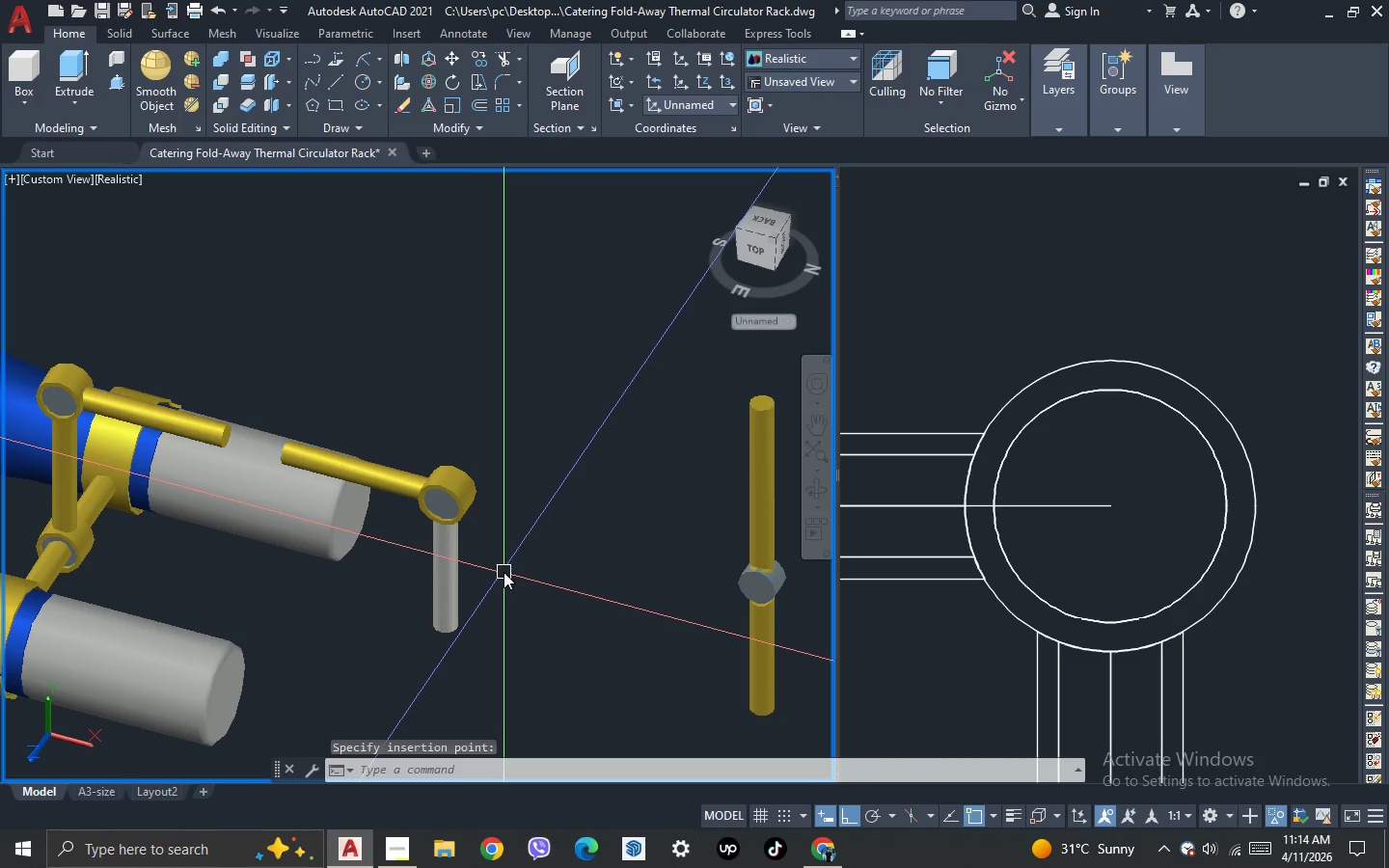 
type(ma)
 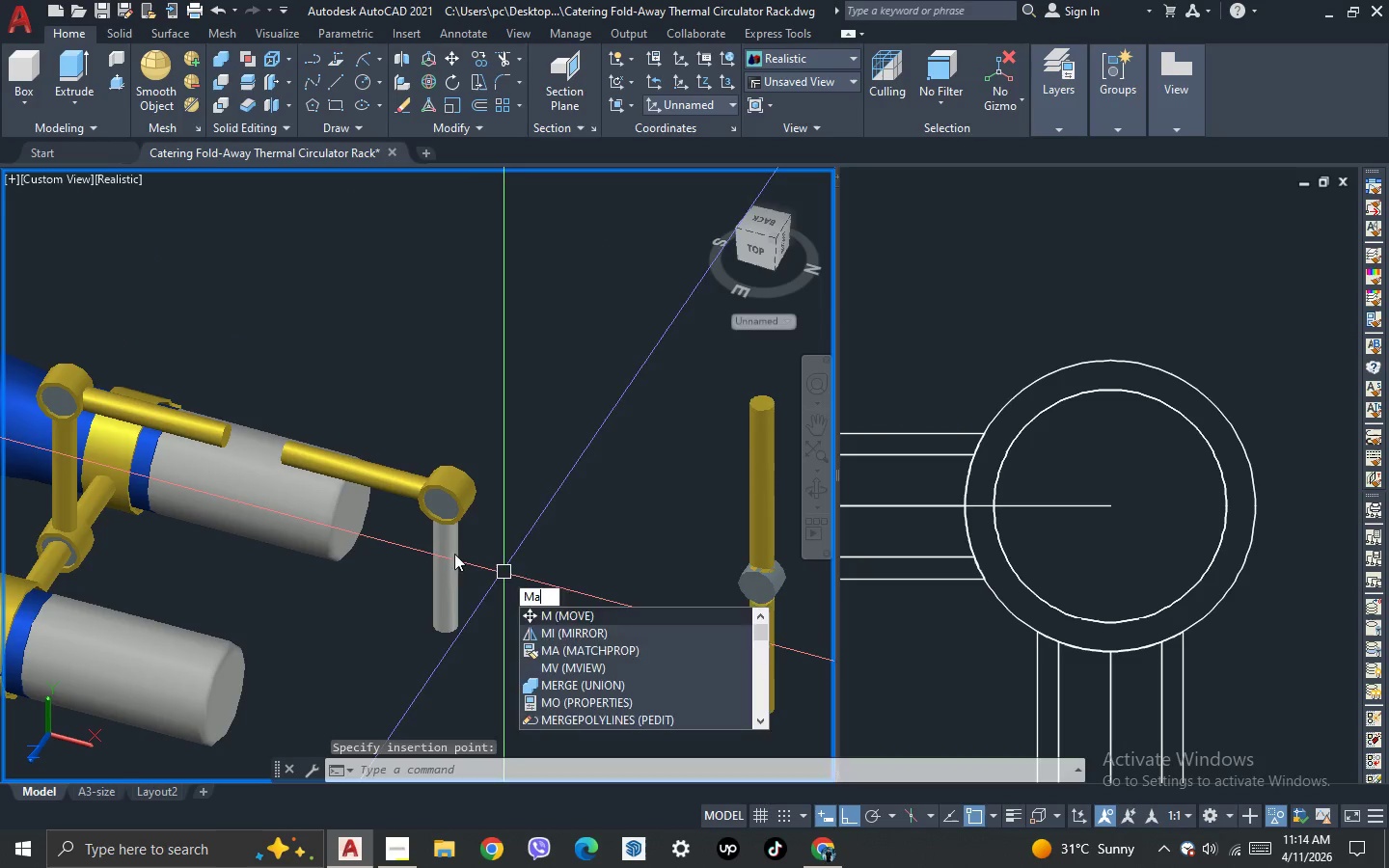 
key(Space)
 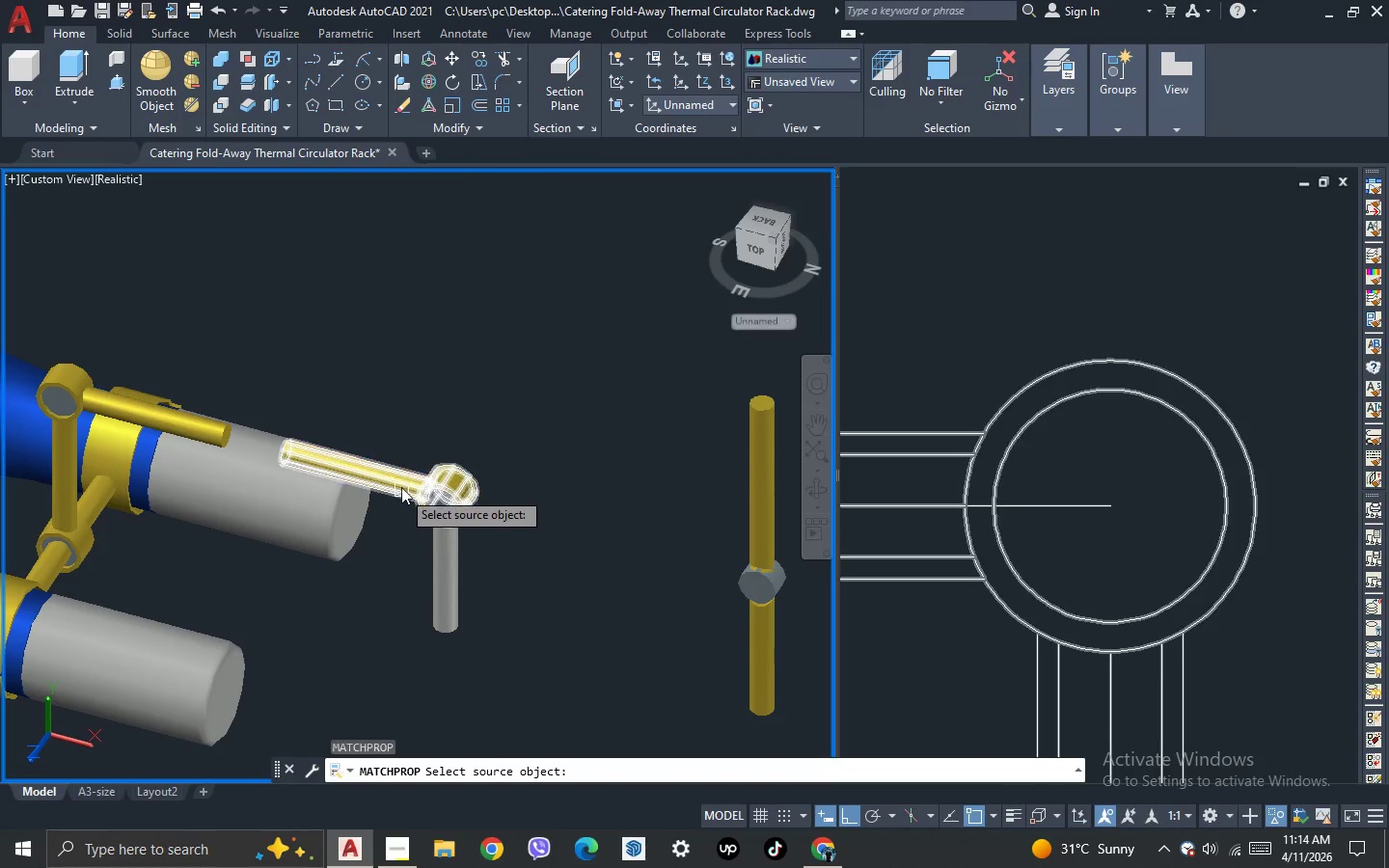 
left_click([400, 484])
 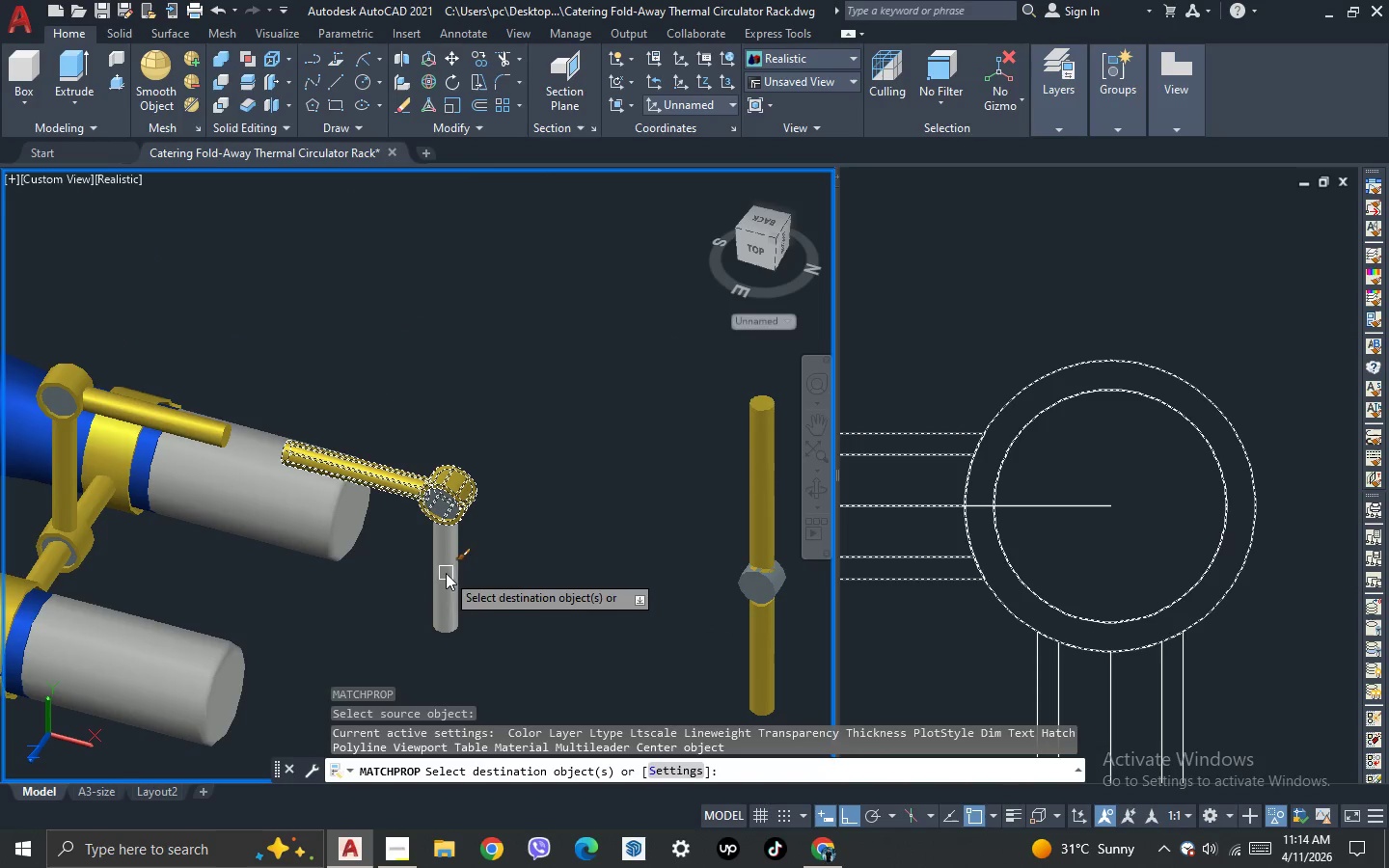 
key(Escape)
 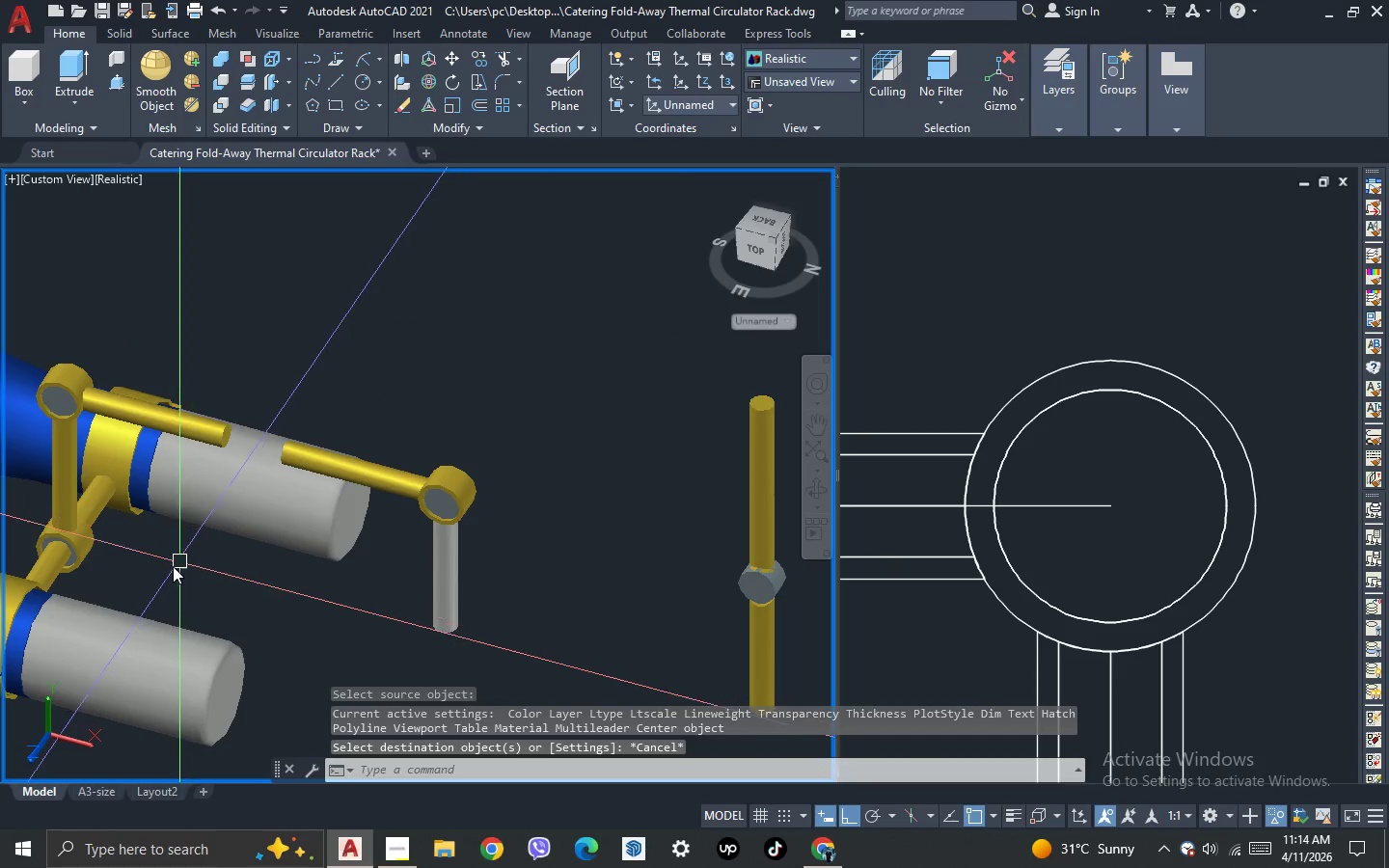 
key(Space)
 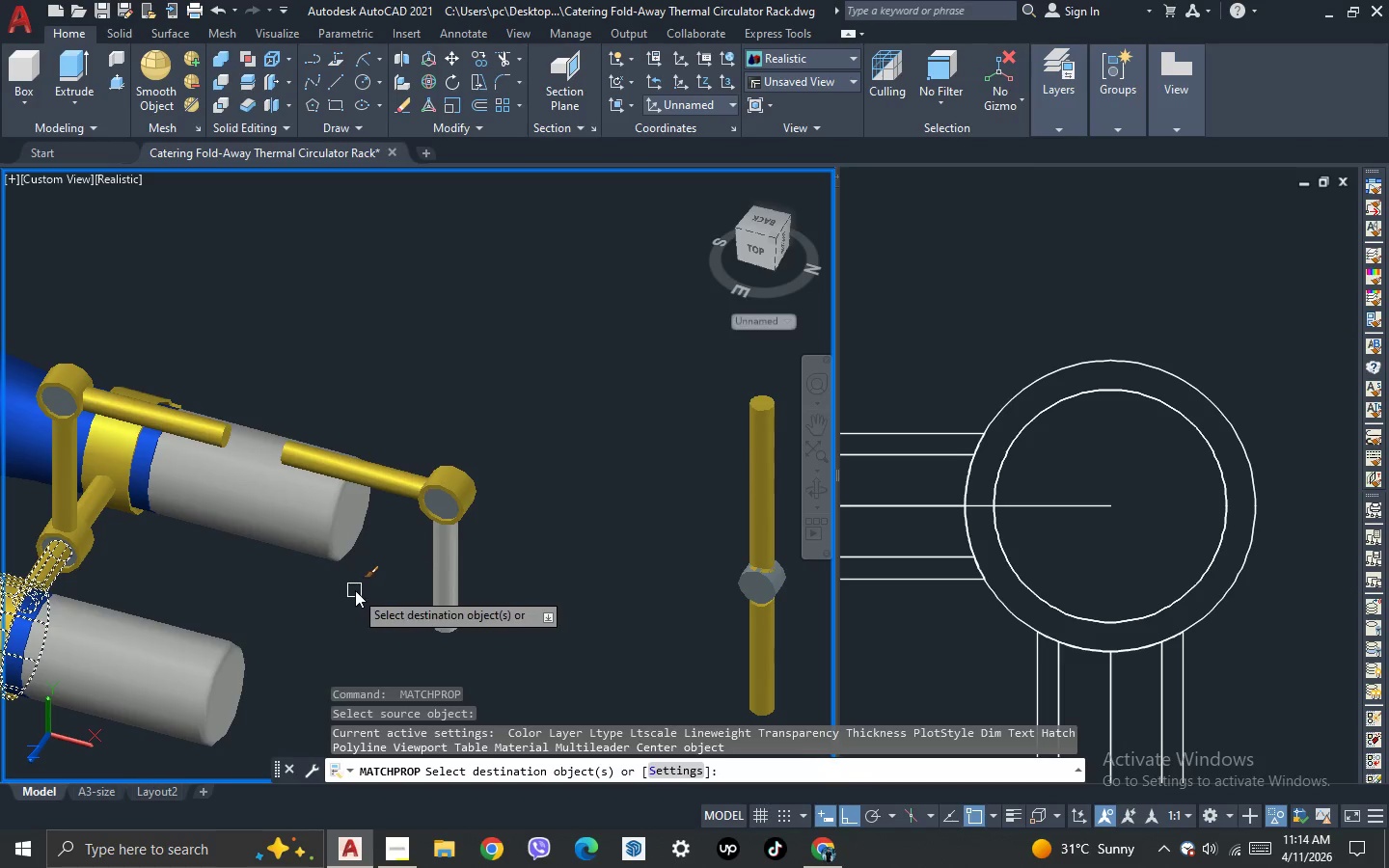 
left_click([454, 584])
 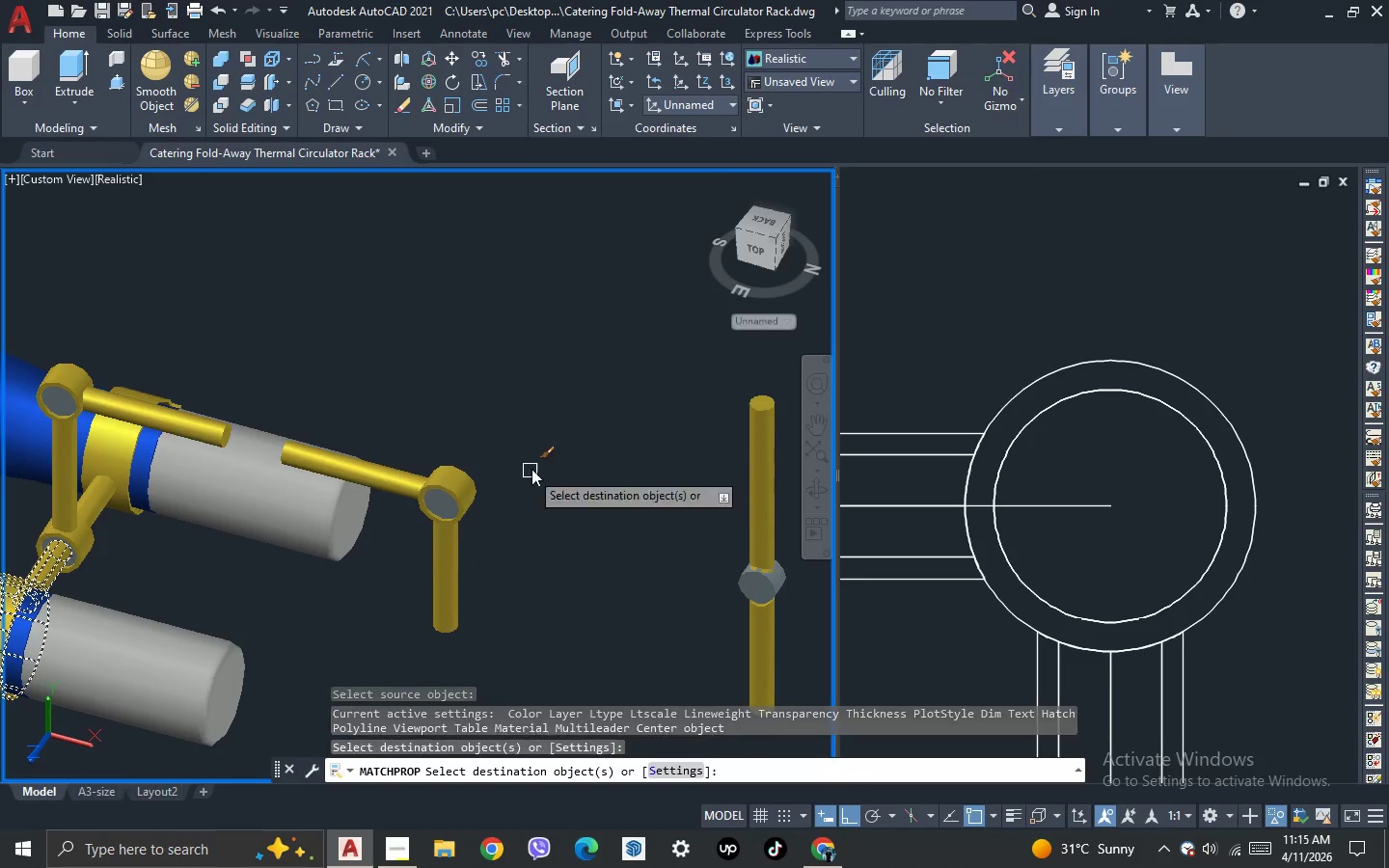 
key(Escape)
 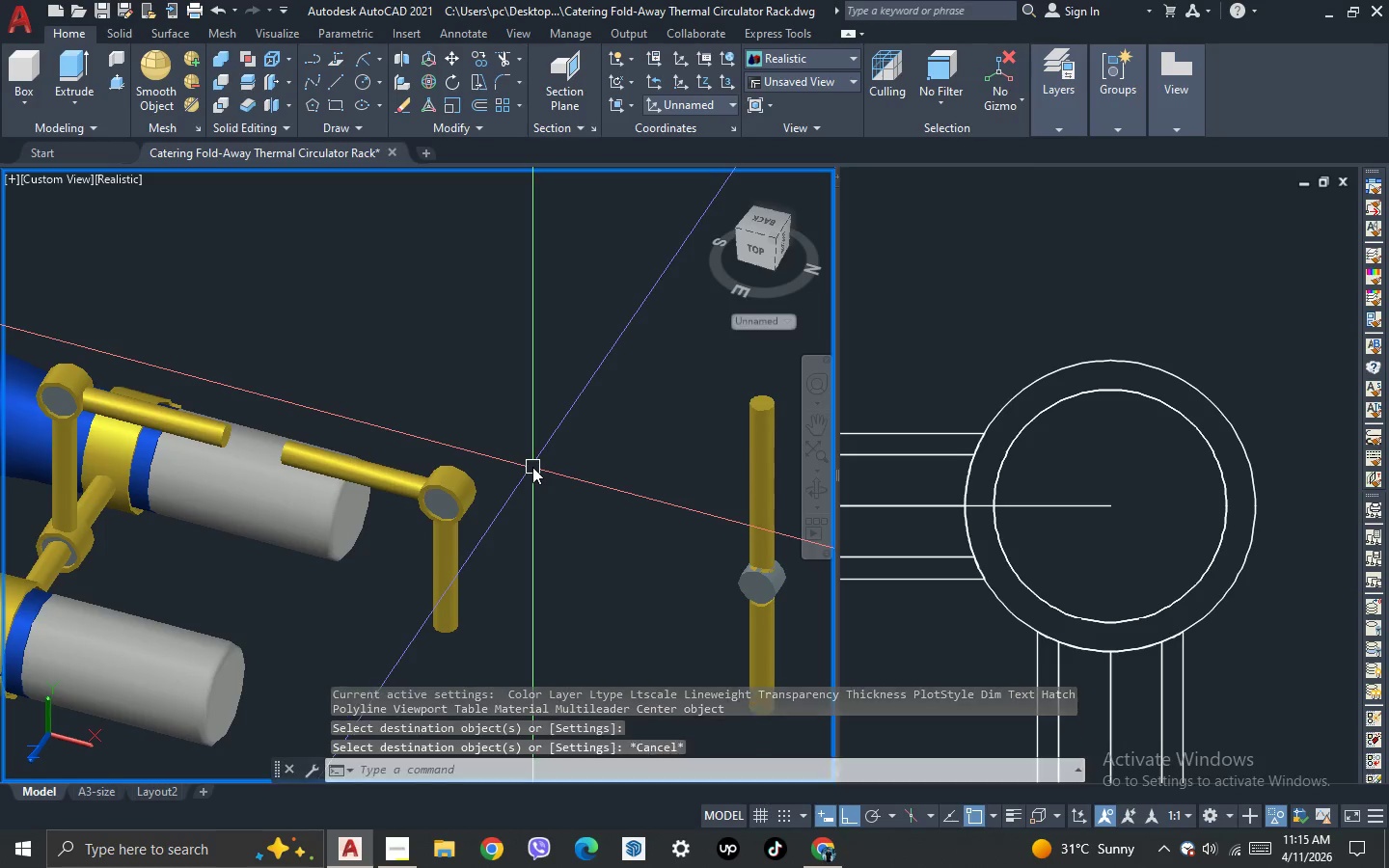 
key(Escape)
 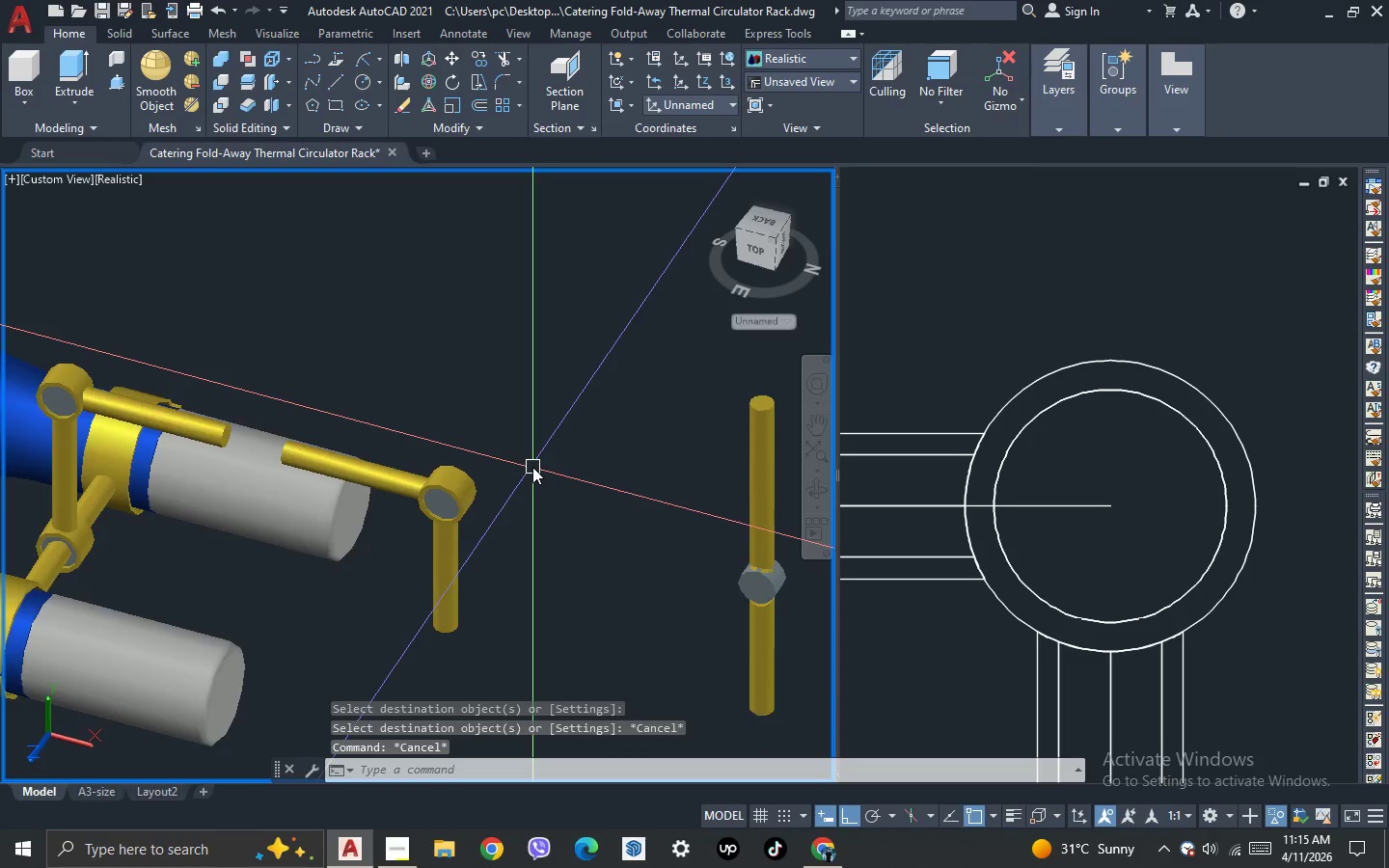 
scroll: coordinate [532, 467], scroll_direction: down, amount: 2.0
 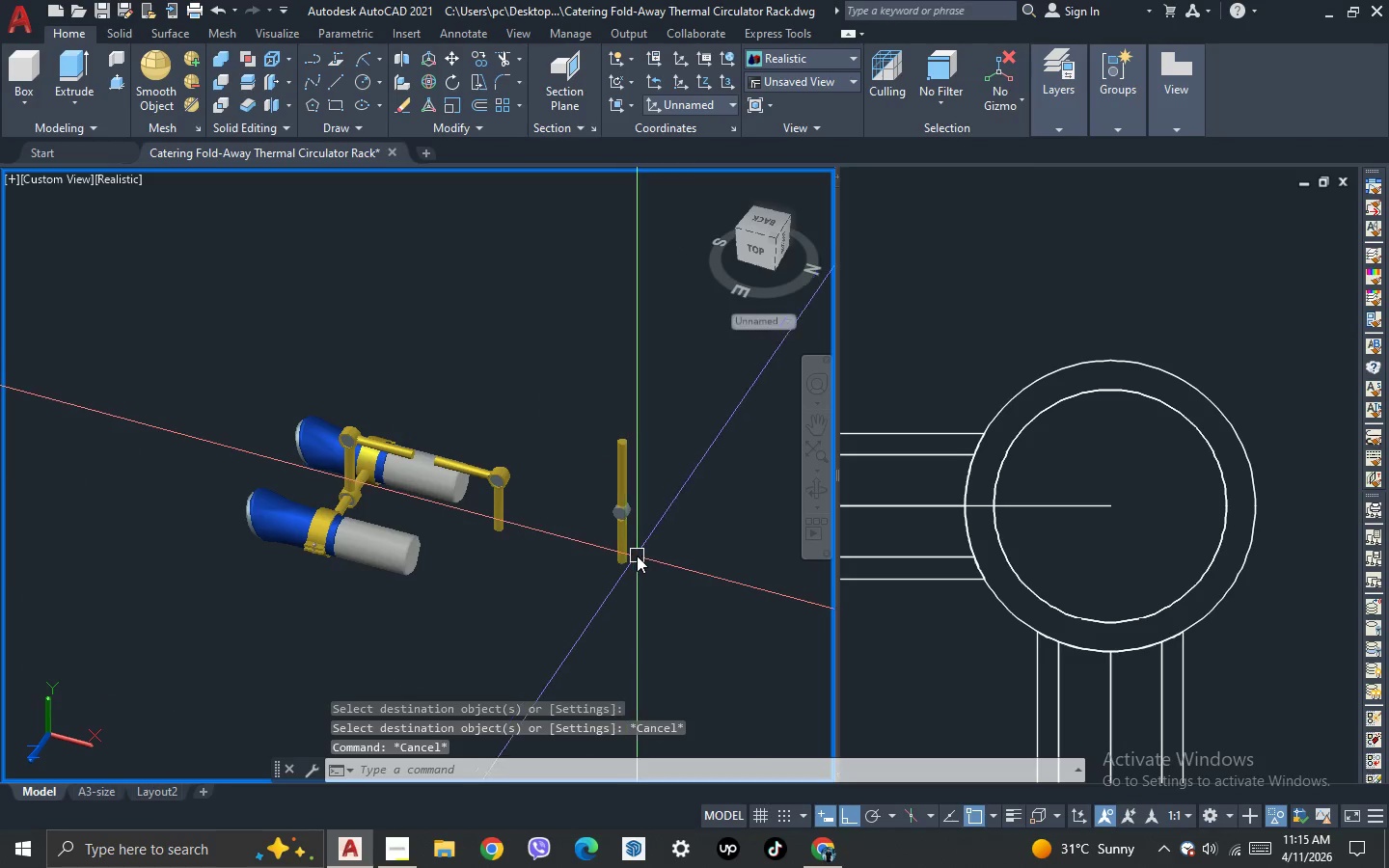 
left_click_drag(start_coordinate=[683, 591], to_coordinate=[662, 542])
 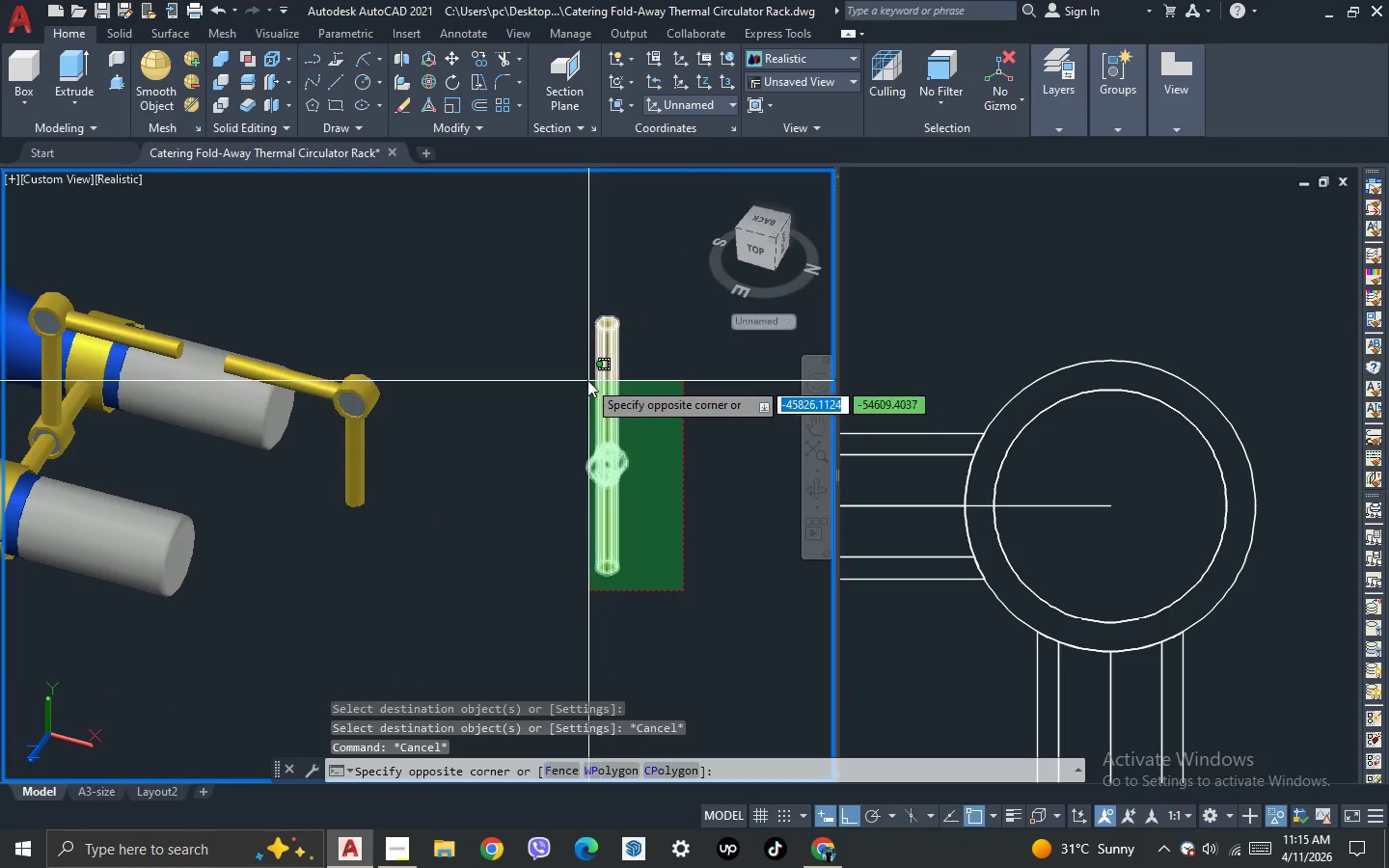 
scroll: coordinate [637, 556], scroll_direction: up, amount: 2.0
 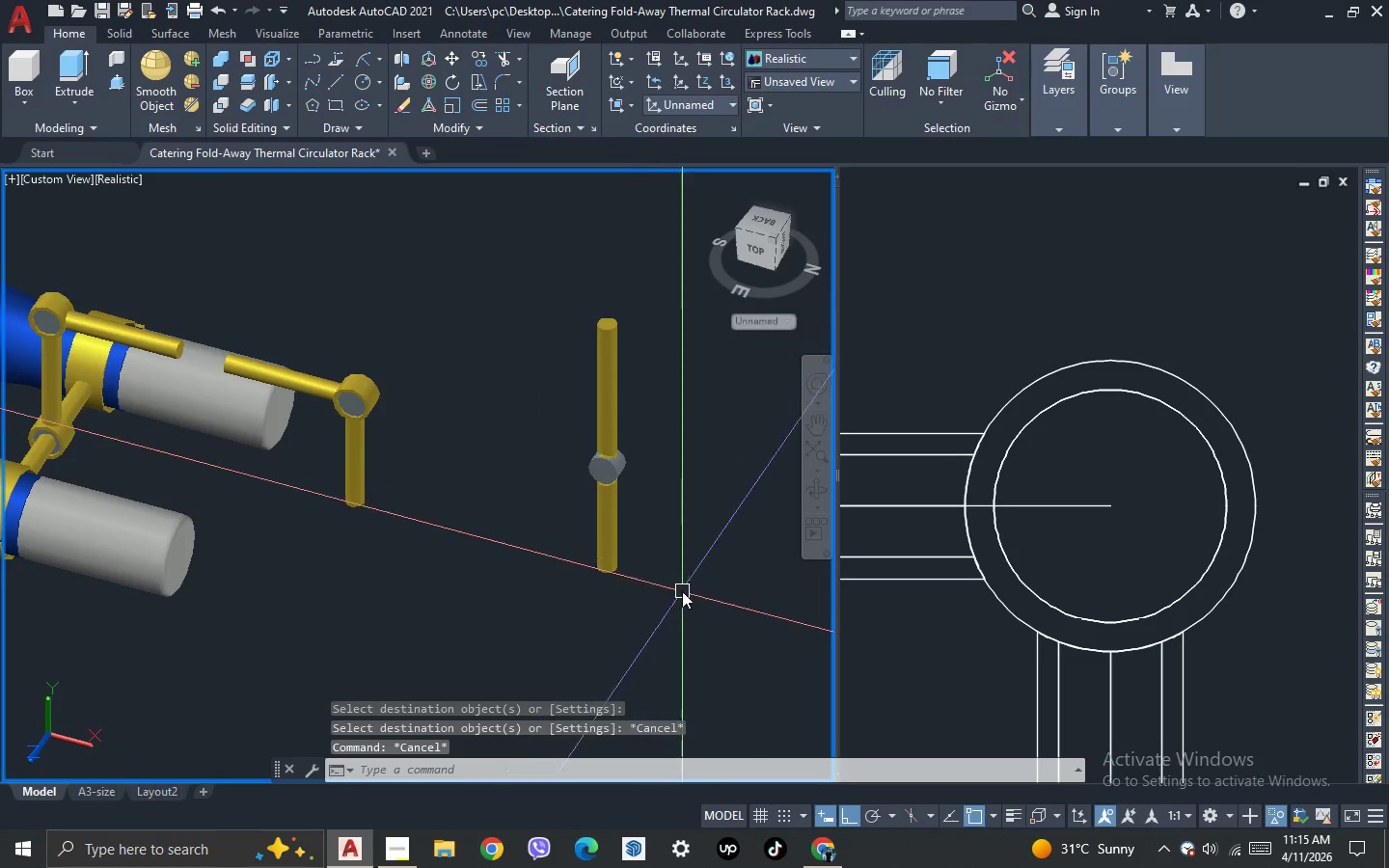 
double_click([587, 380])
 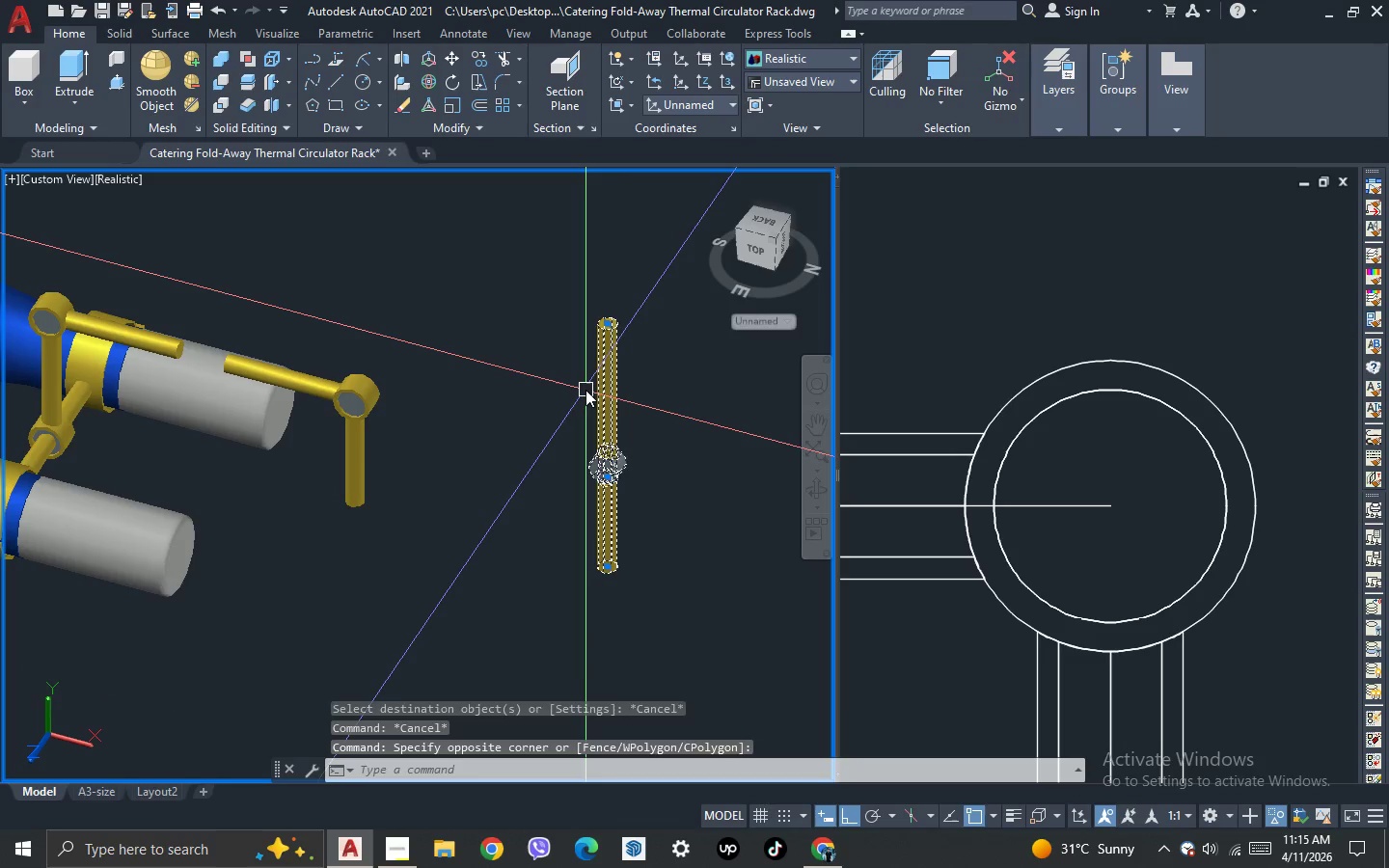 
key(Delete)
 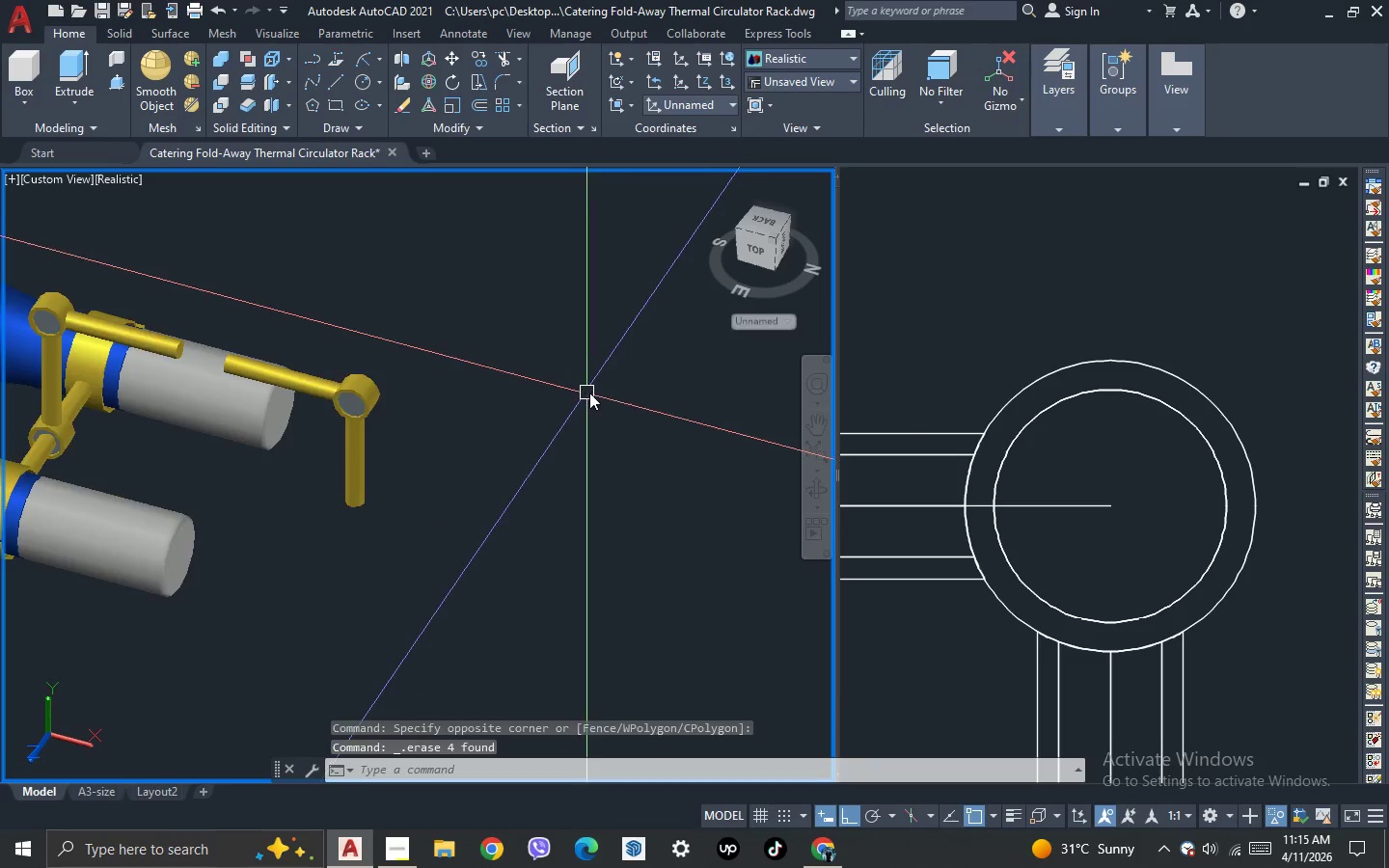 
scroll: coordinate [539, 469], scroll_direction: down, amount: 1.0
 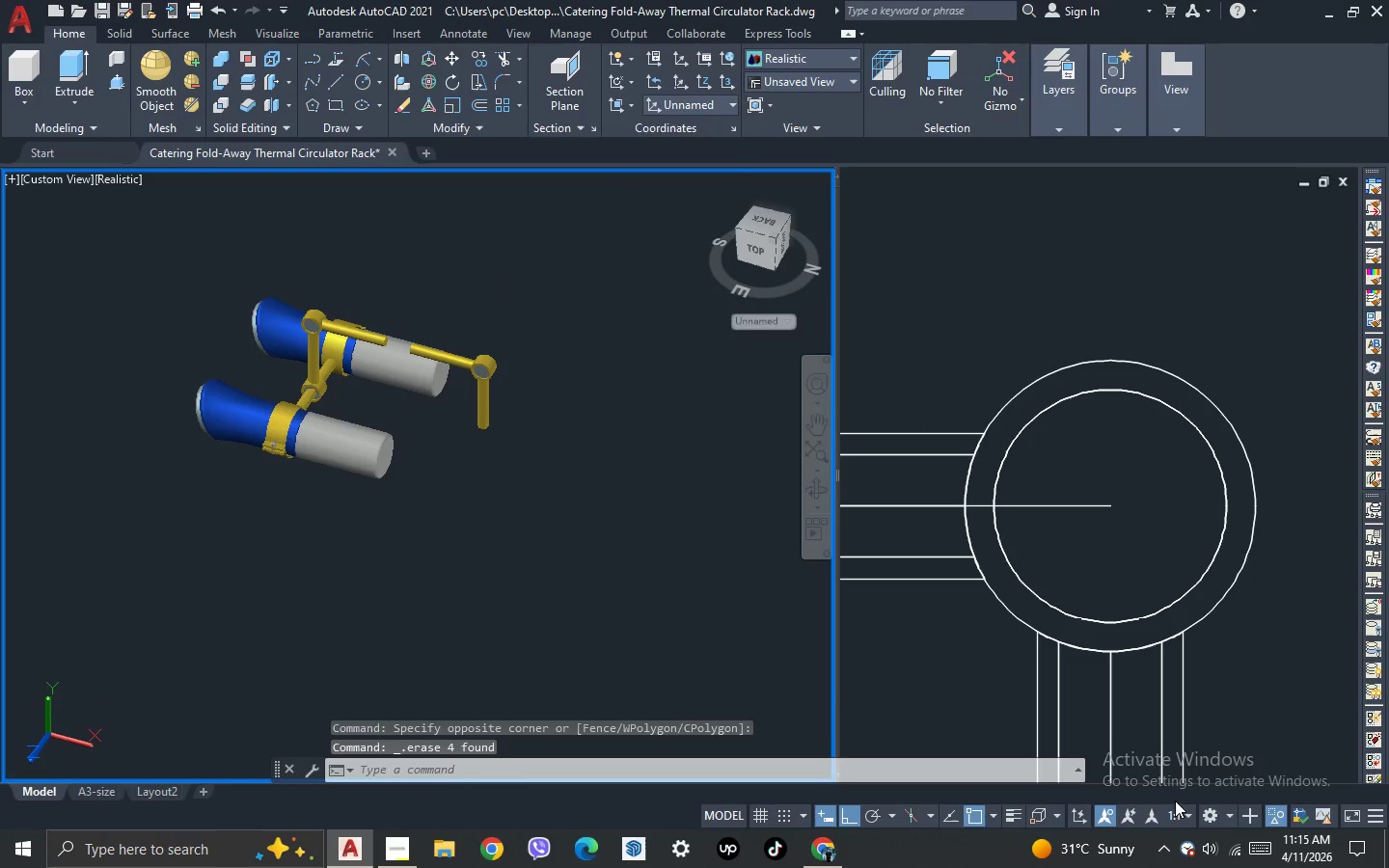 
left_click([1272, 818])
 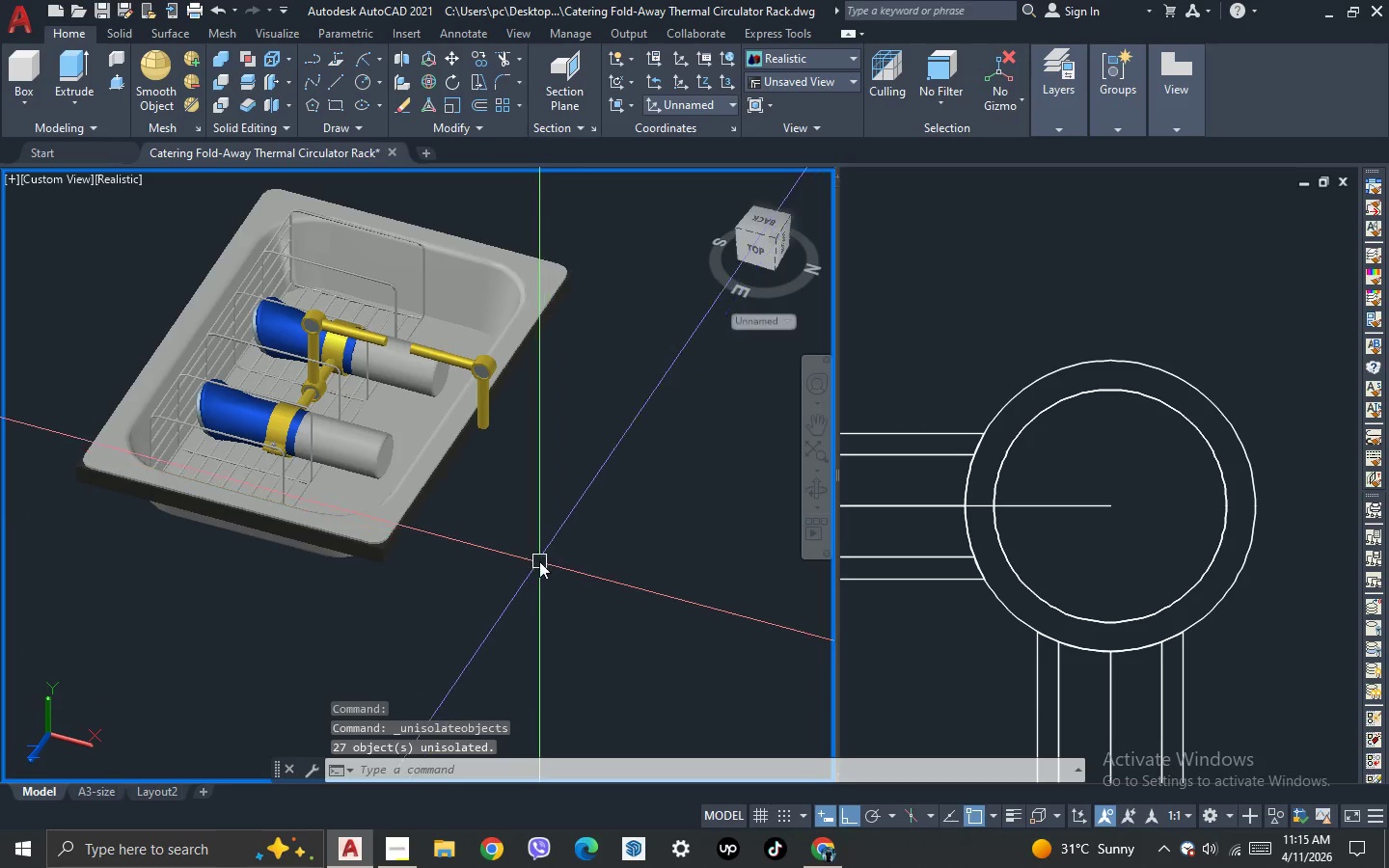 
key(3)
 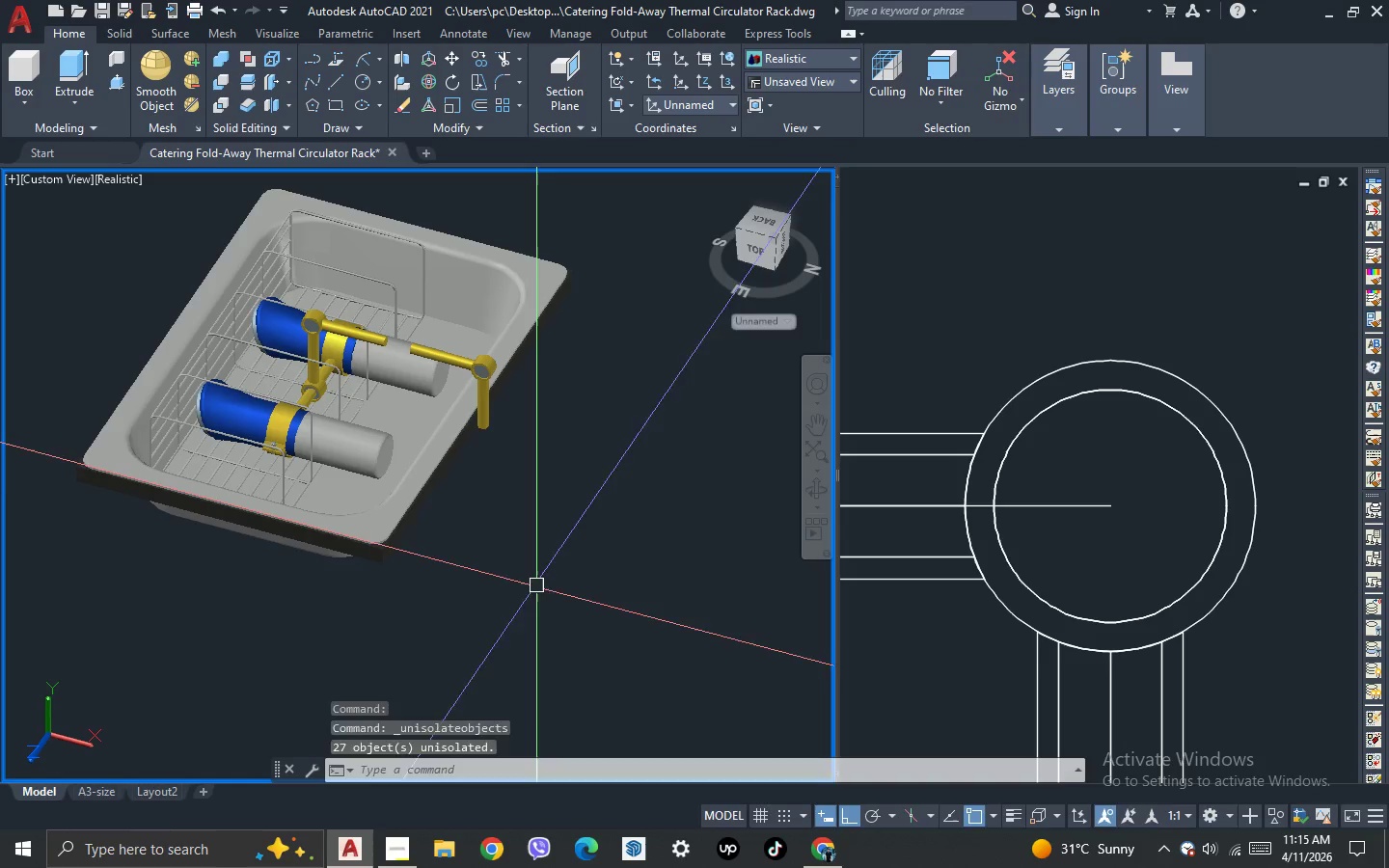 
key(Space)
 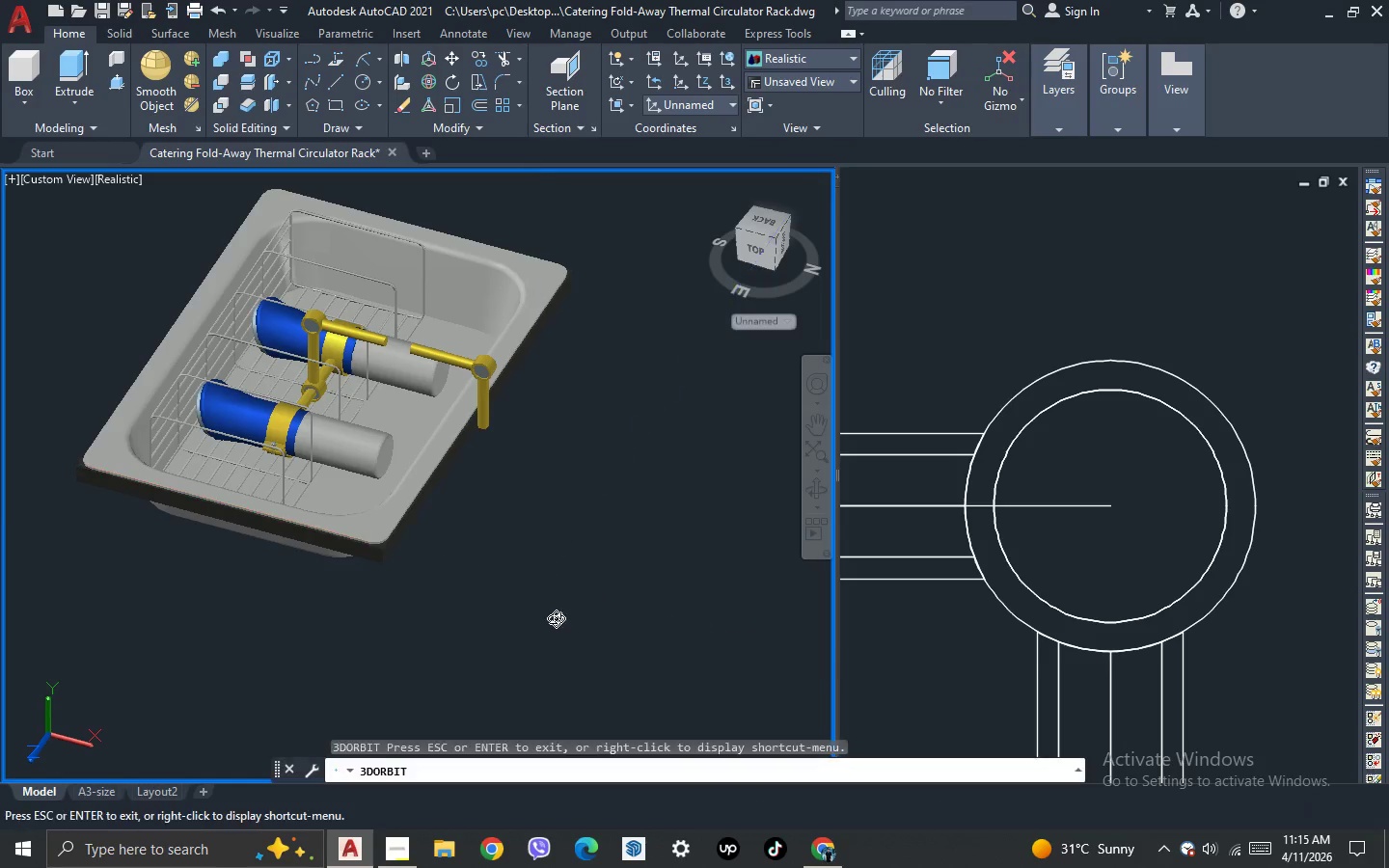 
left_click_drag(start_coordinate=[556, 618], to_coordinate=[633, 621])
 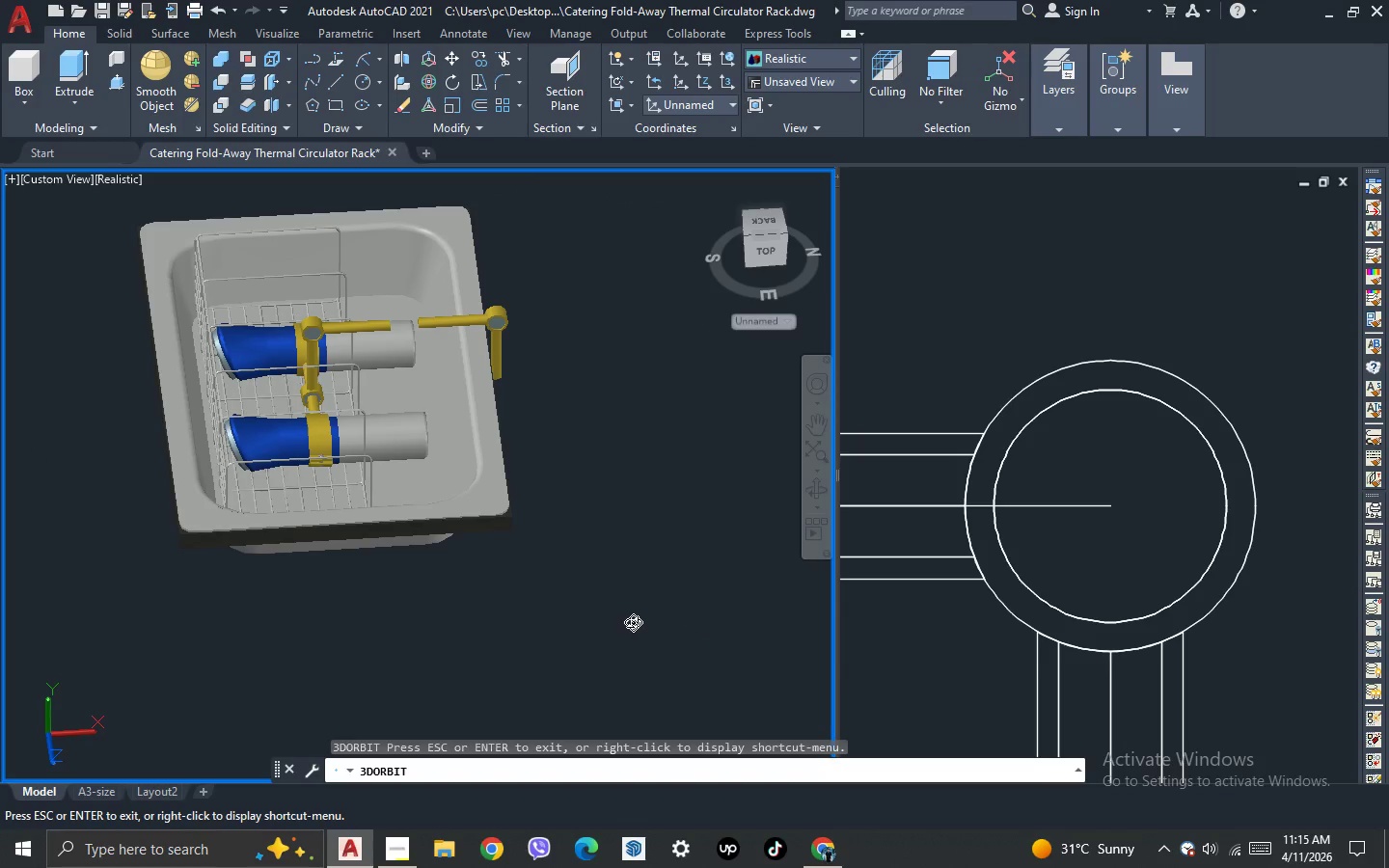 
wait(23.8)
 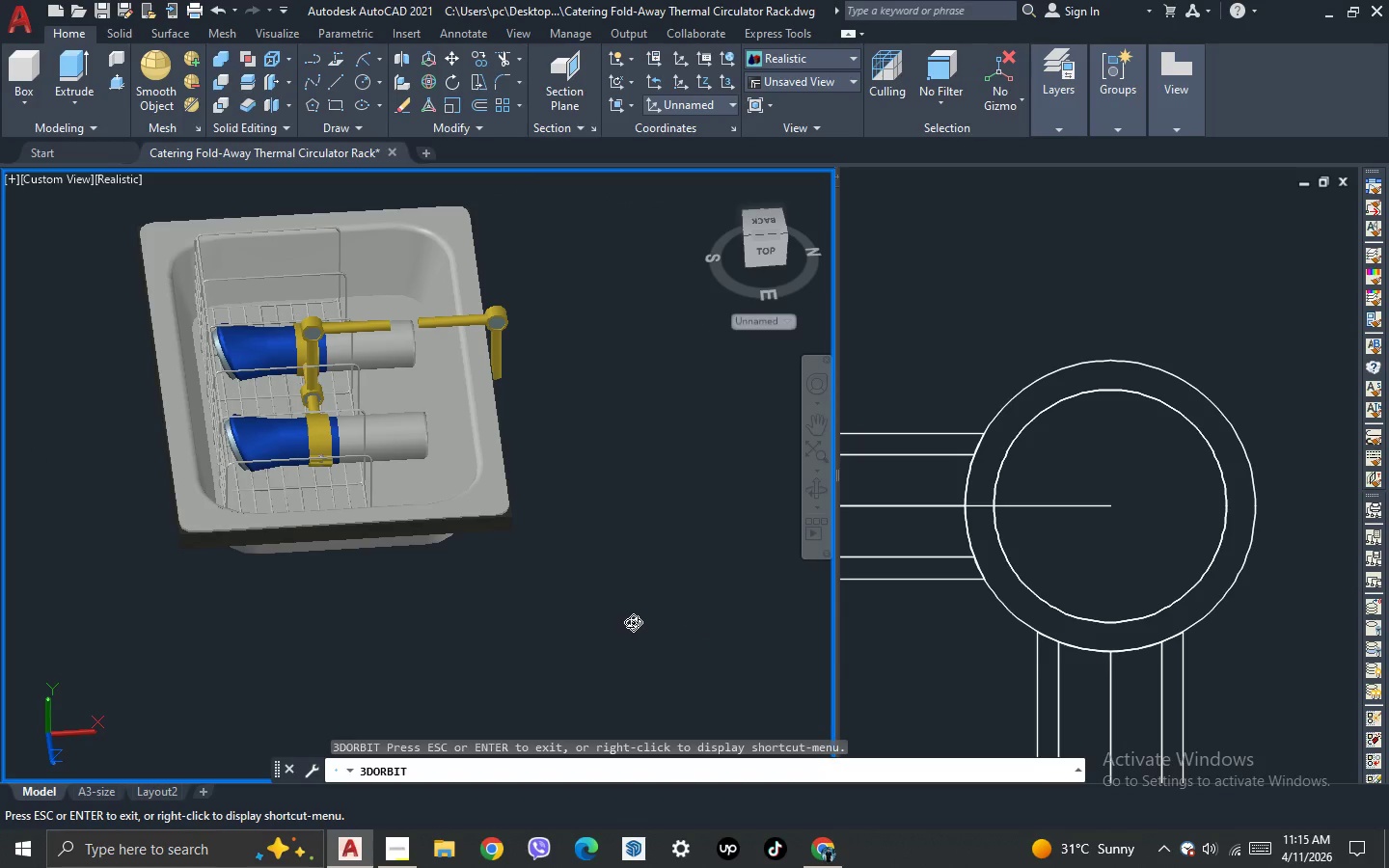 
key(Escape)
 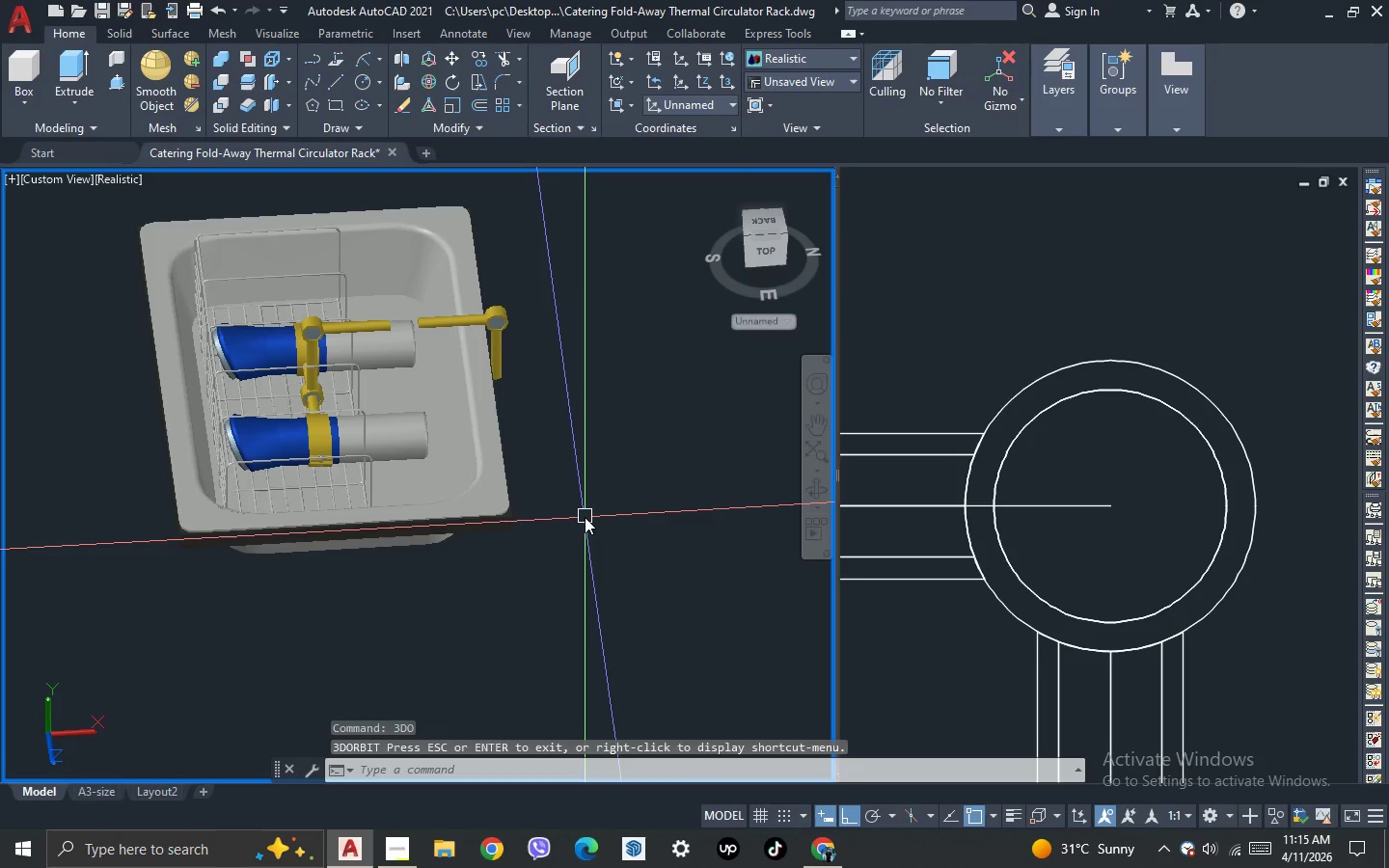 
key(3)
 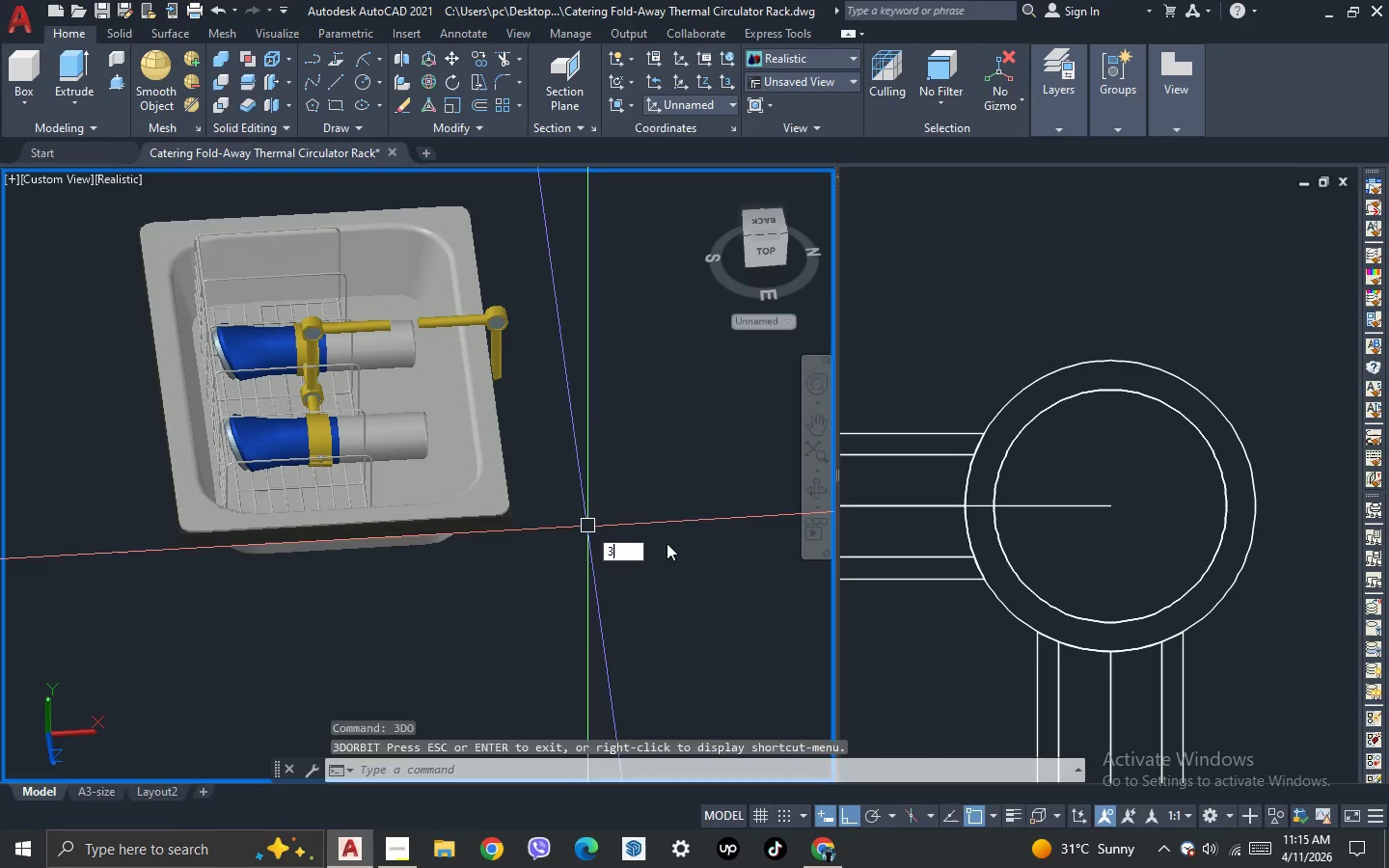 
key(Space)
 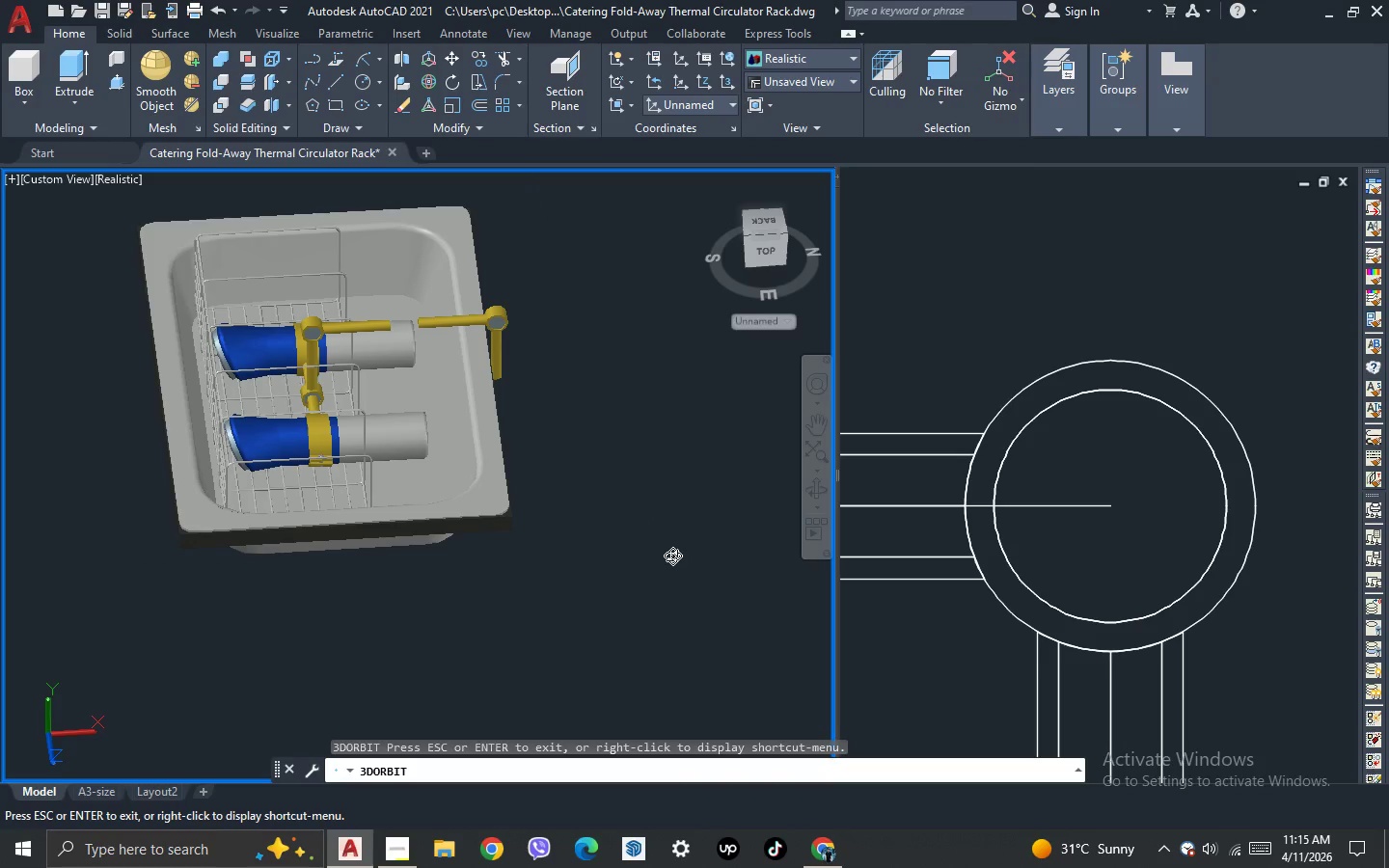 
left_click_drag(start_coordinate=[670, 555], to_coordinate=[567, 579])
 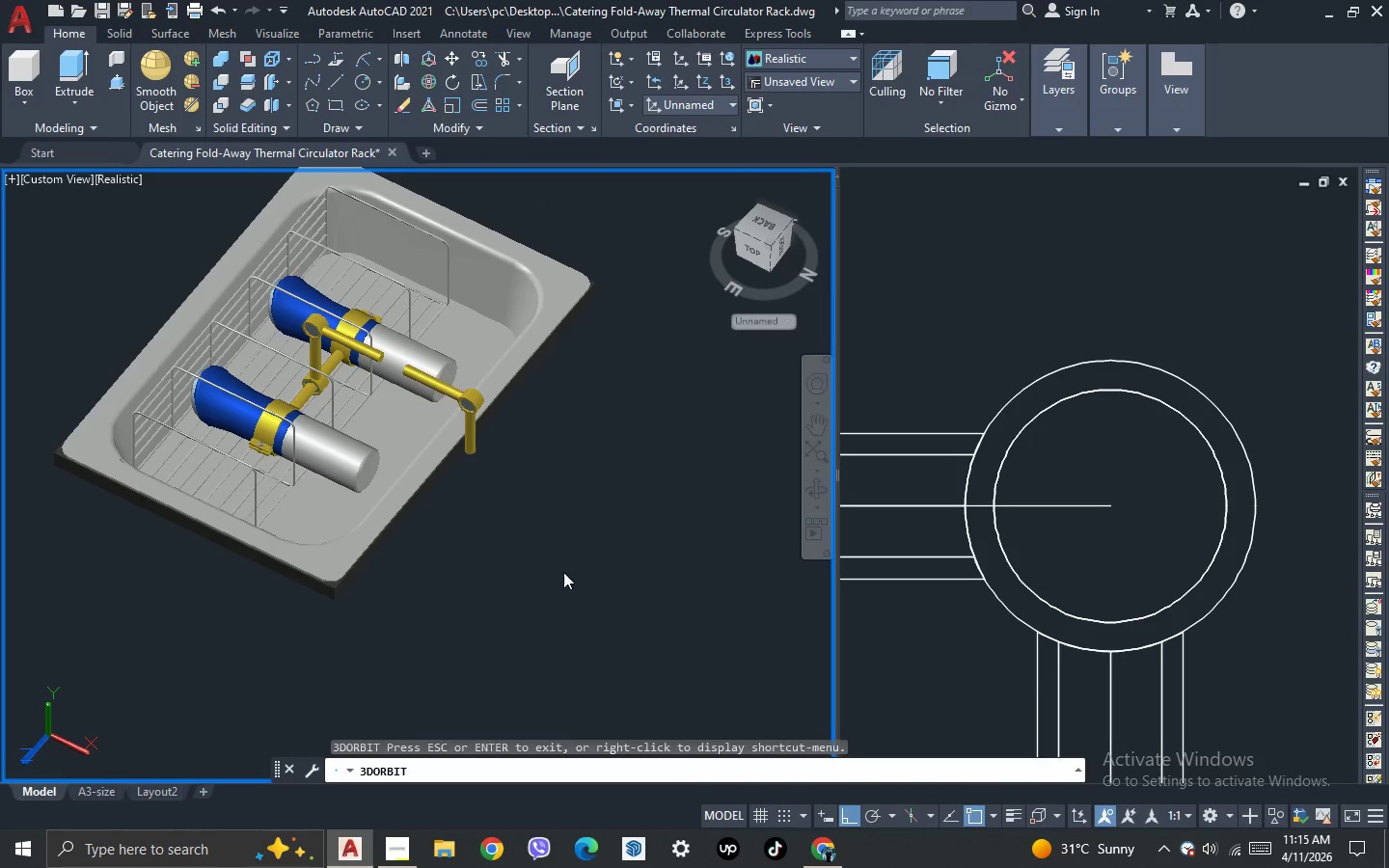 
key(Escape)
 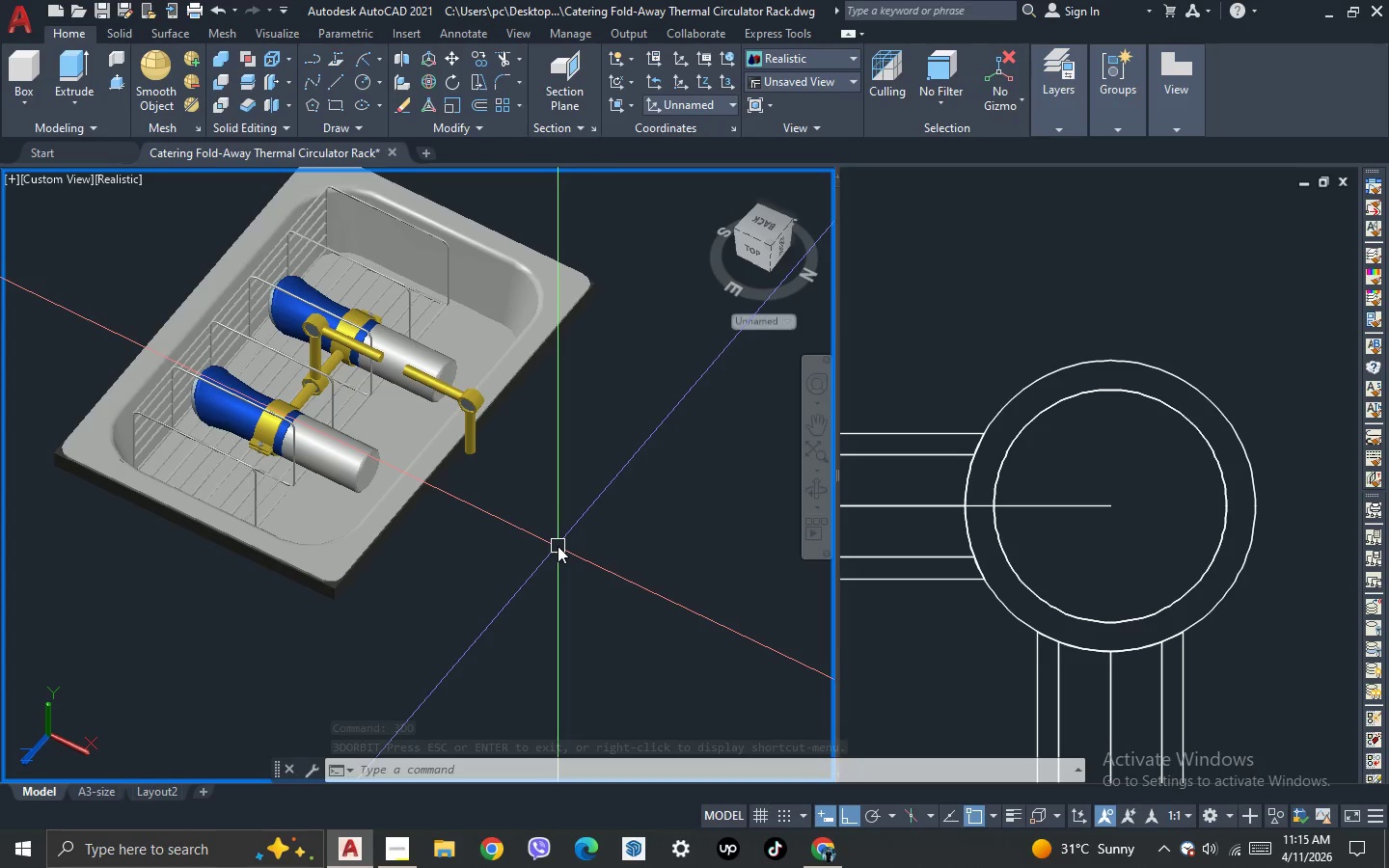 
wait(7.19)
 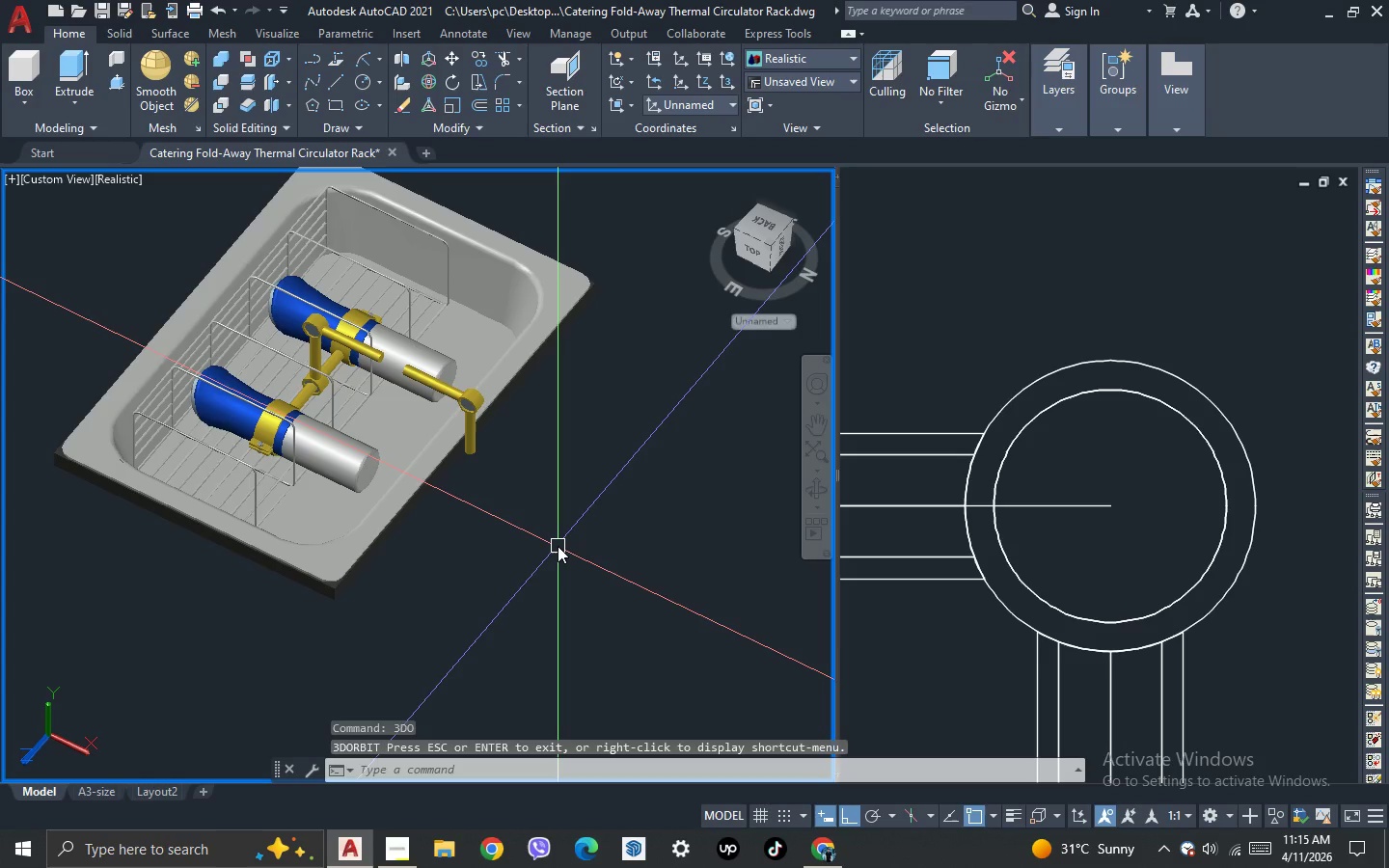 
scroll: coordinate [289, 281], scroll_direction: up, amount: 4.0
 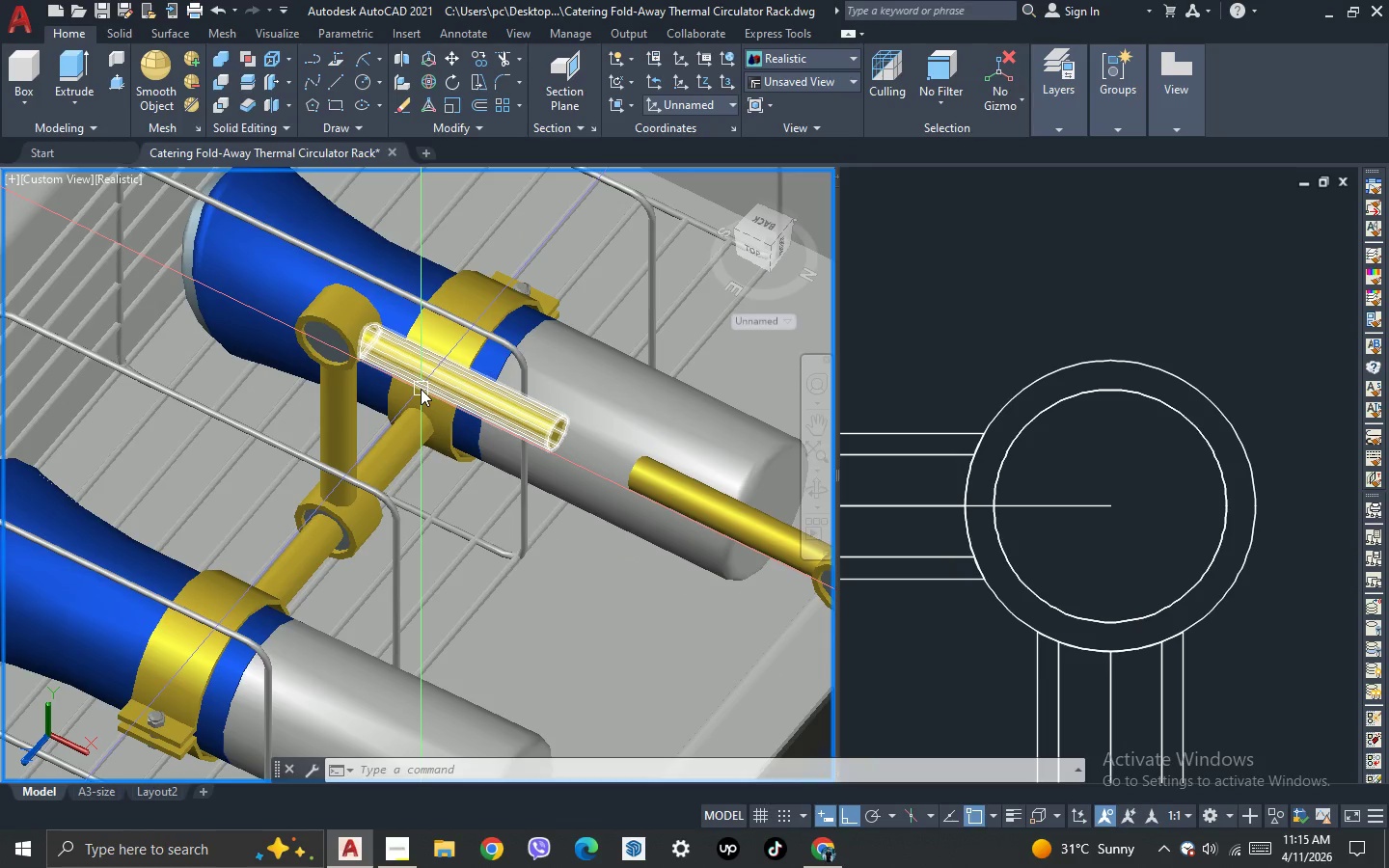 
wait(10.28)
 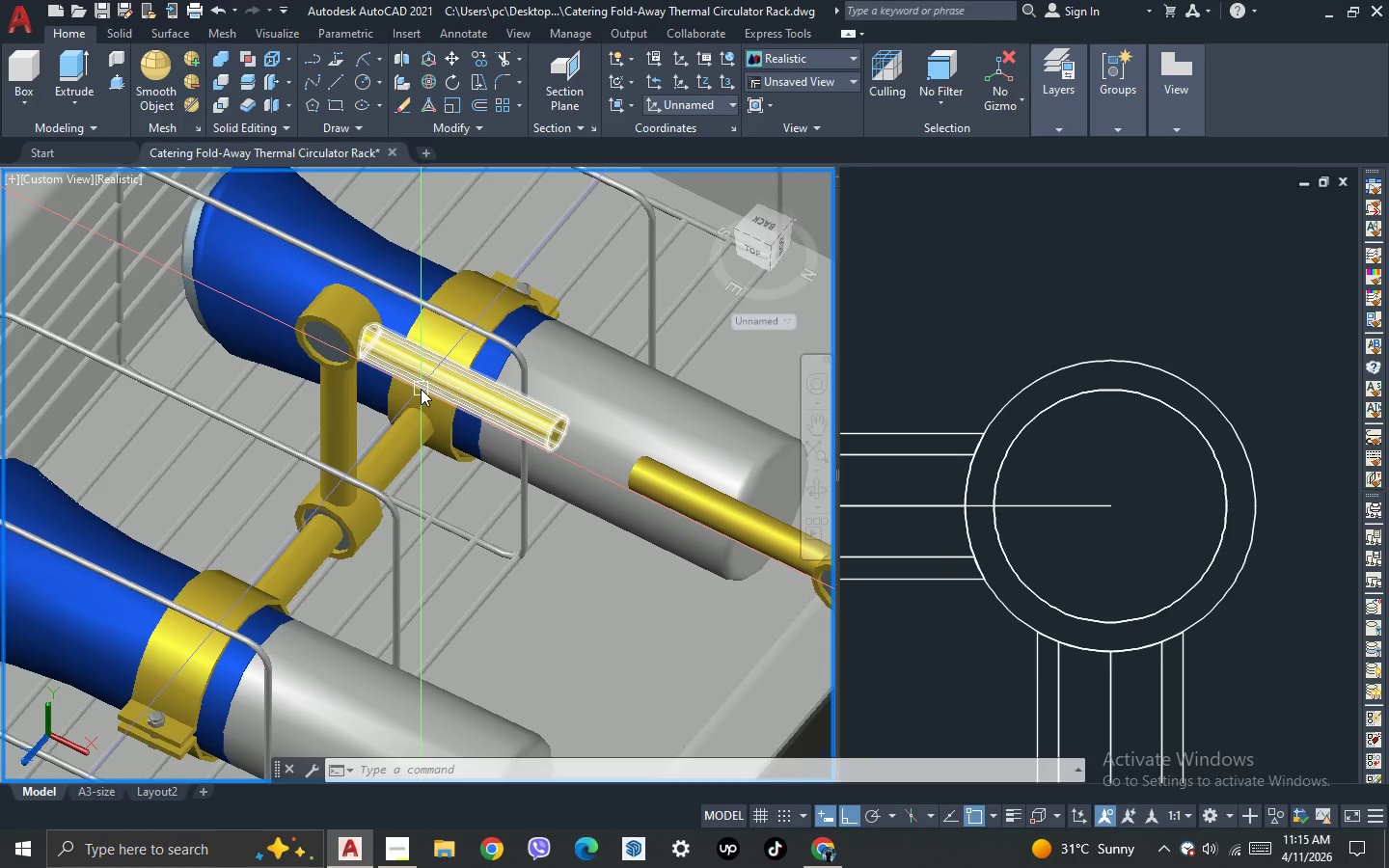 
key(Escape)
 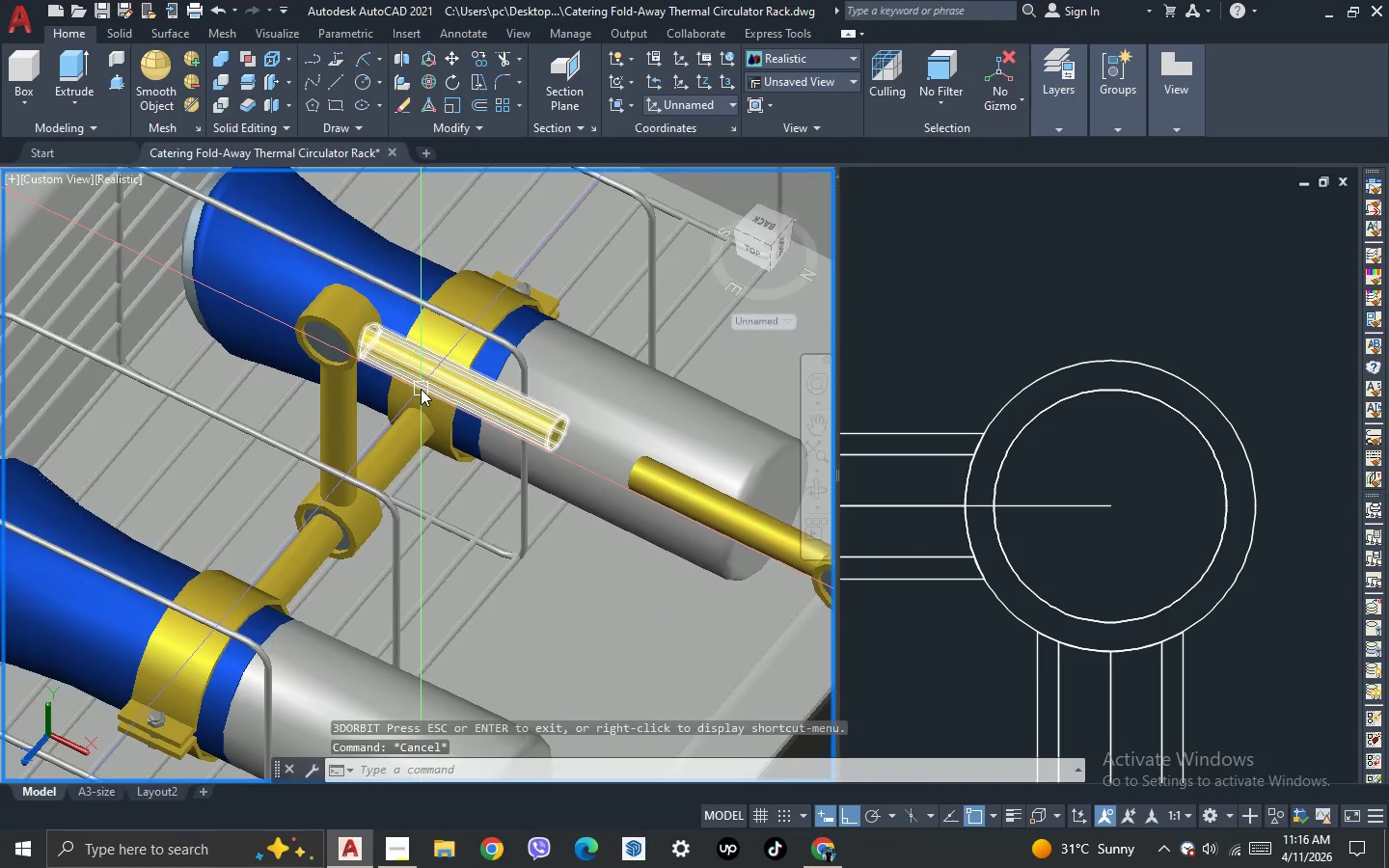 
scroll: coordinate [421, 389], scroll_direction: down, amount: 2.0
 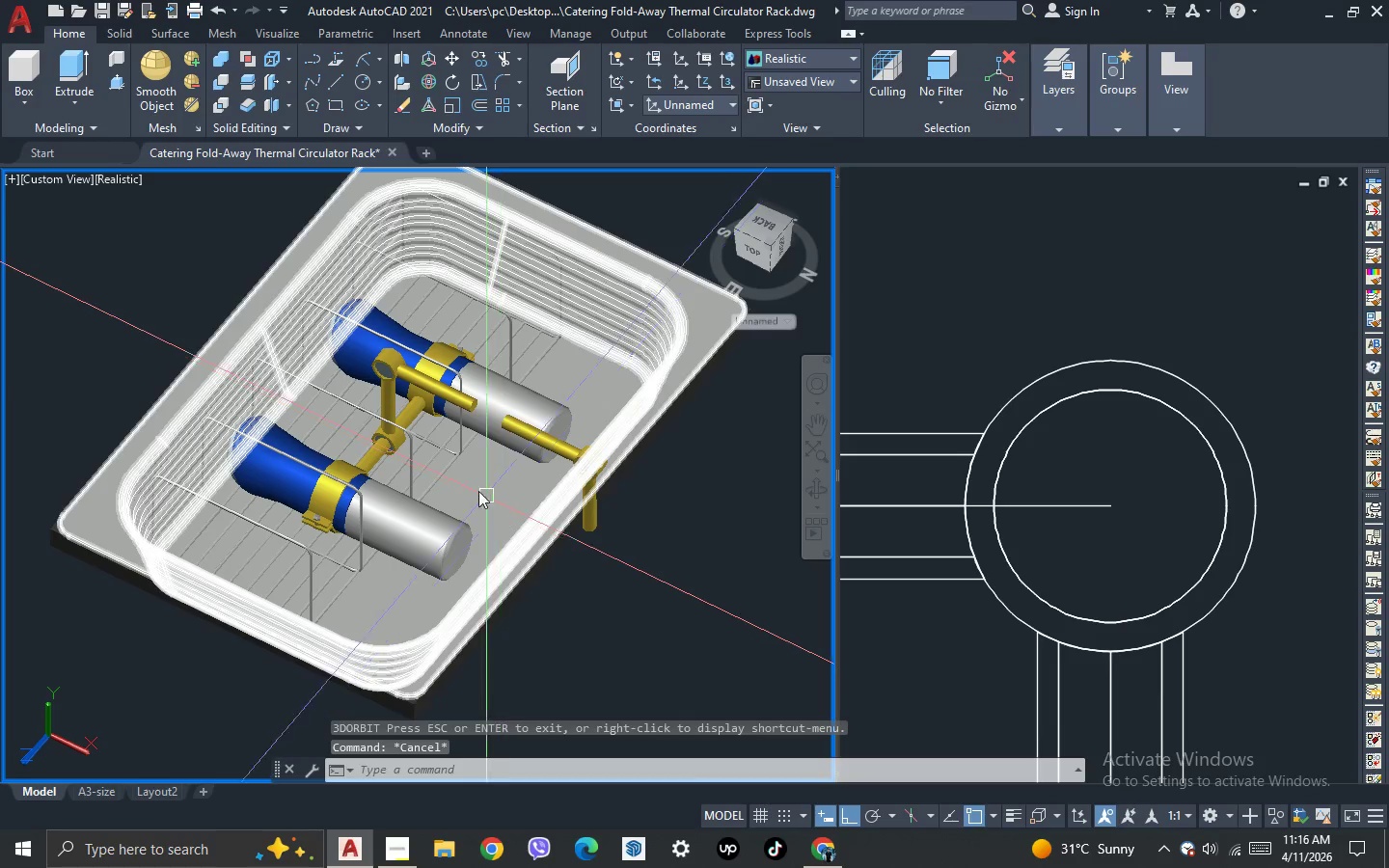 
scroll: coordinate [340, 337], scroll_direction: up, amount: 3.0
 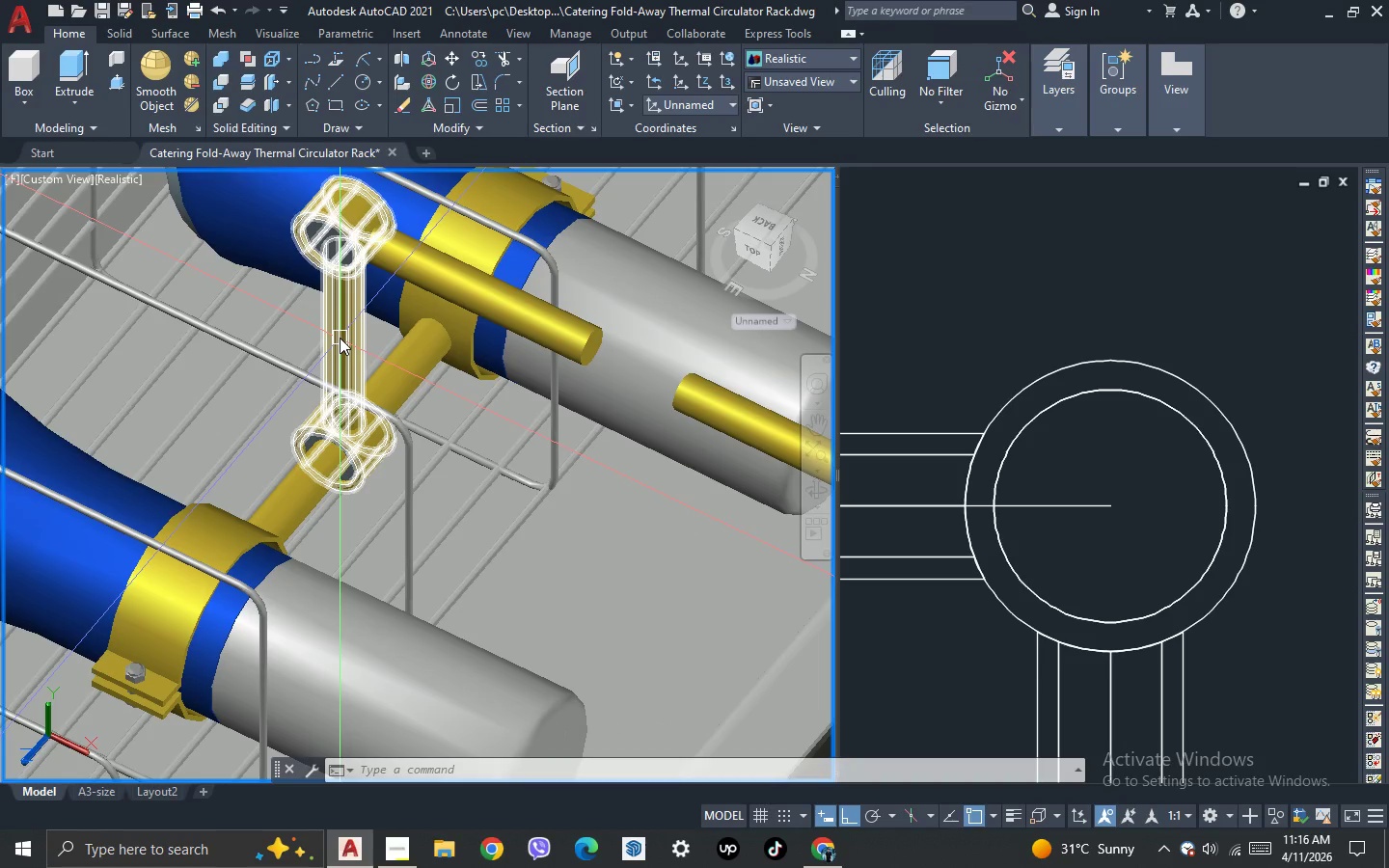 
wait(6.47)
 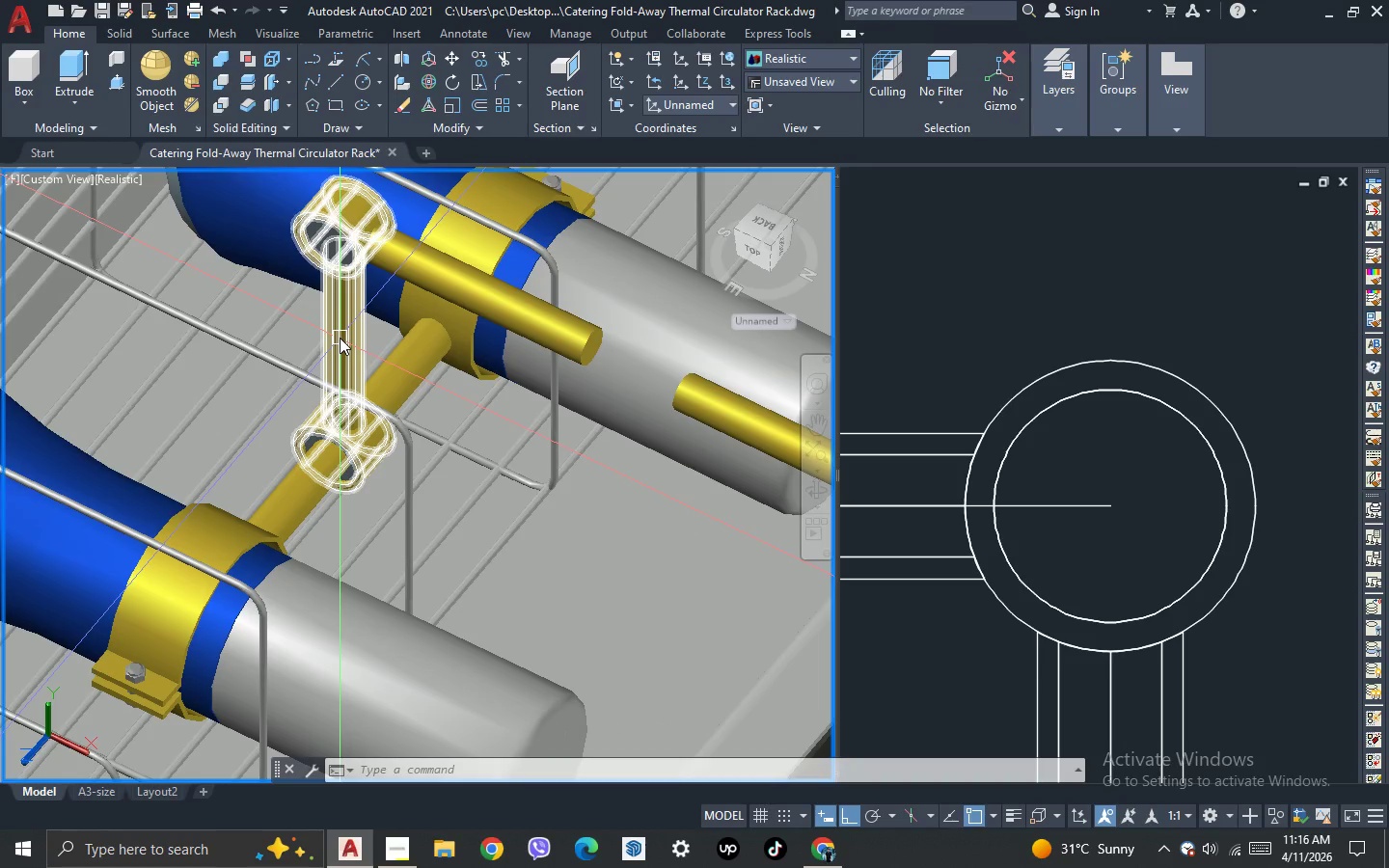 
left_click([340, 338])
 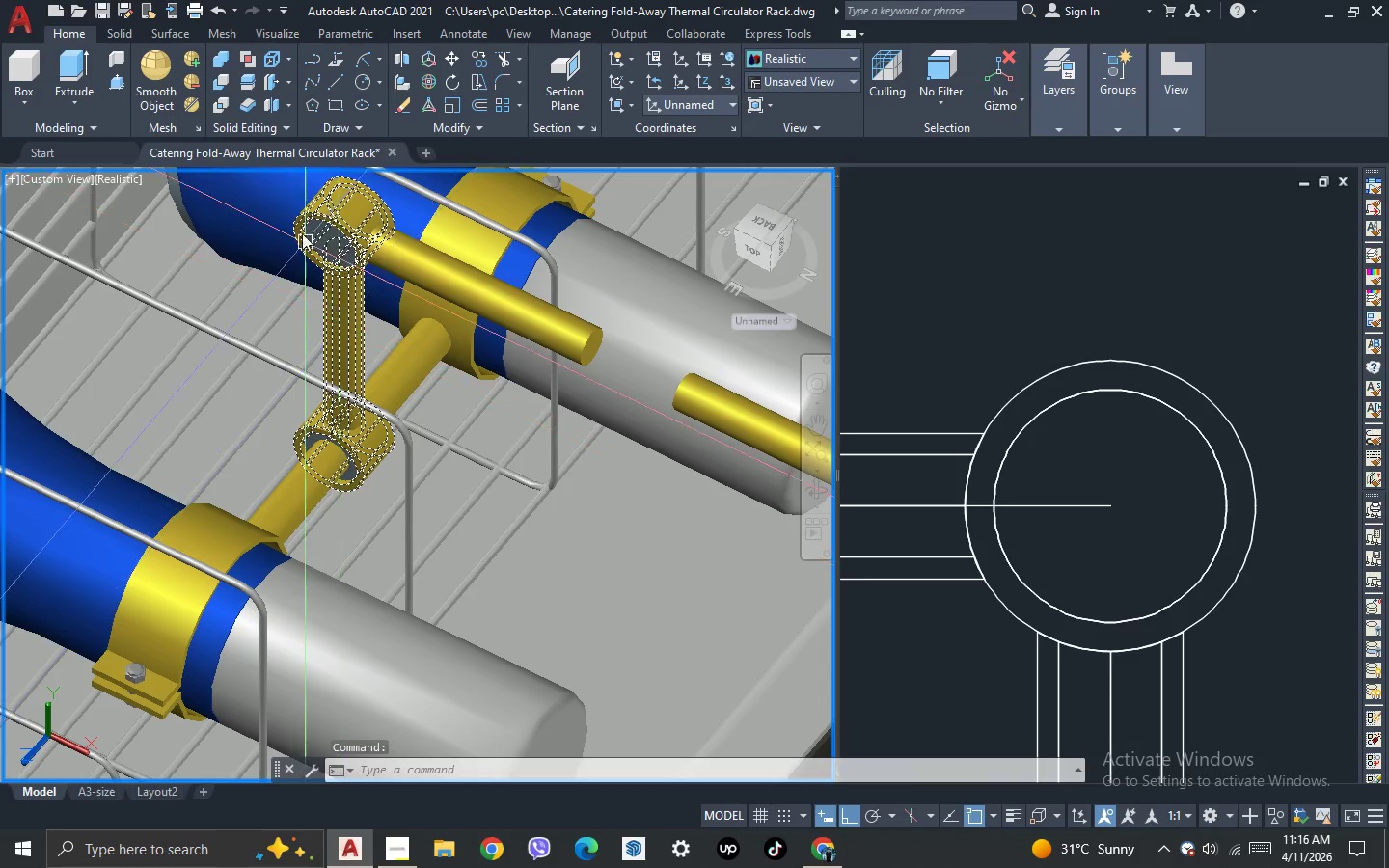 
scroll: coordinate [288, 199], scroll_direction: up, amount: 2.0
 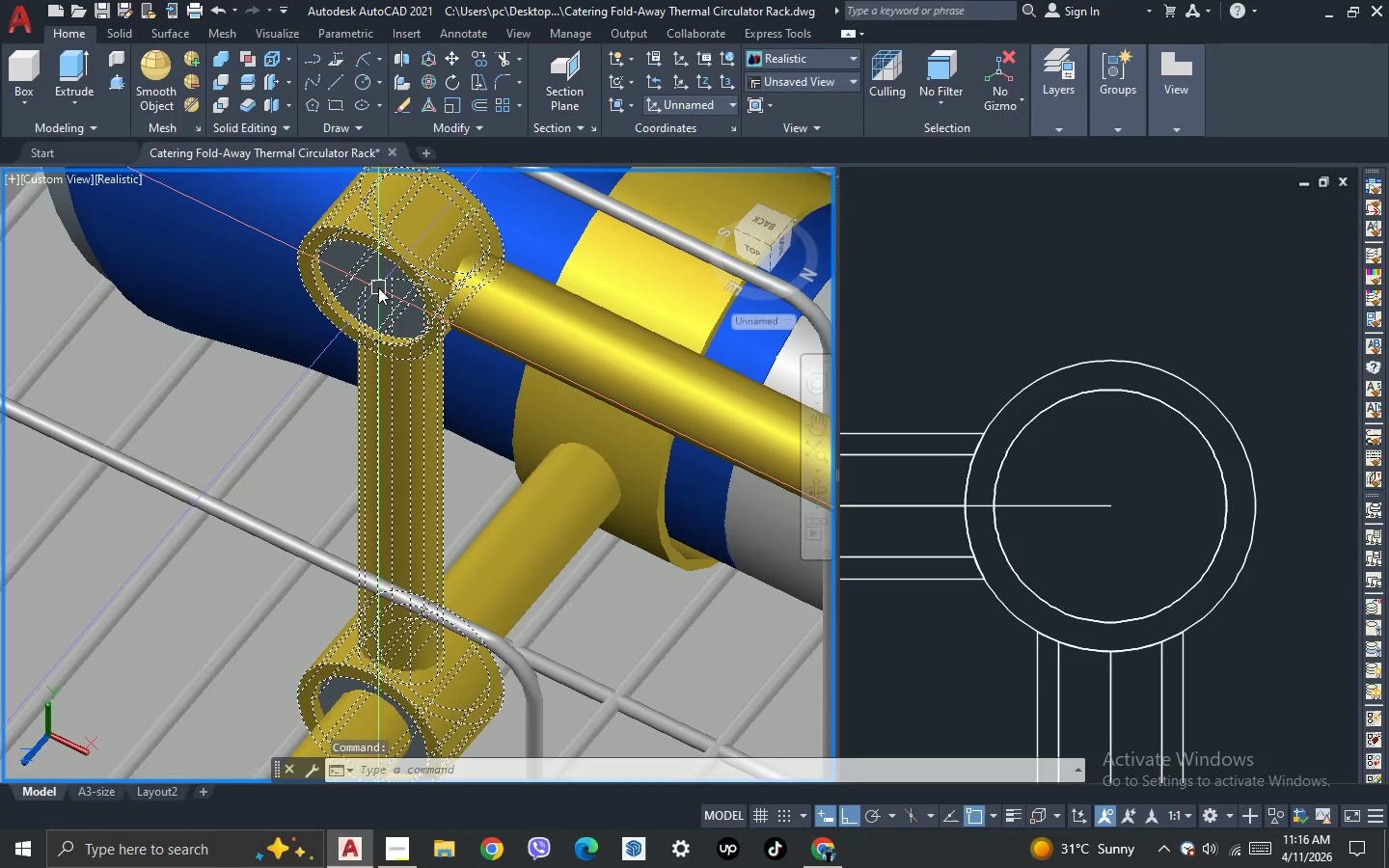 
key(Escape)
 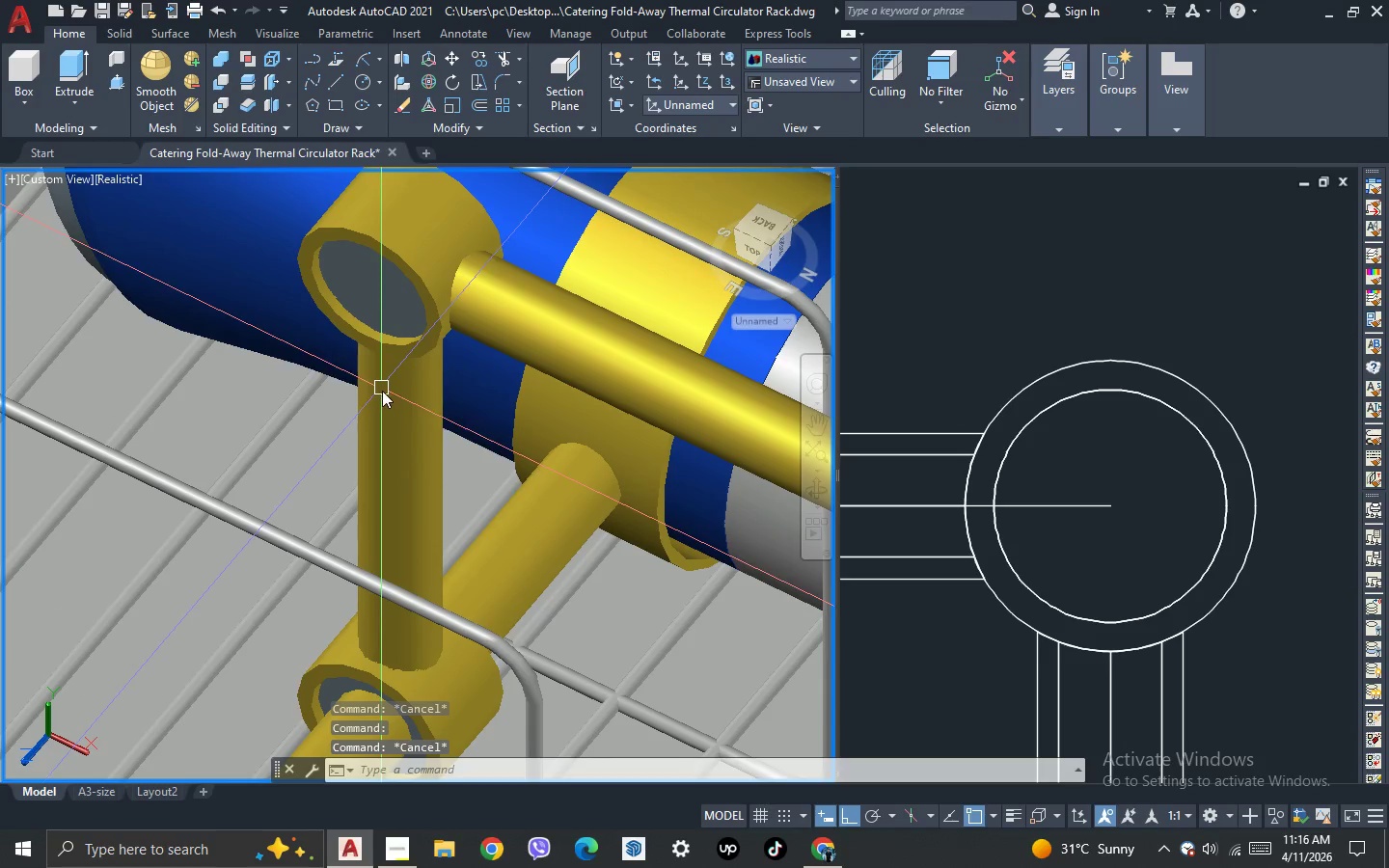 
left_click([382, 401])
 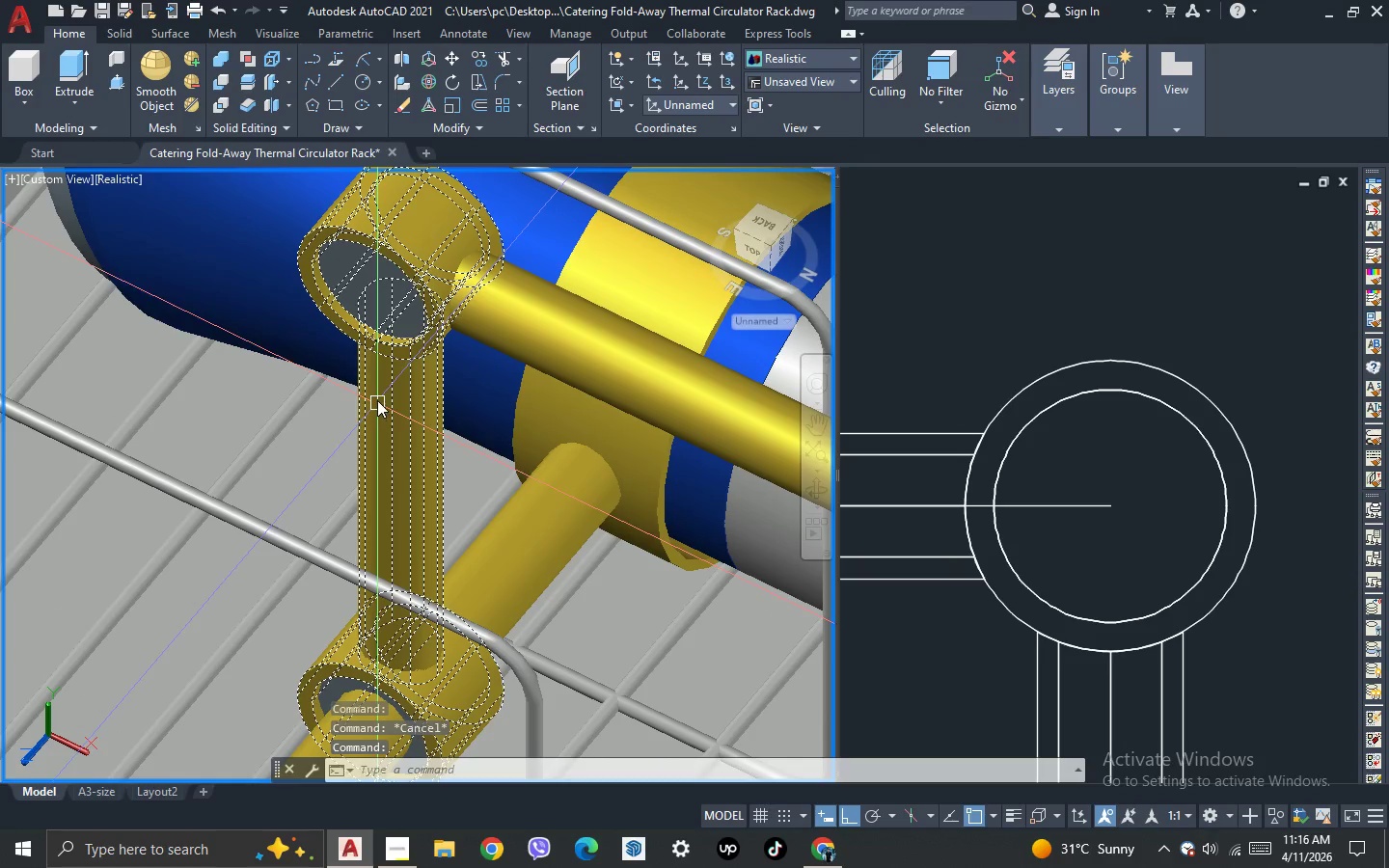 
scroll: coordinate [377, 386], scroll_direction: down, amount: 1.0
 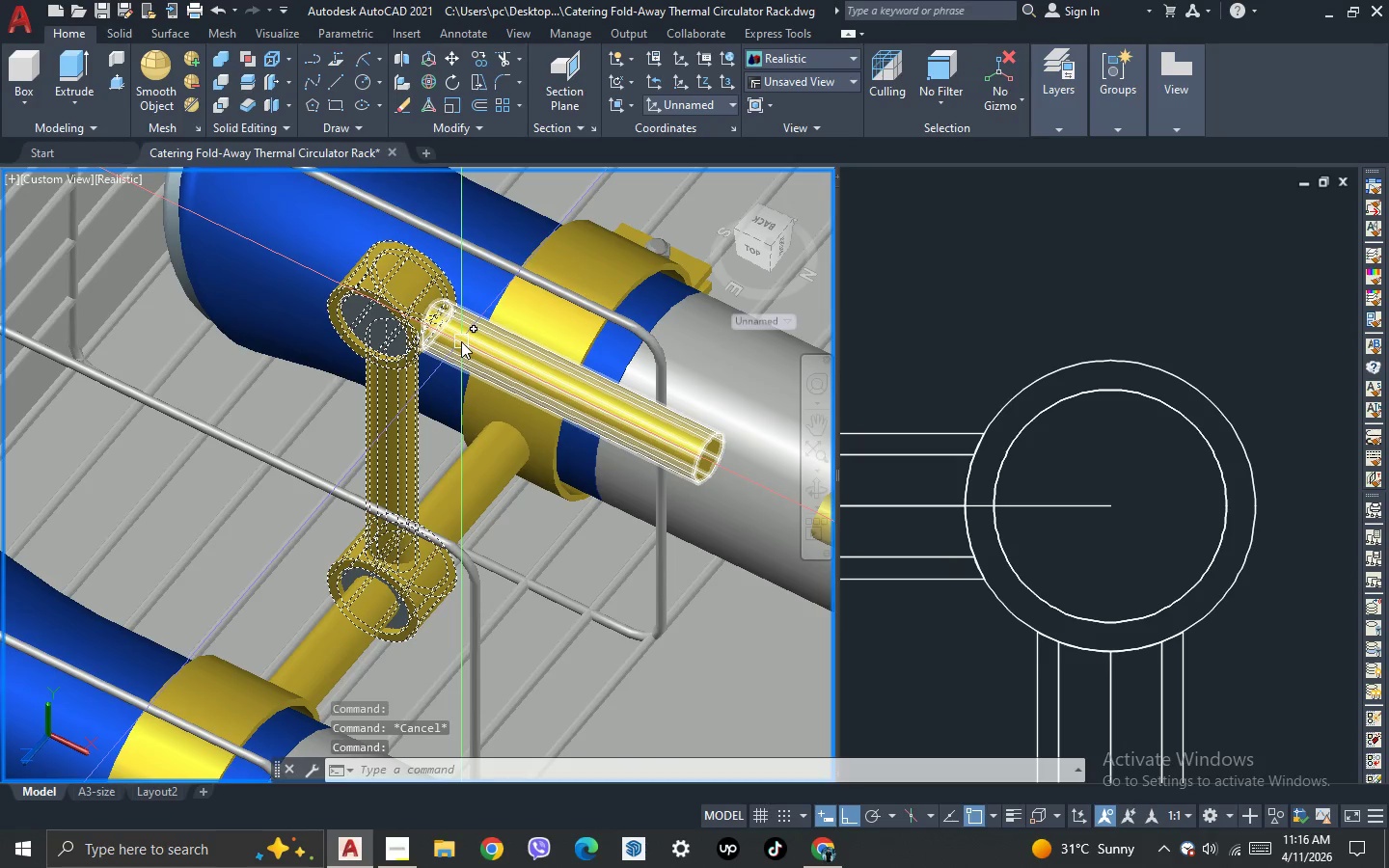 
key(Escape)
 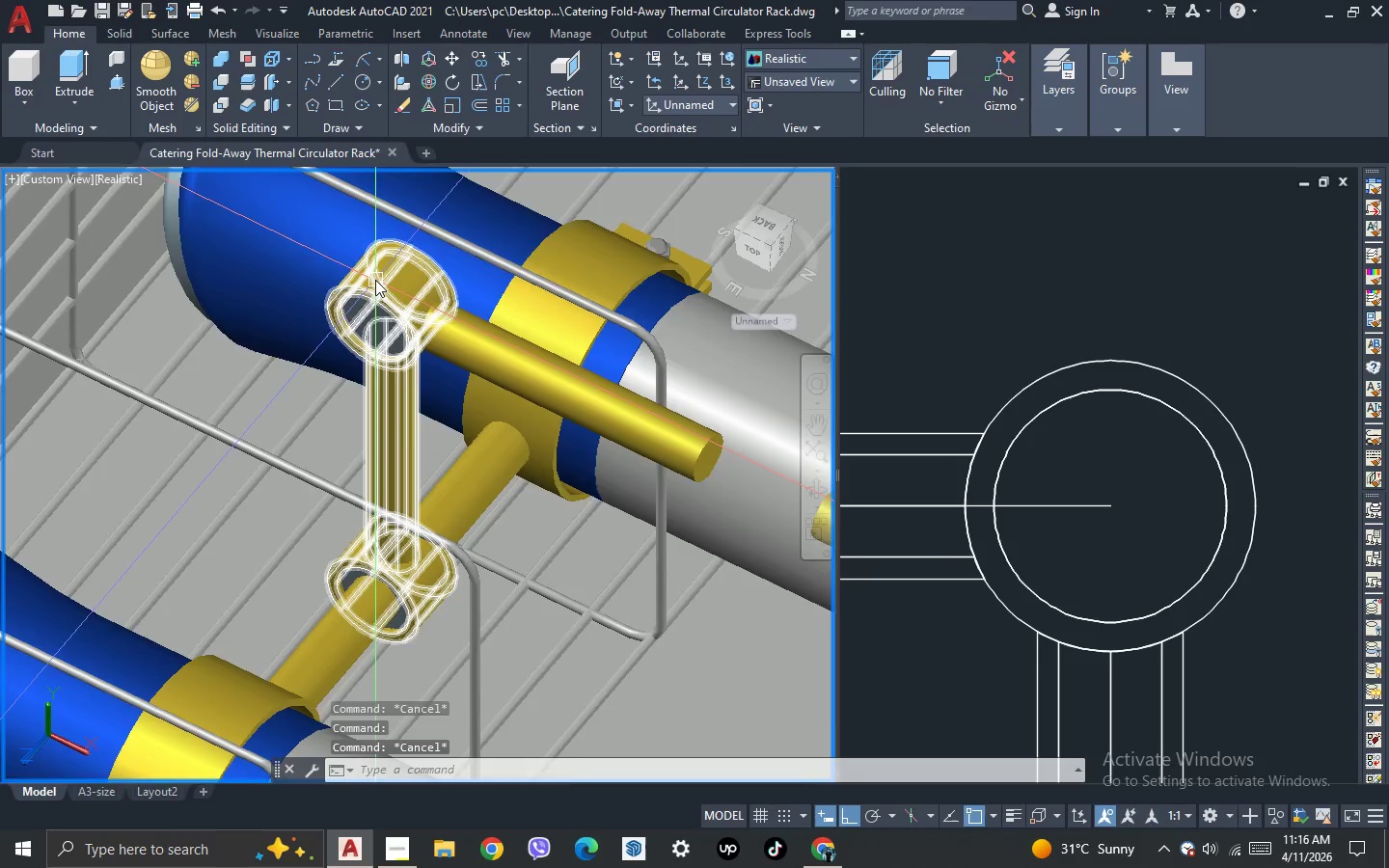 
scroll: coordinate [375, 280], scroll_direction: up, amount: 2.0
 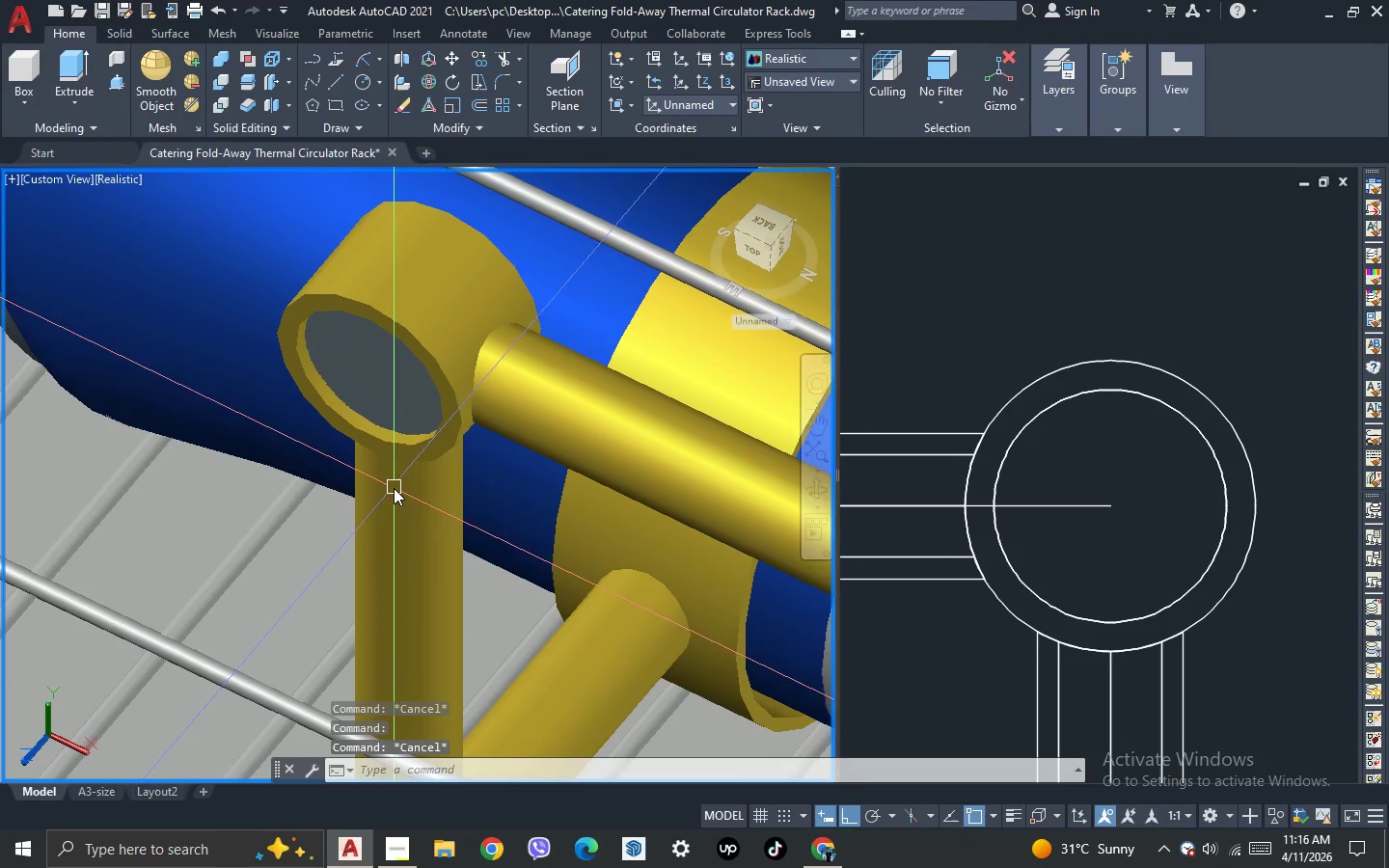 
left_click([399, 505])
 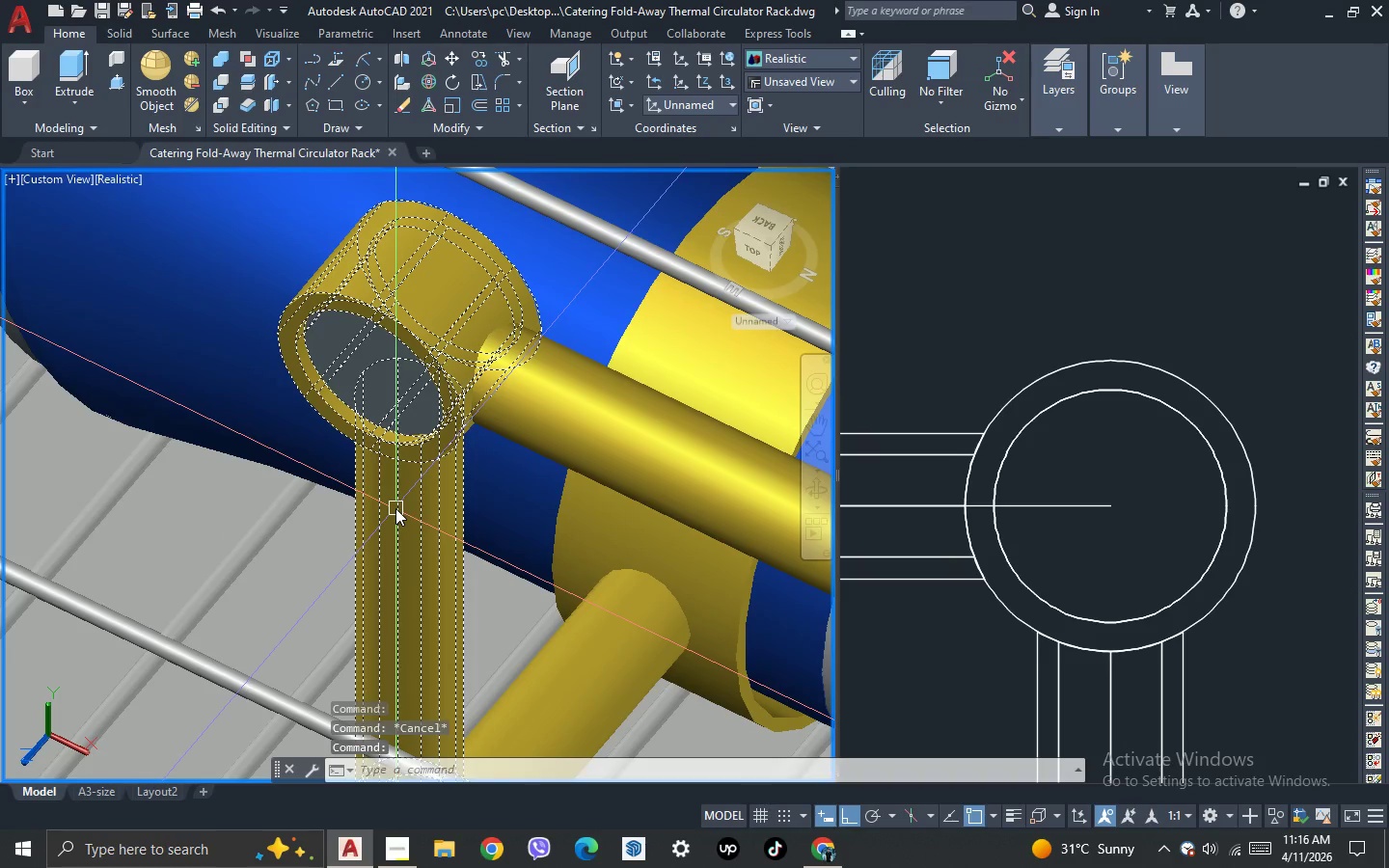 
scroll: coordinate [375, 465], scroll_direction: down, amount: 2.0
 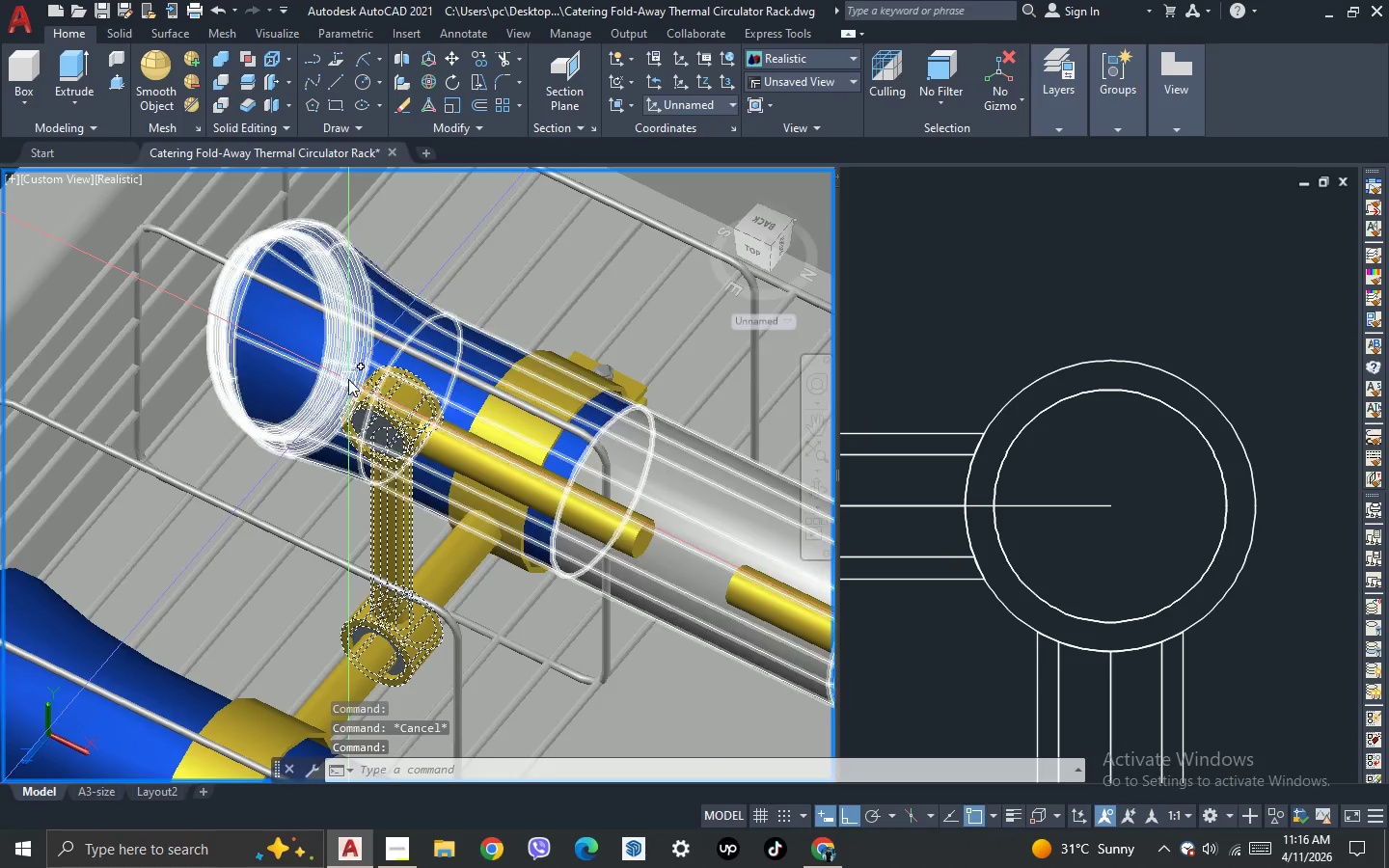 
scroll: coordinate [348, 379], scroll_direction: up, amount: 1.0
 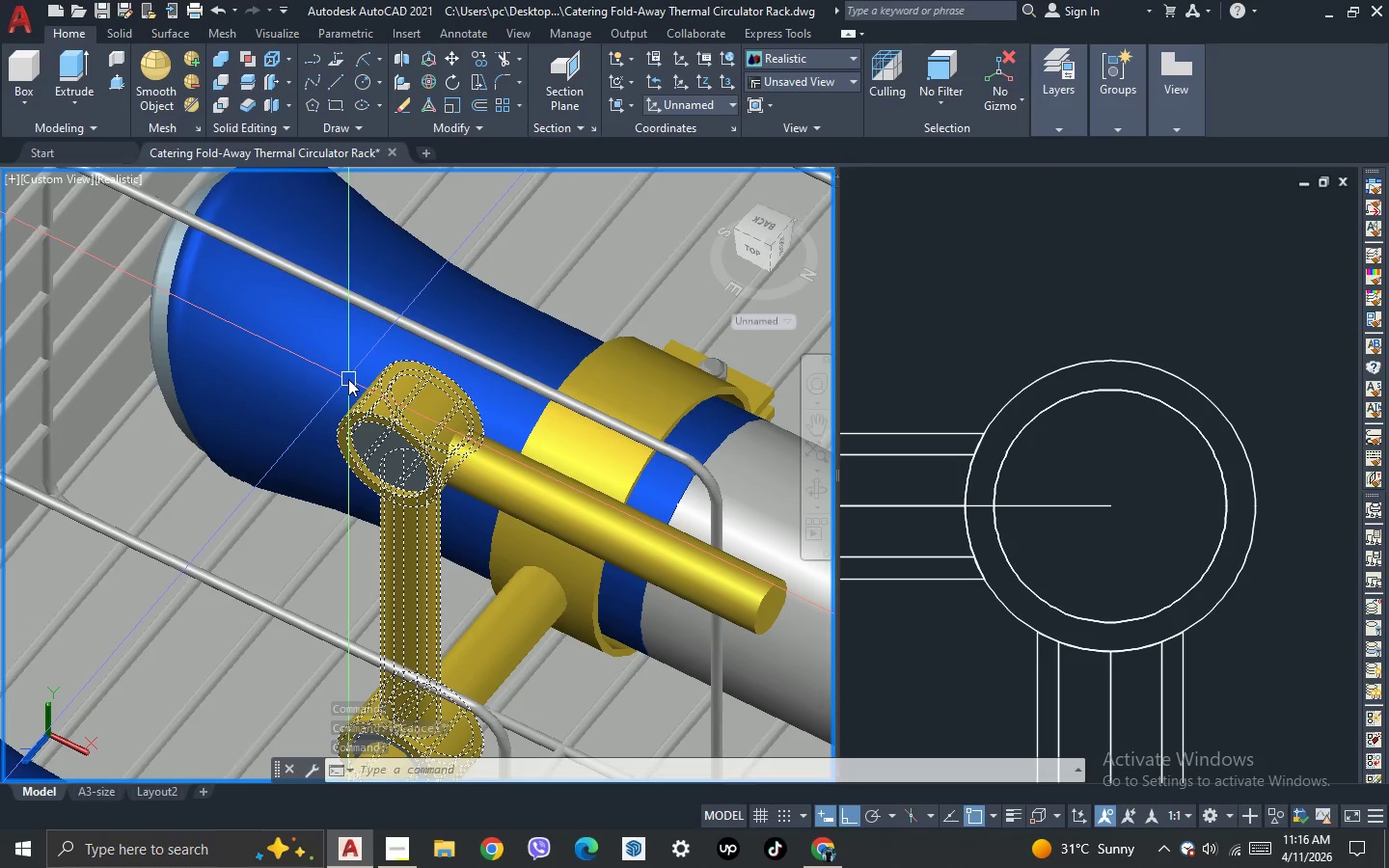 
key(X)
 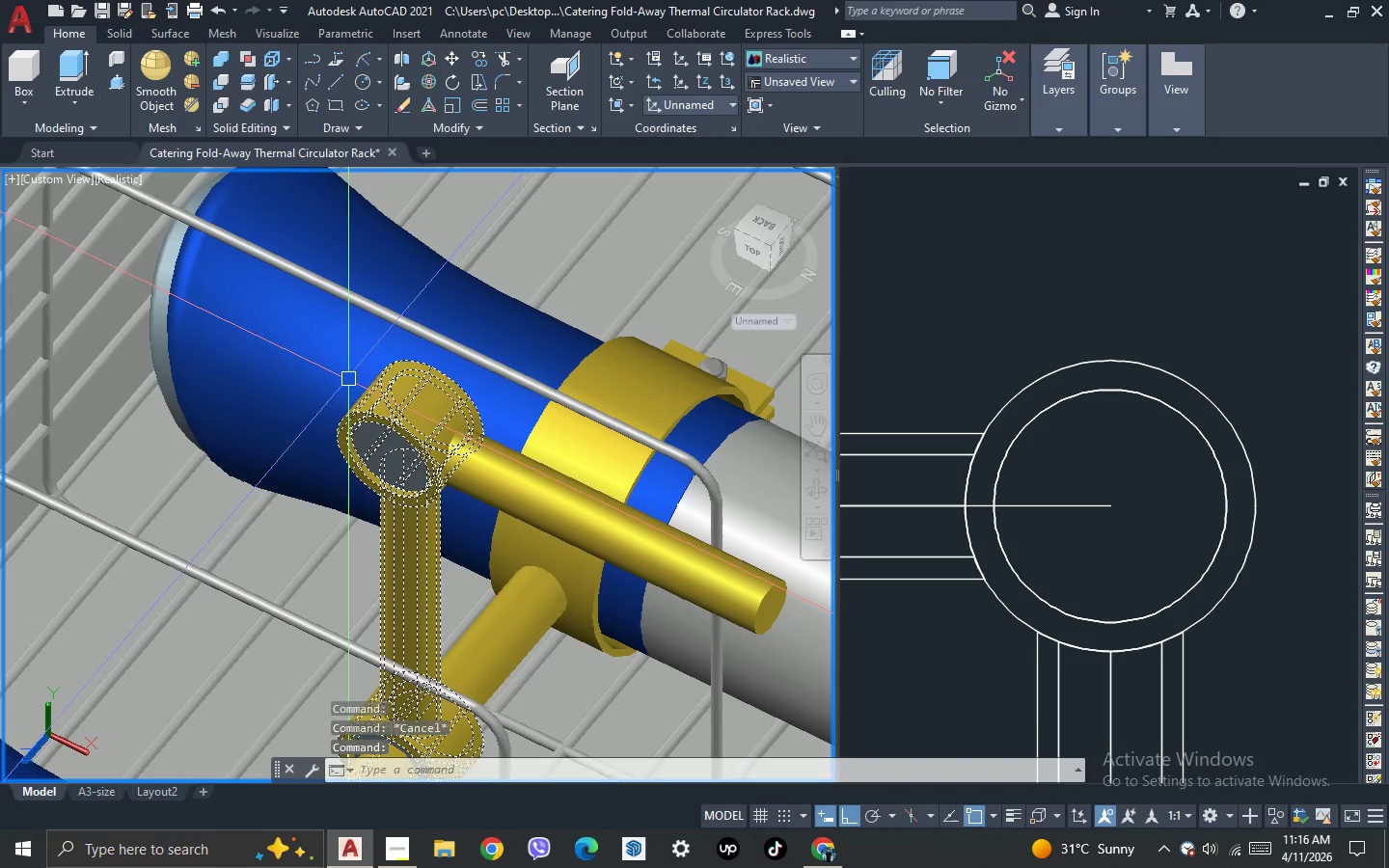 
key(Space)
 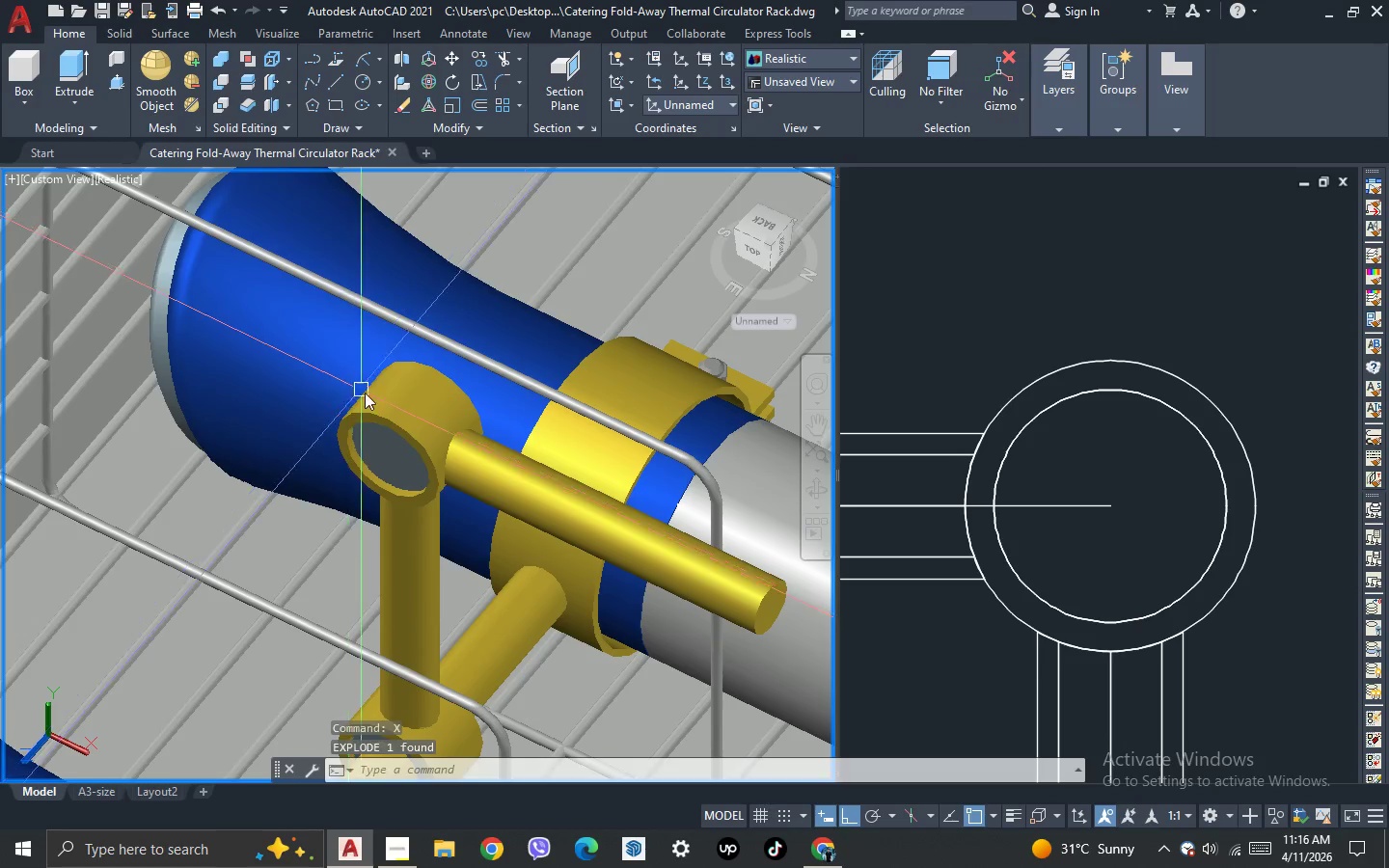 
scroll: coordinate [392, 446], scroll_direction: down, amount: 1.0
 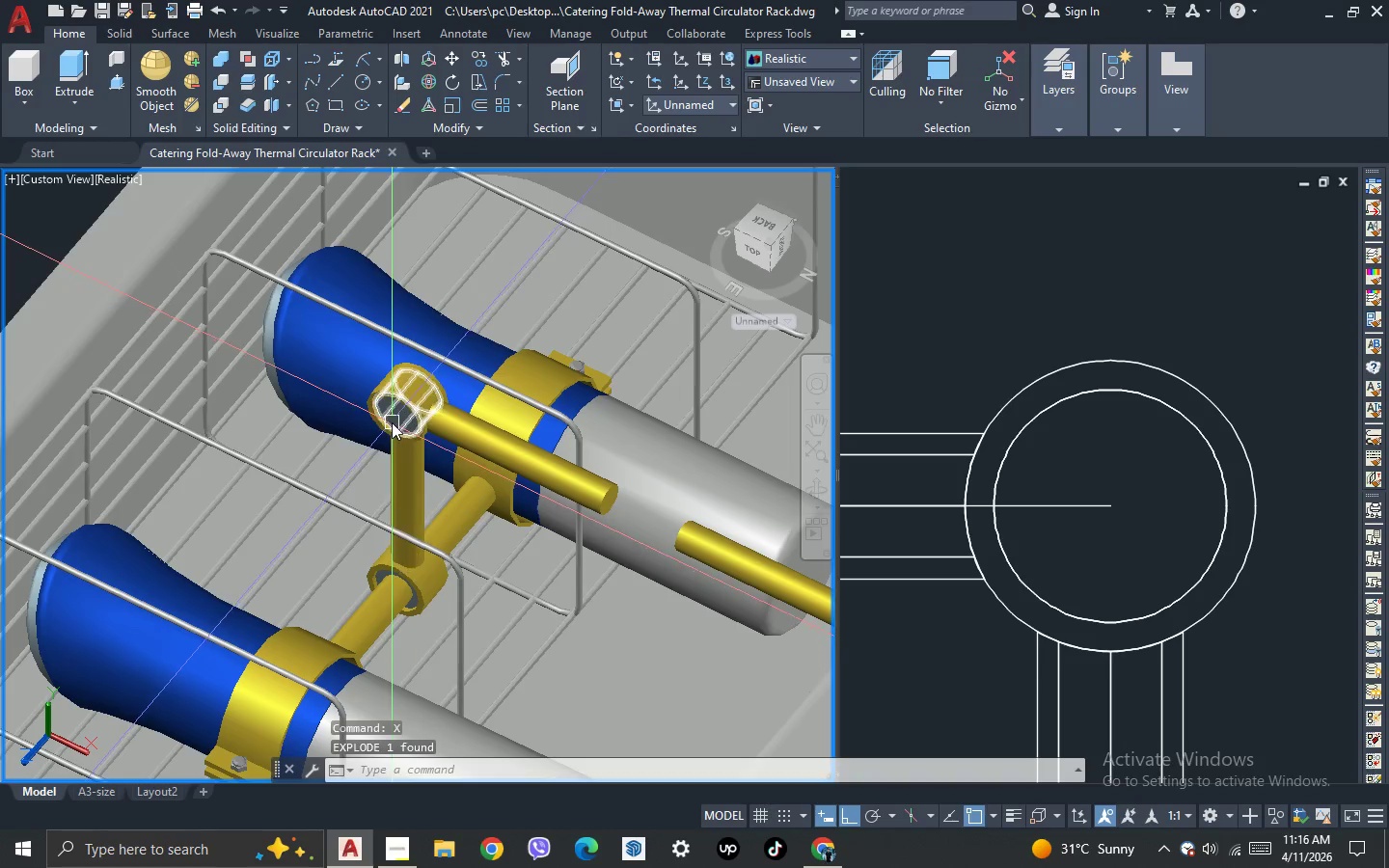 
scroll: coordinate [392, 422], scroll_direction: up, amount: 2.0
 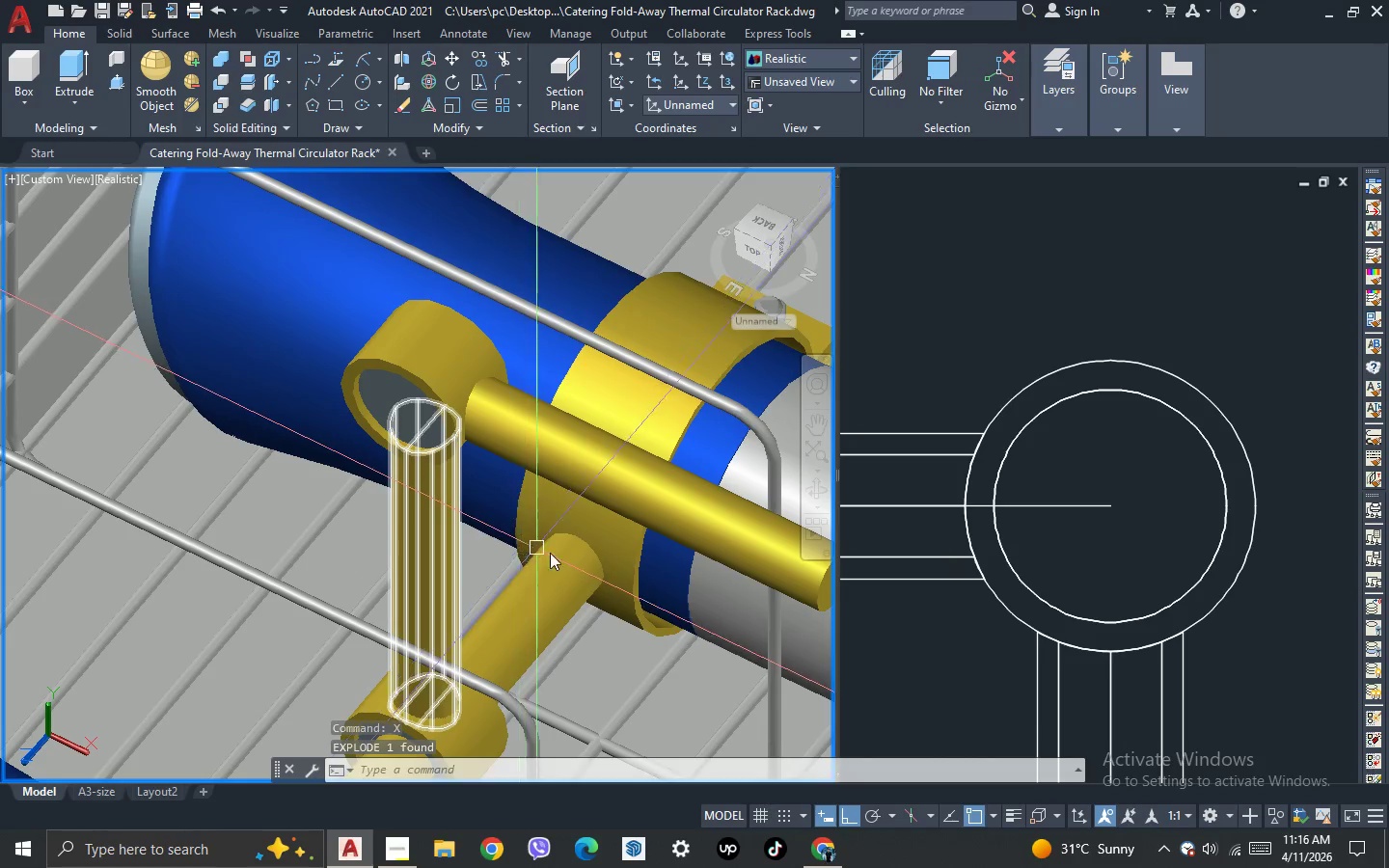 
scroll: coordinate [536, 344], scroll_direction: down, amount: 1.0
 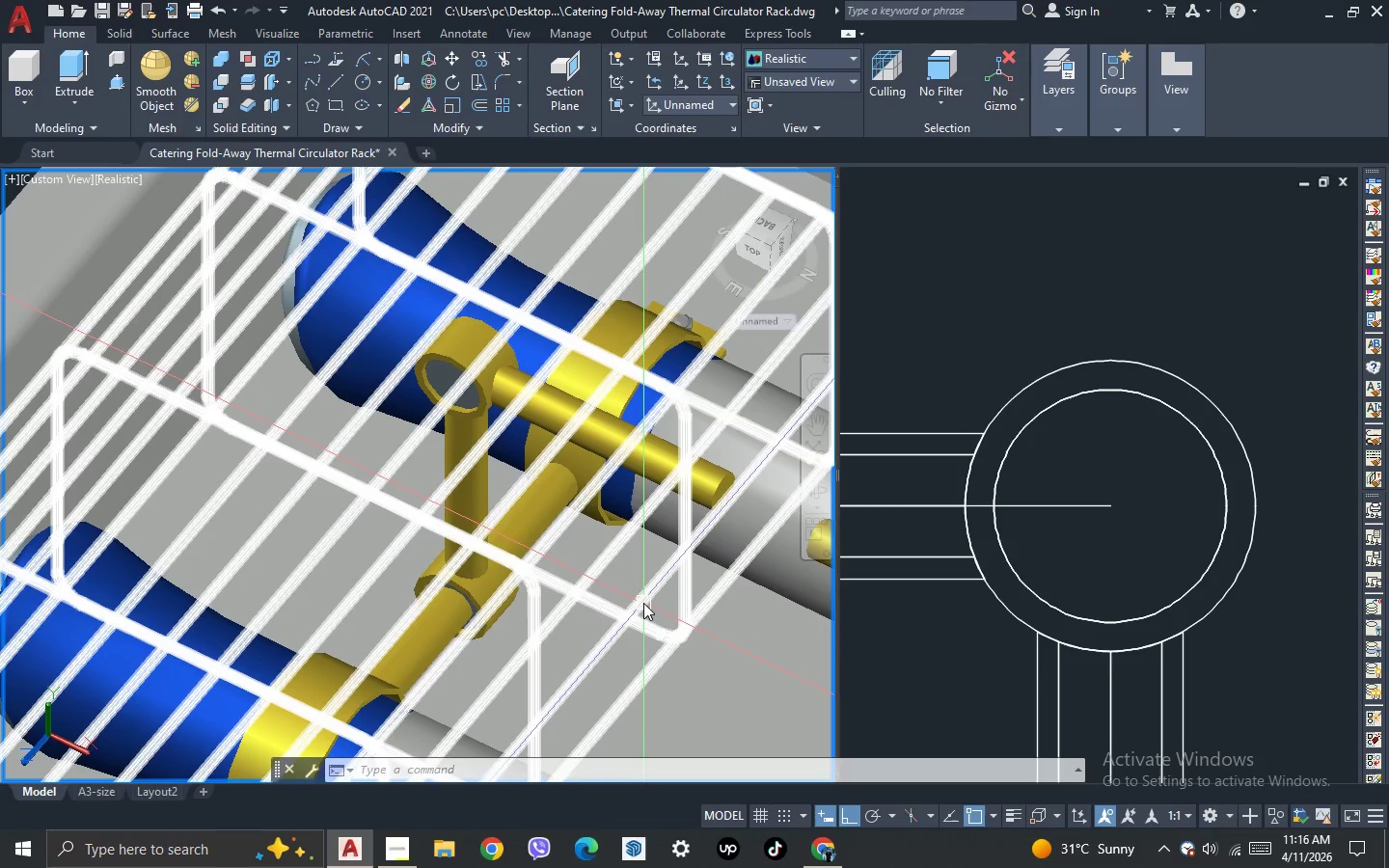 
wait(18.82)
 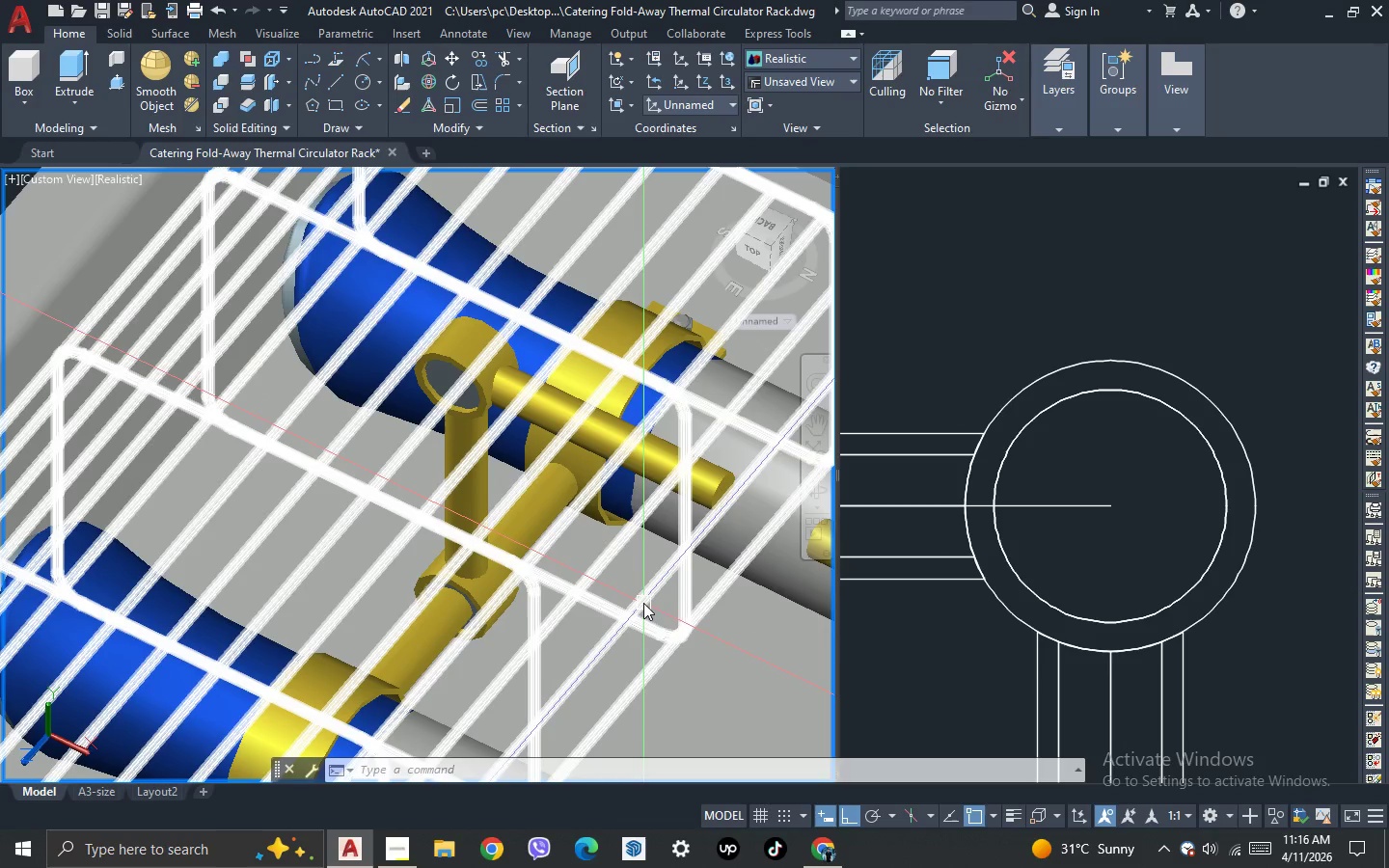 
key(Escape)
 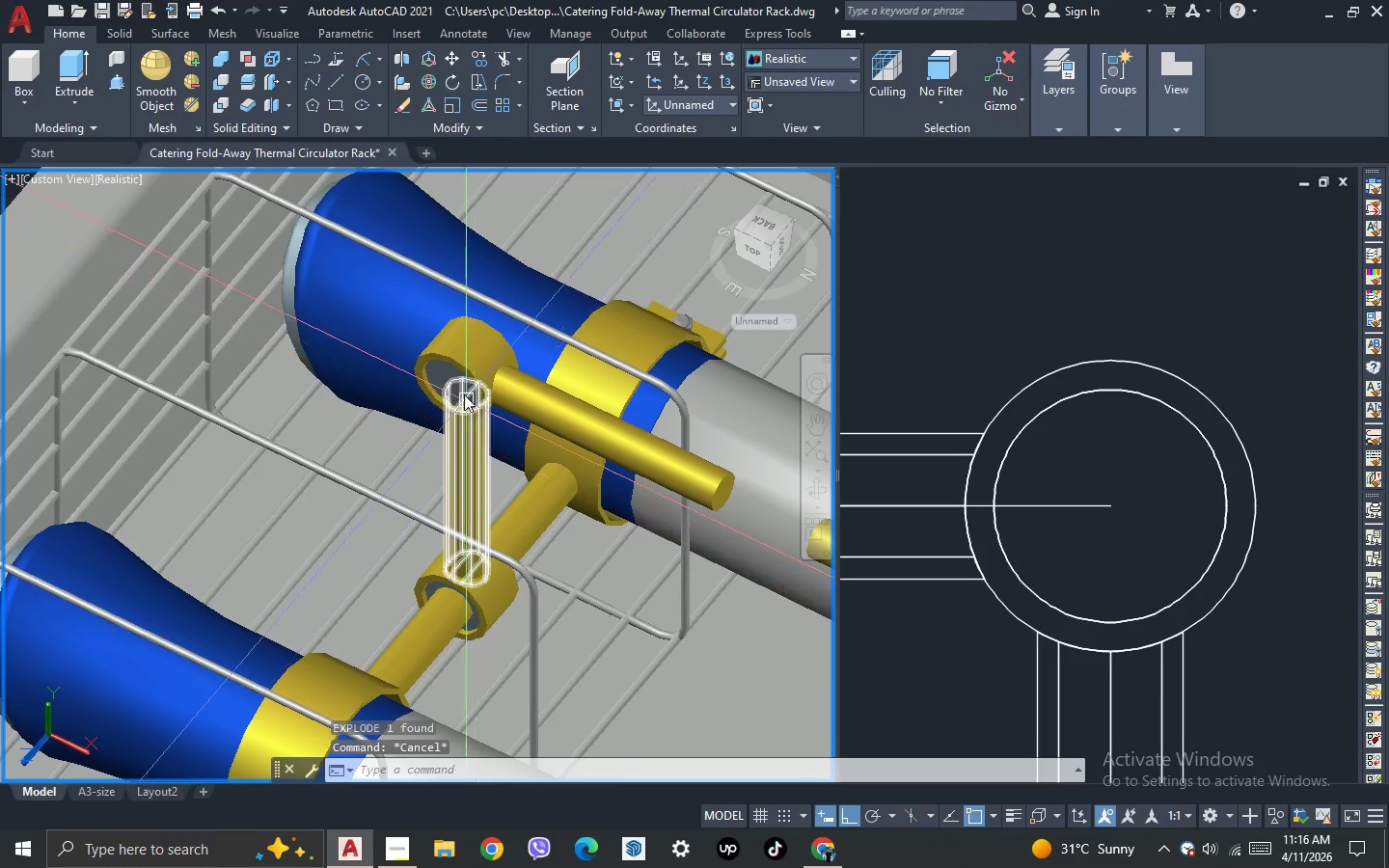 
scroll: coordinate [426, 317], scroll_direction: down, amount: 1.0
 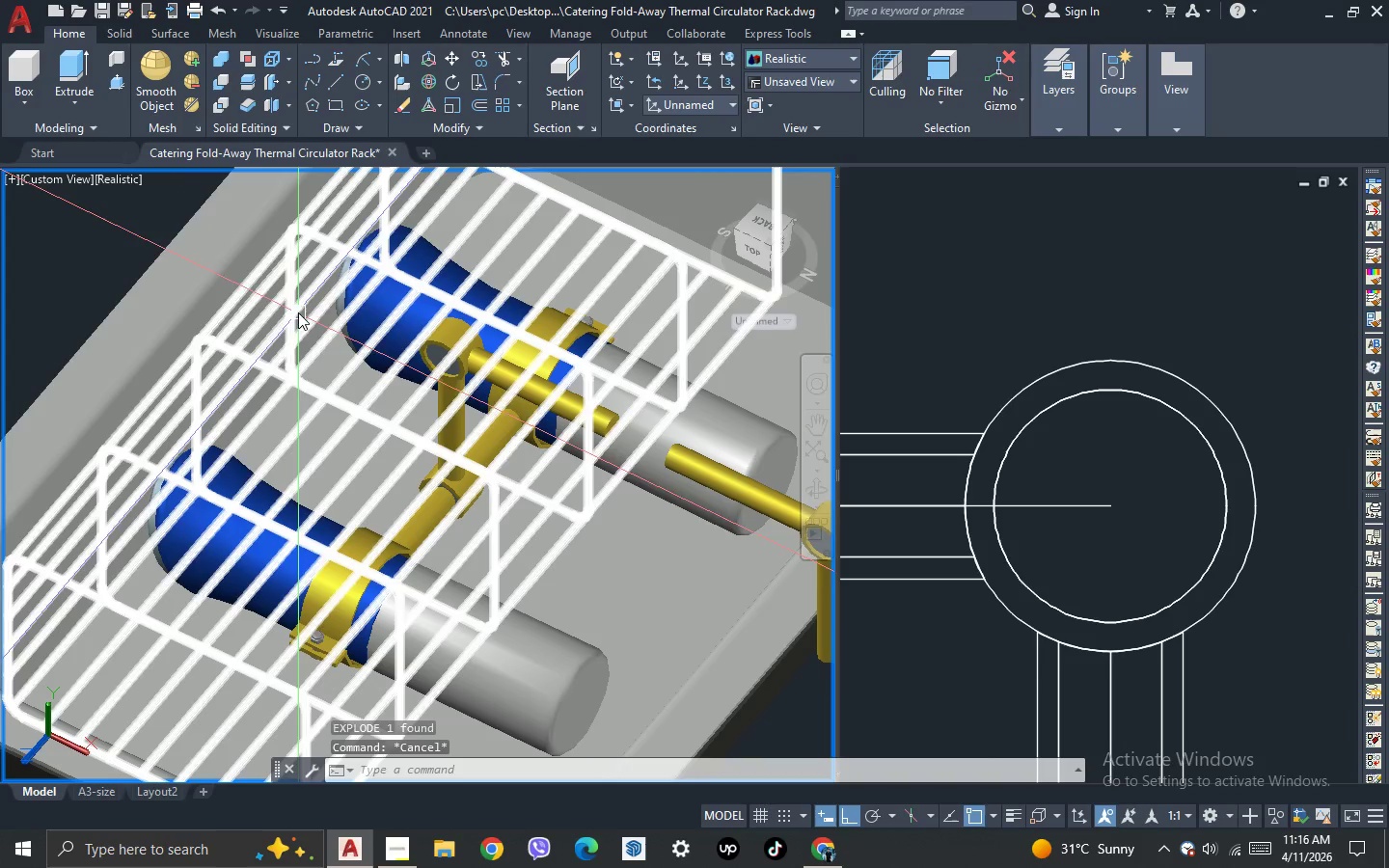 
scroll: coordinate [438, 353], scroll_direction: up, amount: 4.0
 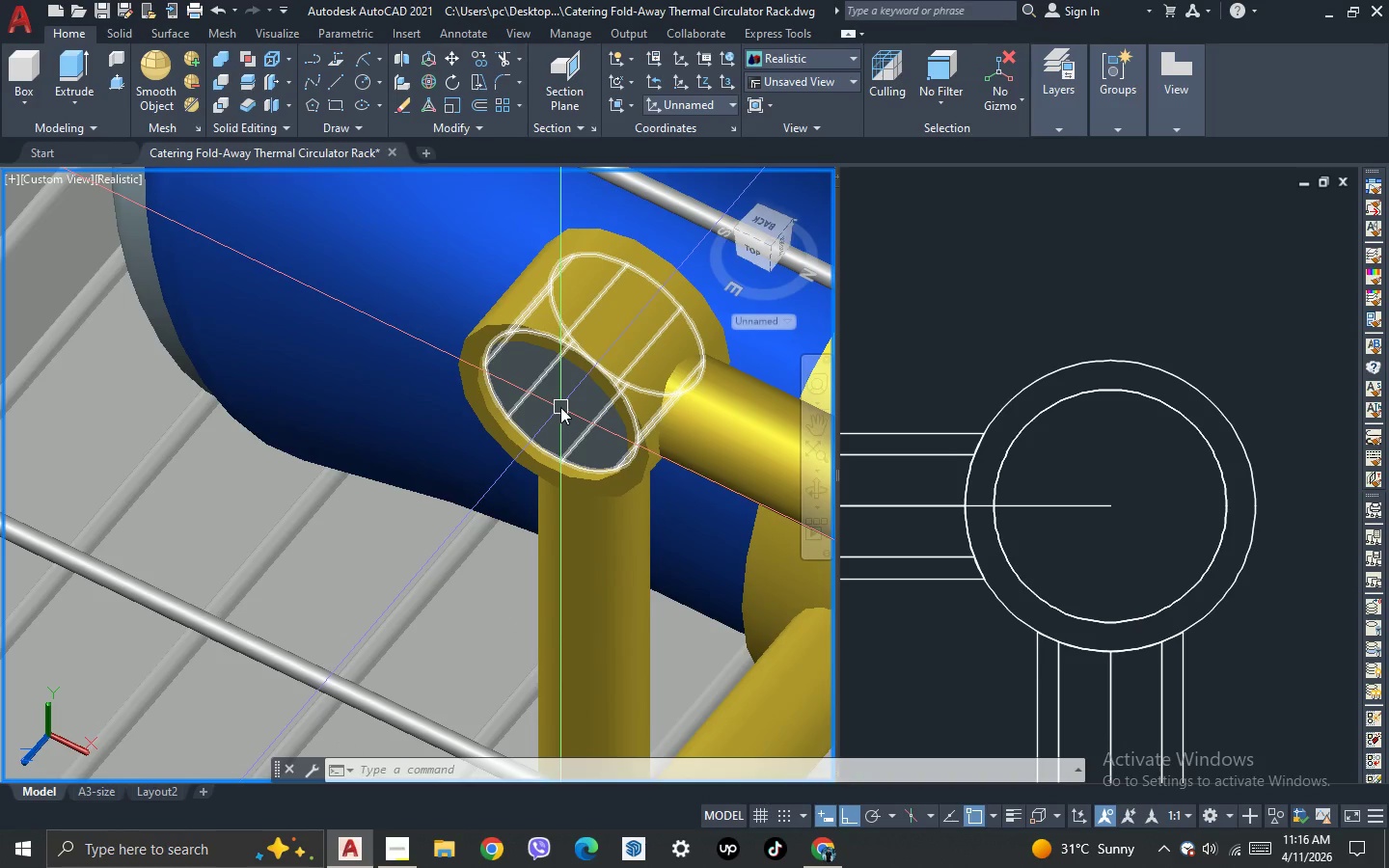 
wait(6.18)
 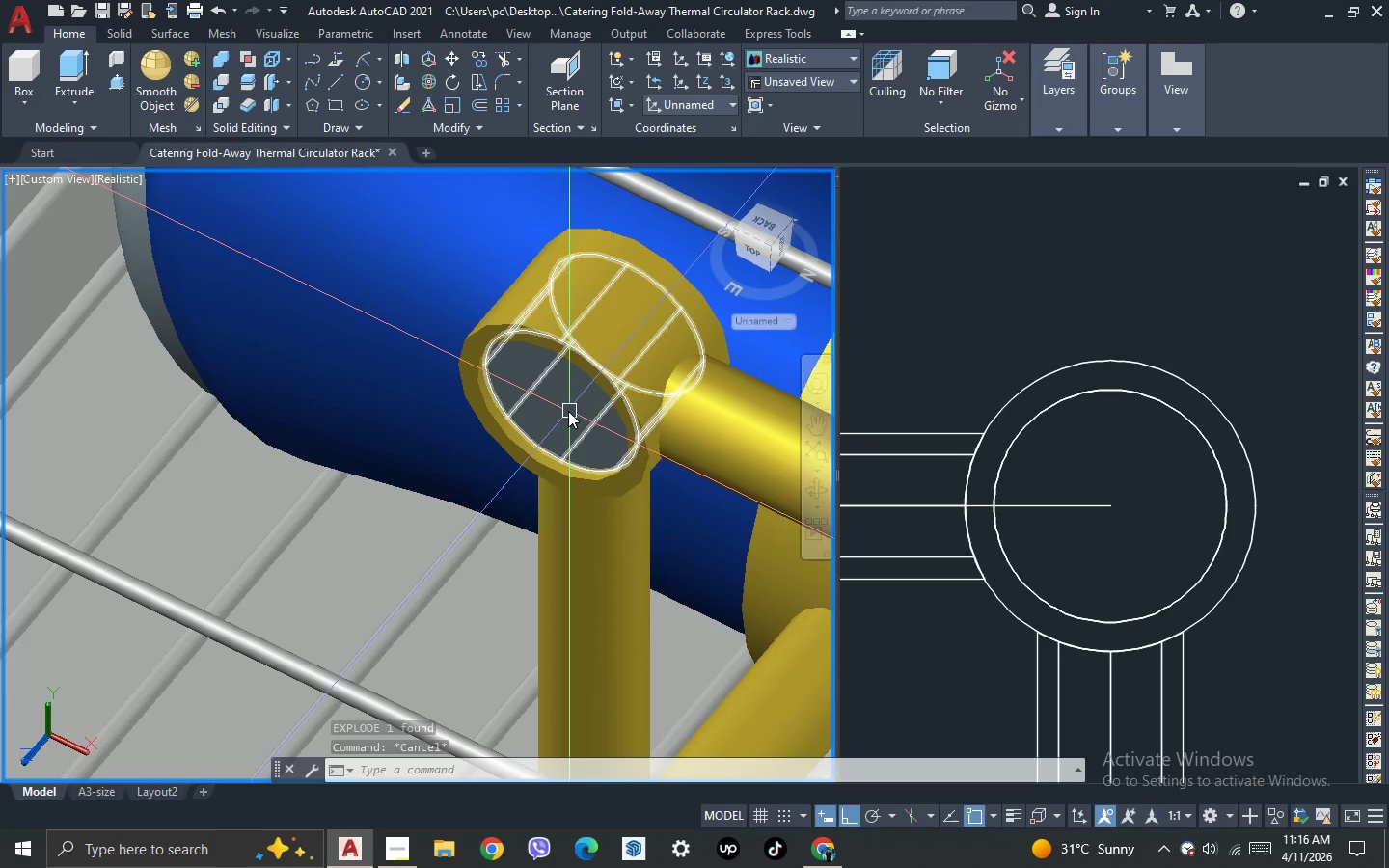 
left_click([617, 323])
 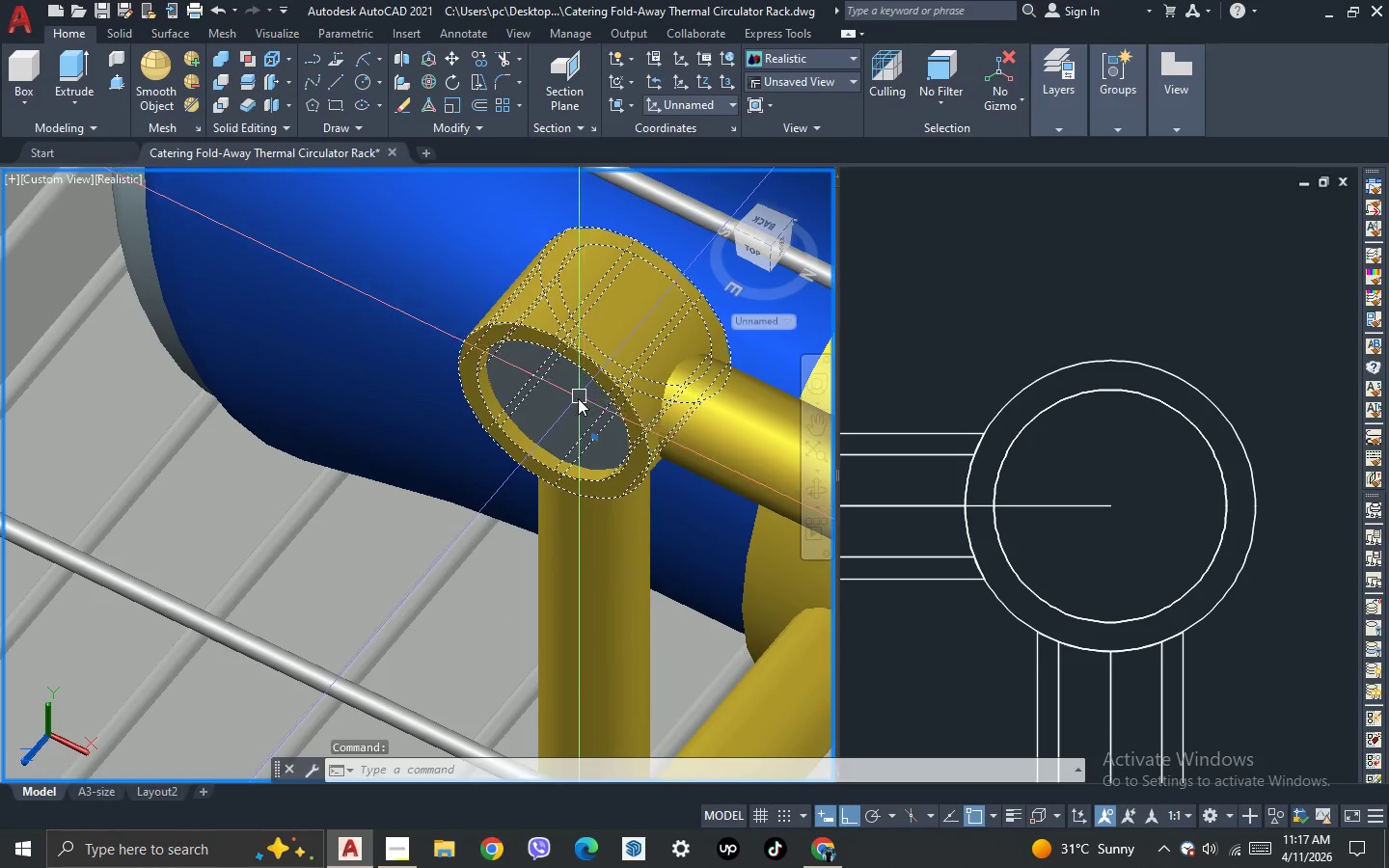 
left_click([577, 399])
 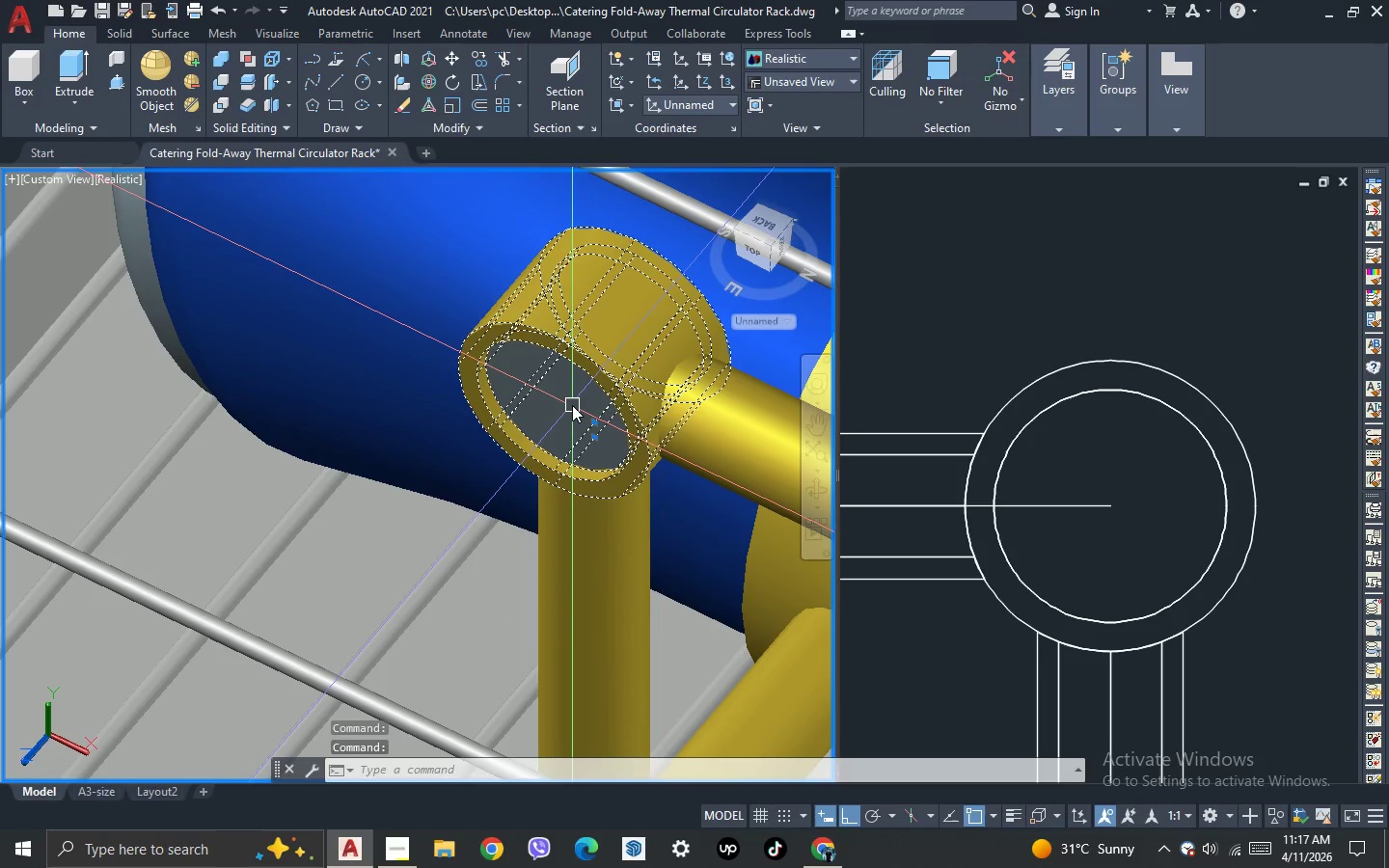 
type(b jopi)
key(Backspace)
key(Backspace)
type(ints)
 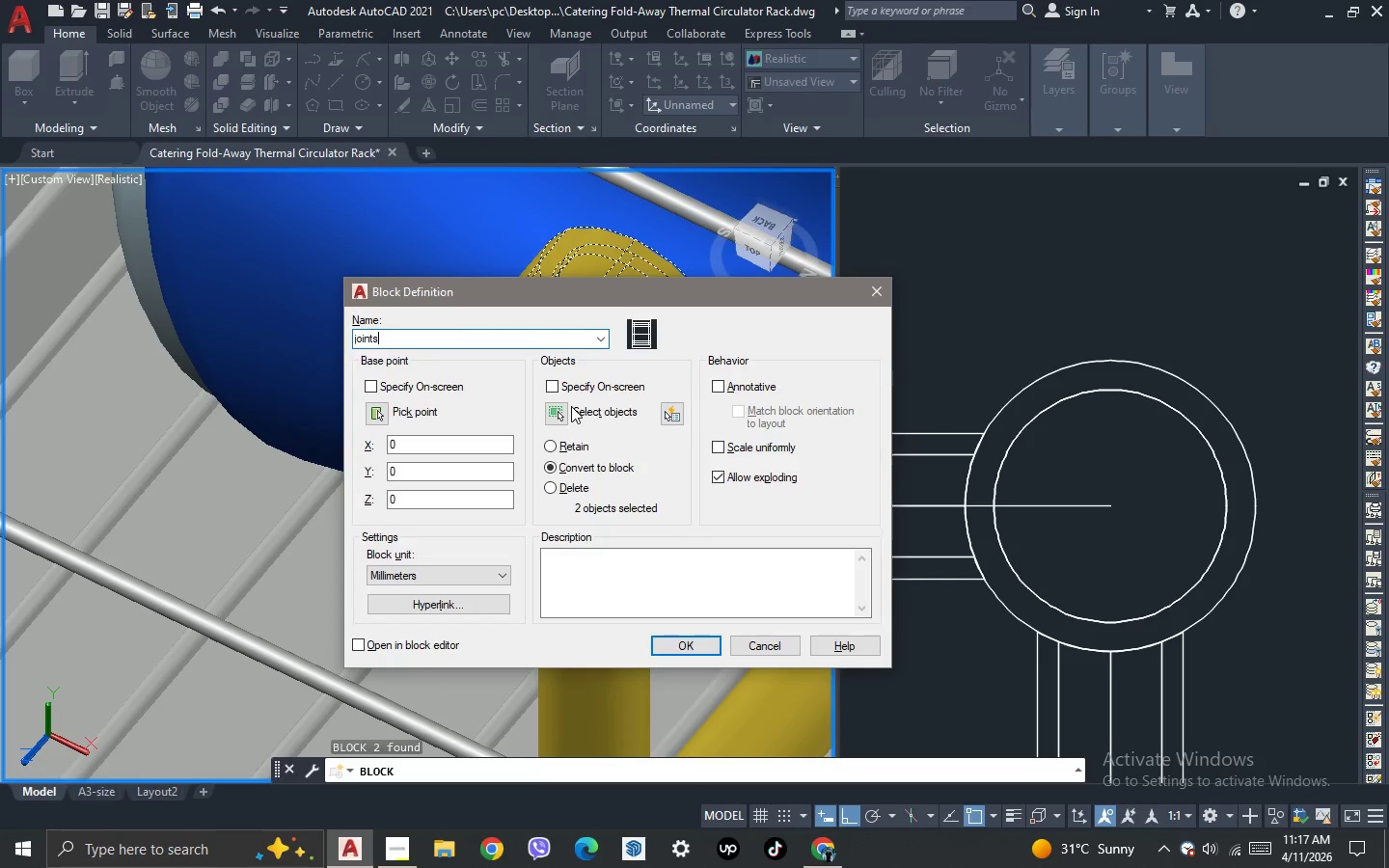 
key(Enter)
 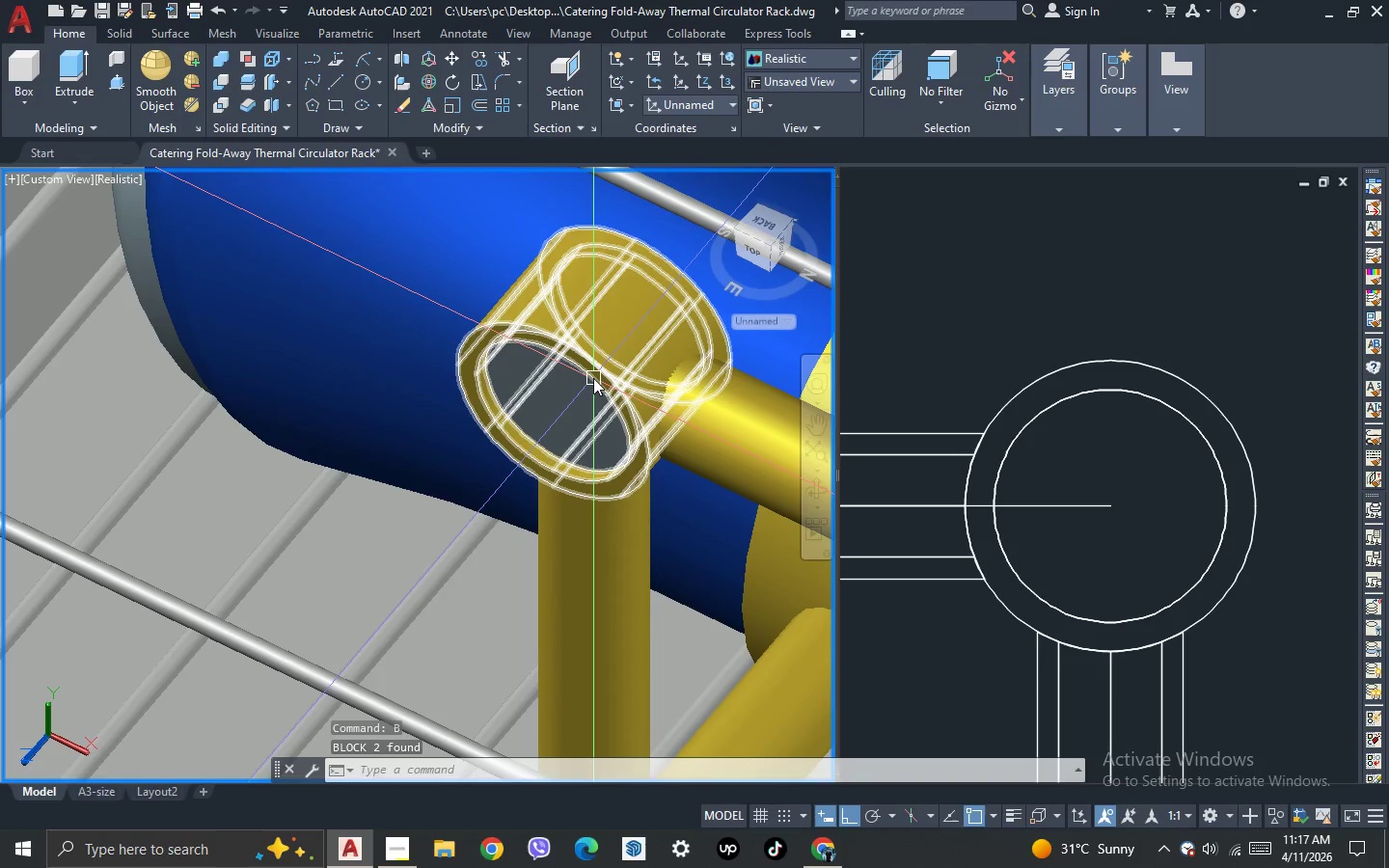 
scroll: coordinate [572, 345], scroll_direction: down, amount: 2.0
 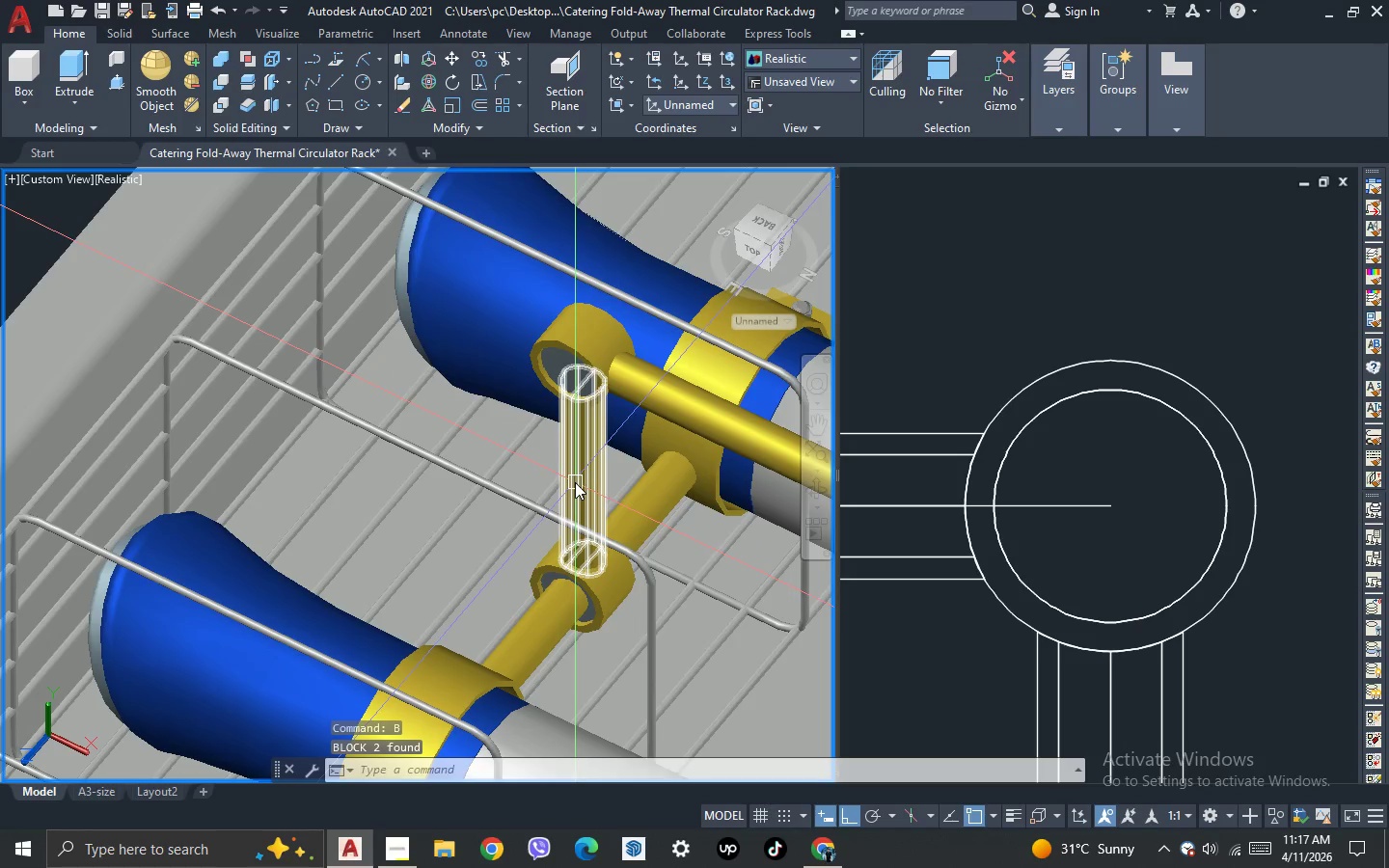 
scroll: coordinate [612, 633], scroll_direction: up, amount: 2.0
 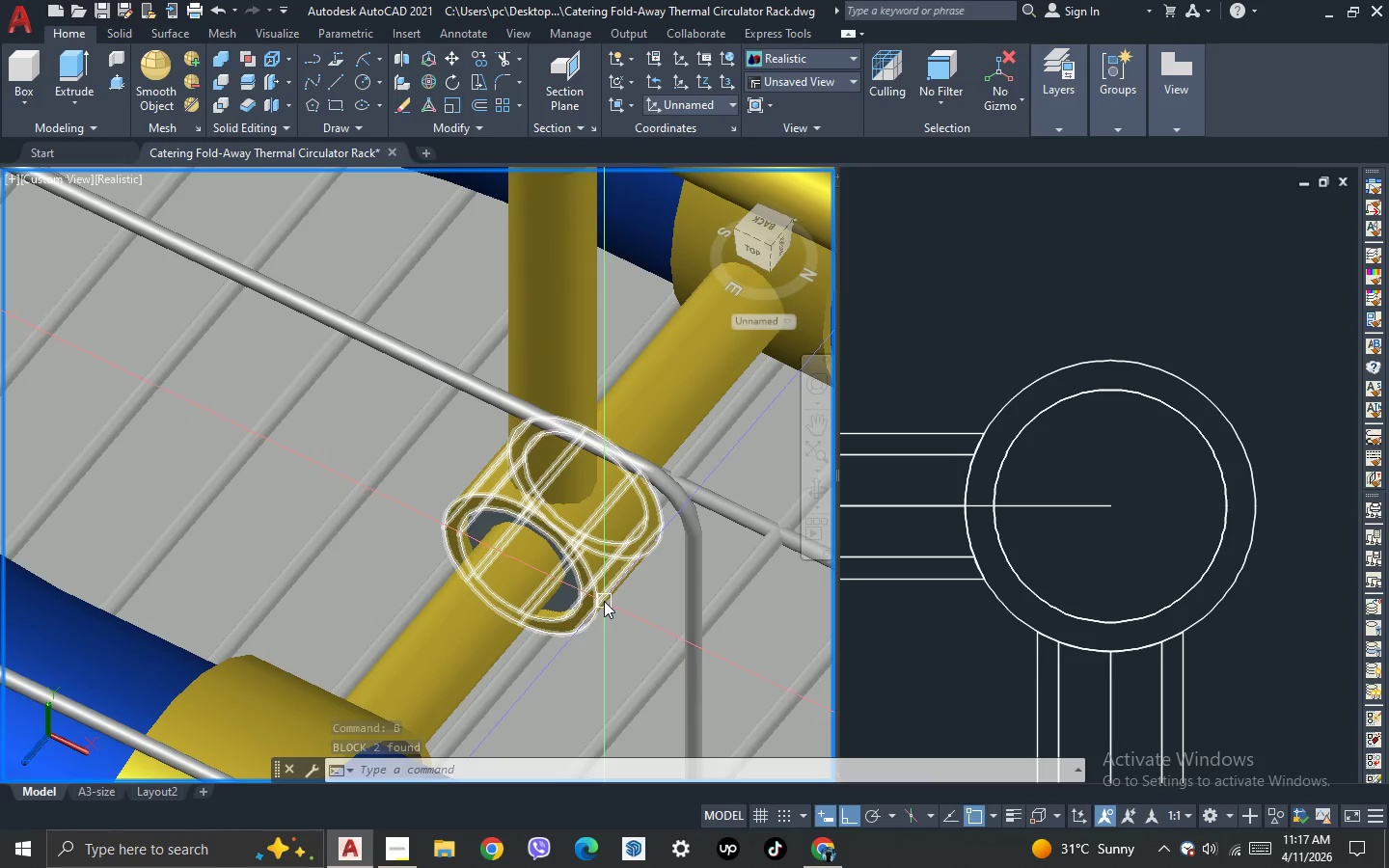 
scroll: coordinate [558, 594], scroll_direction: down, amount: 2.0
 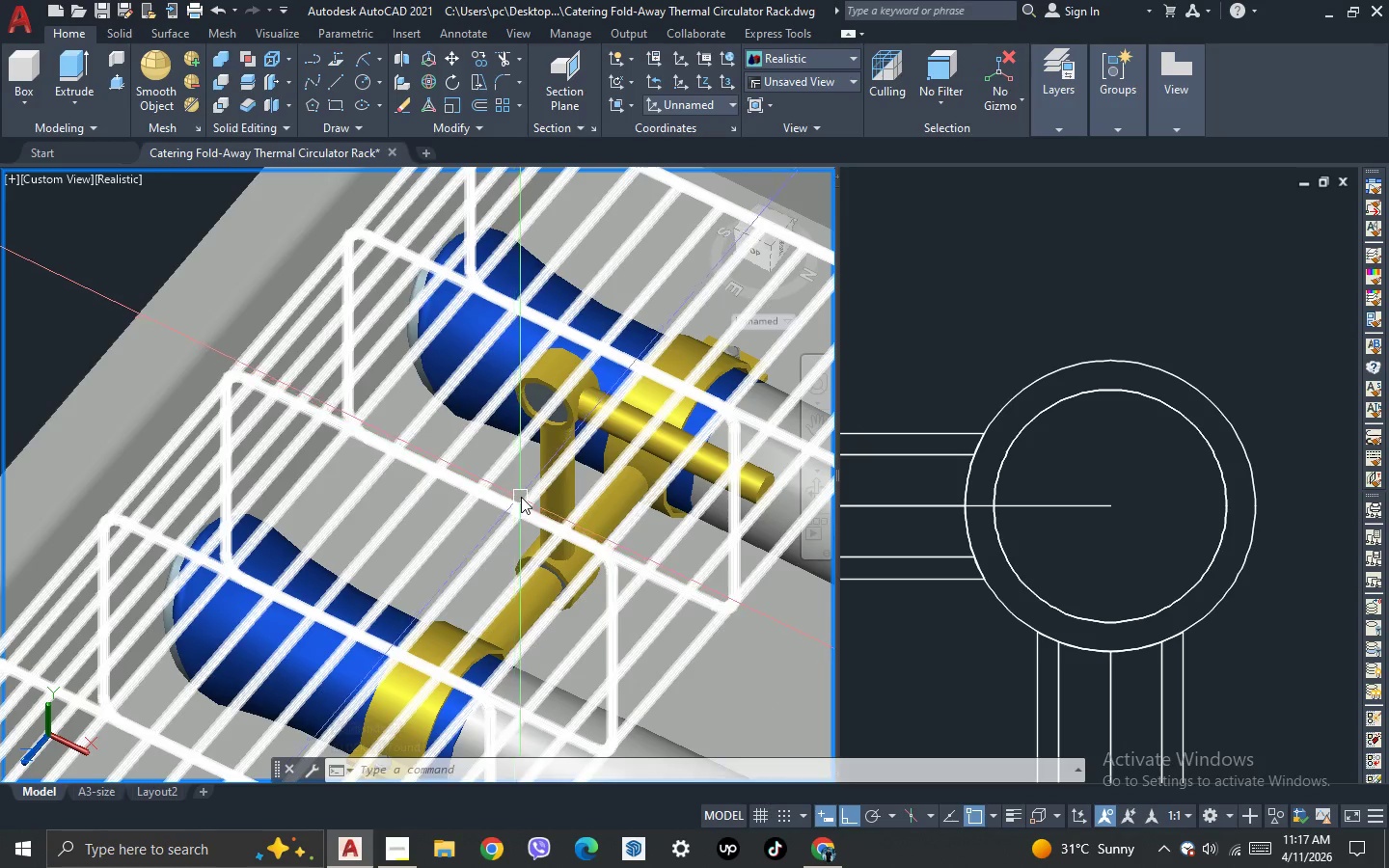 
scroll: coordinate [575, 603], scroll_direction: up, amount: 2.0
 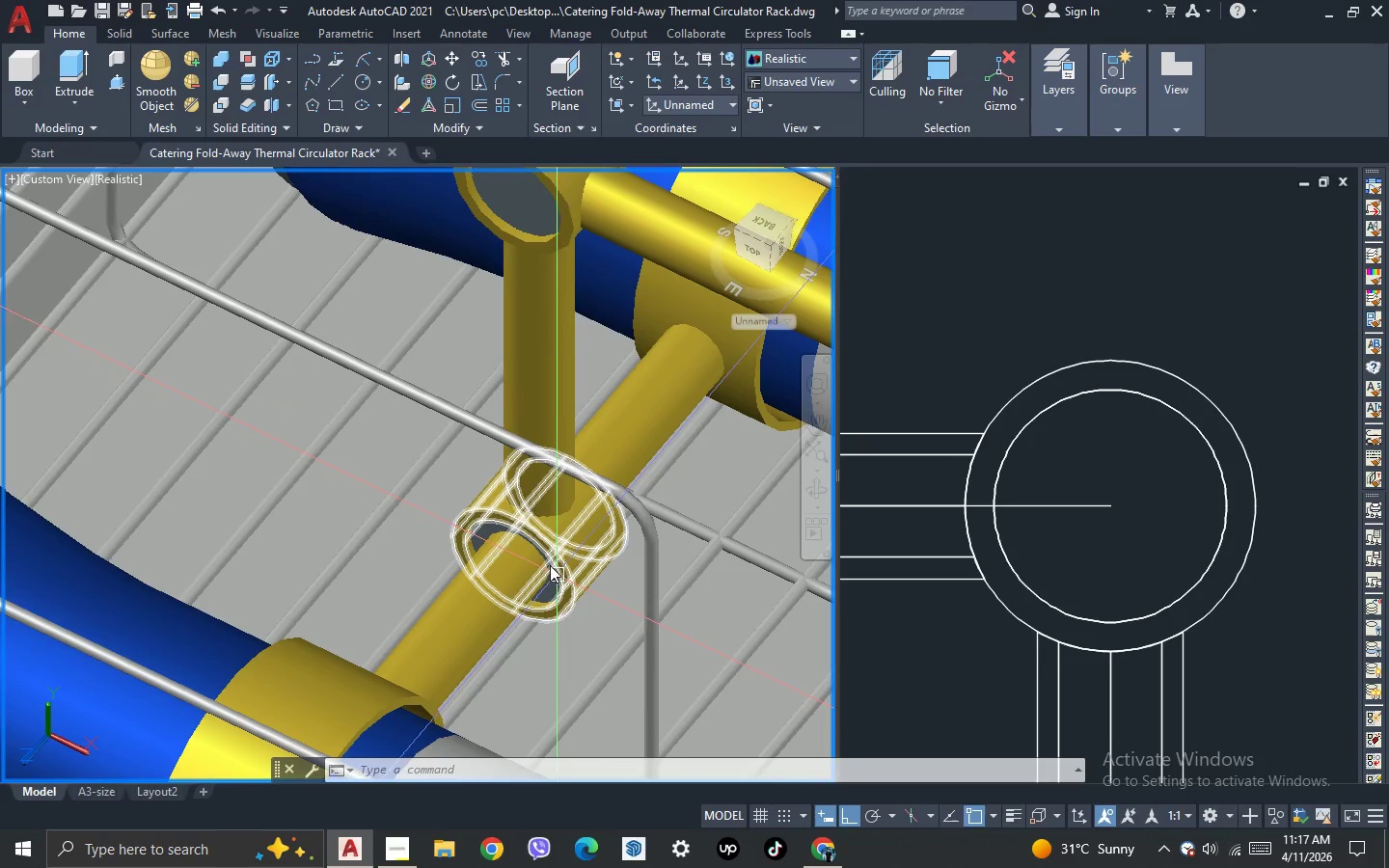 
scroll: coordinate [413, 378], scroll_direction: down, amount: 4.0
 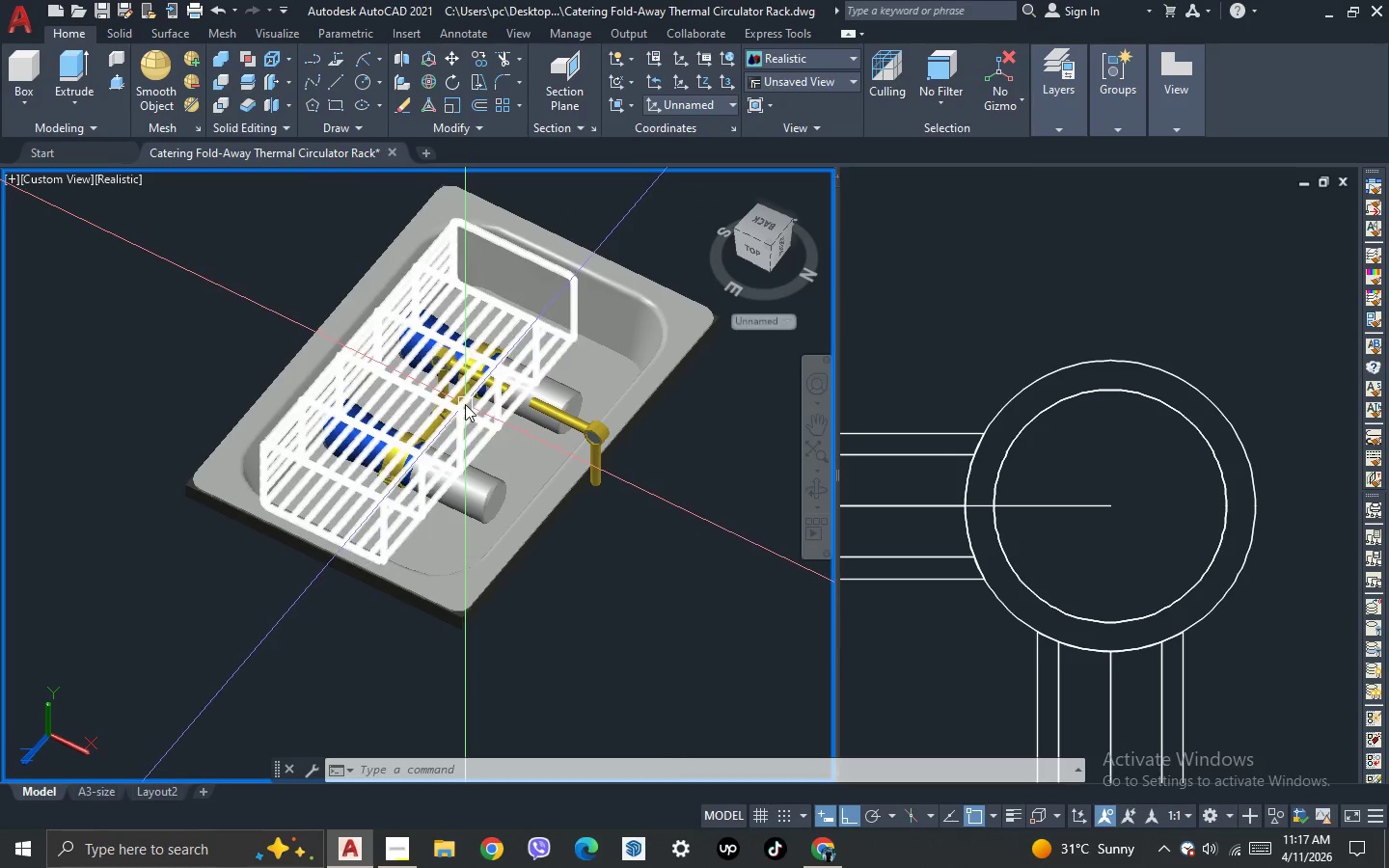 
scroll: coordinate [475, 474], scroll_direction: up, amount: 5.0
 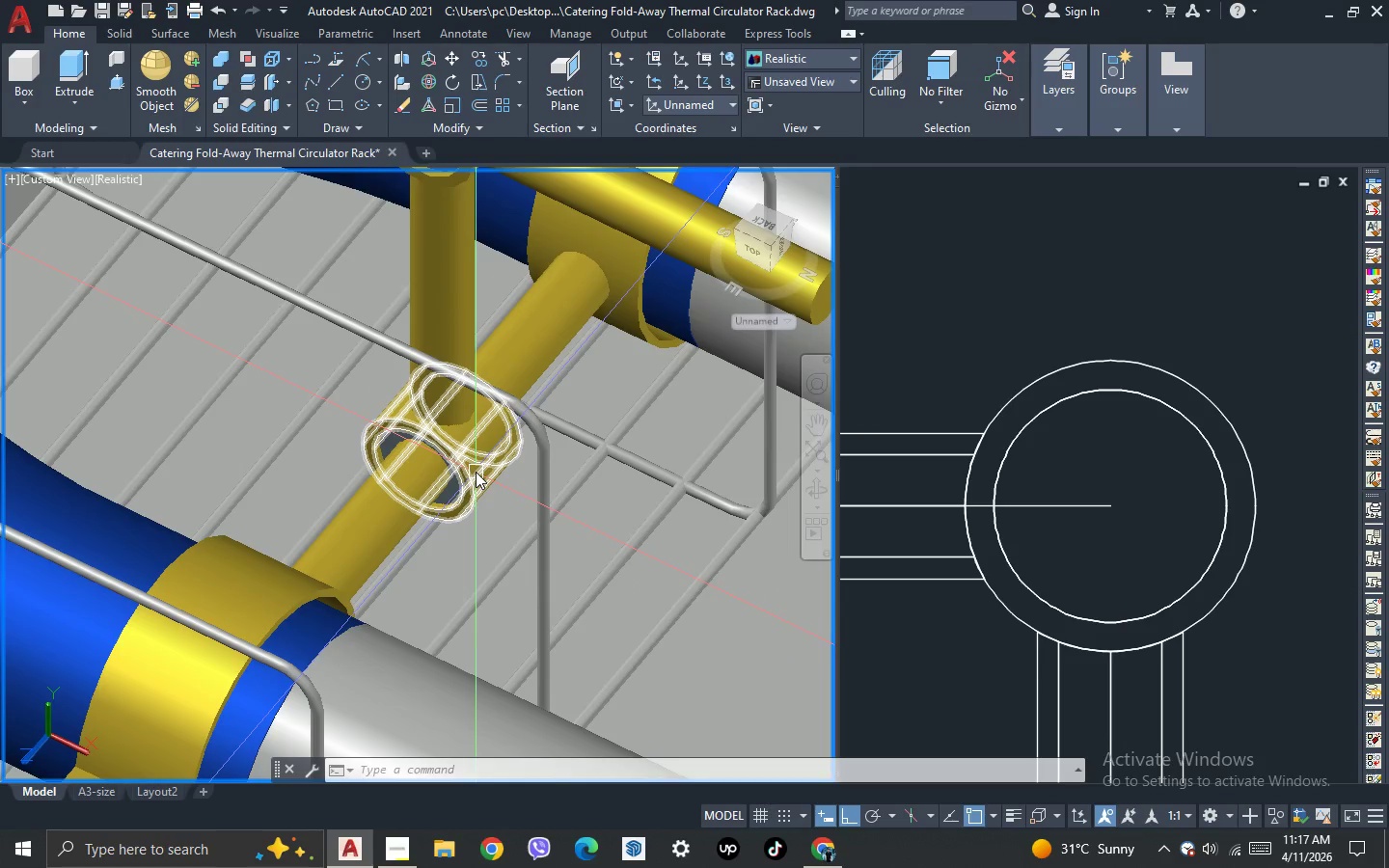 
left_click([476, 472])
 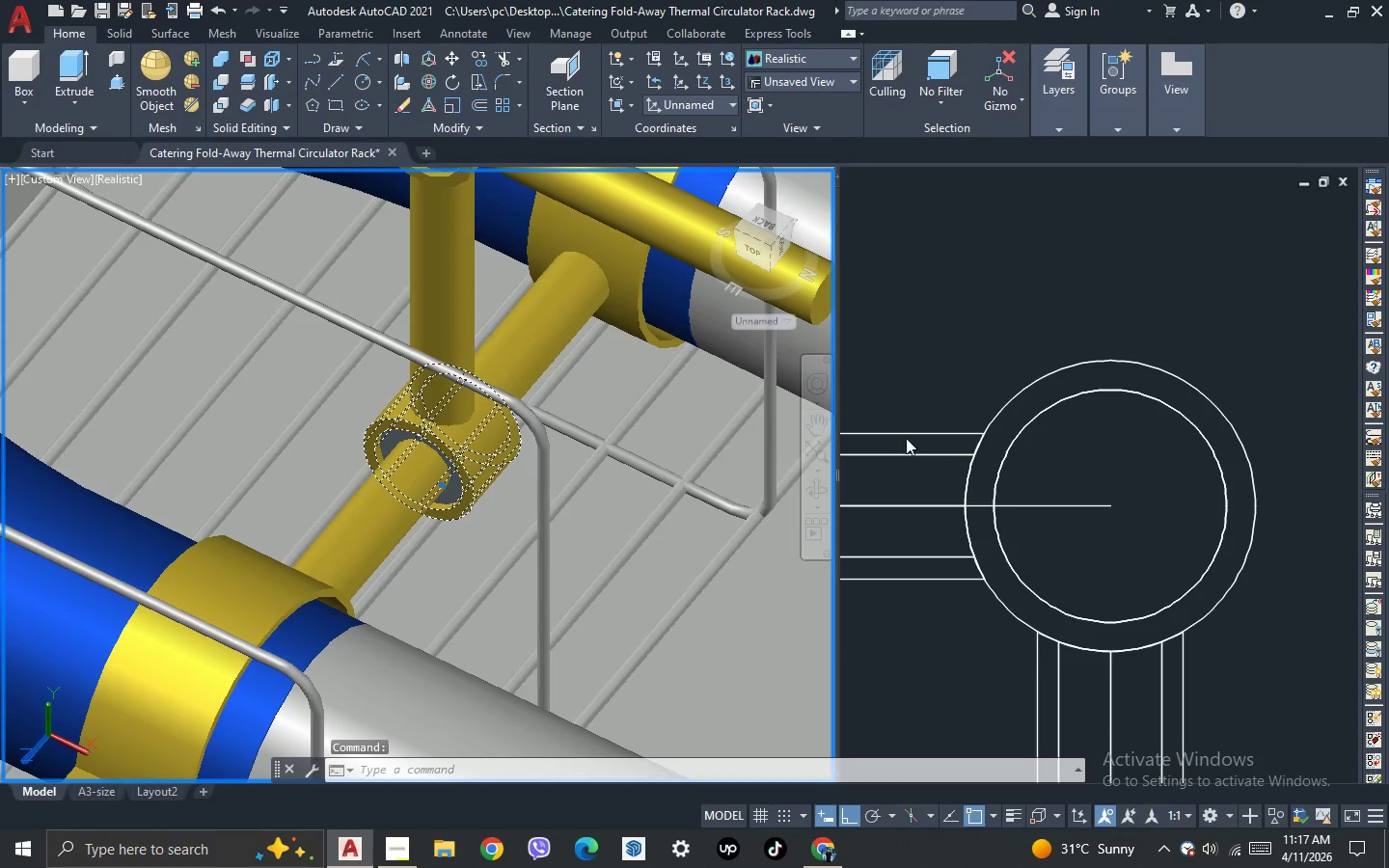 
left_click([937, 438])
 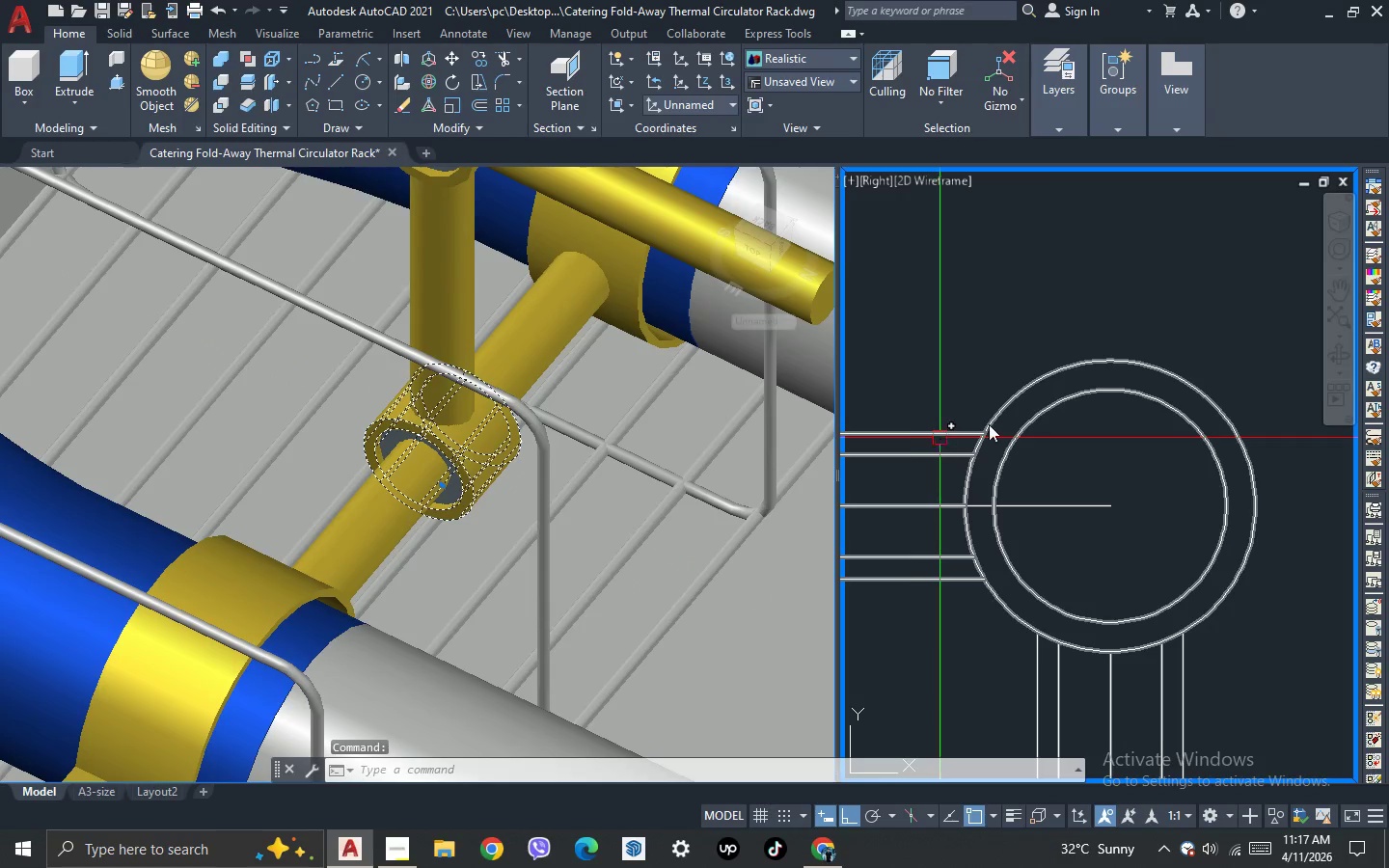 
key(Escape)
 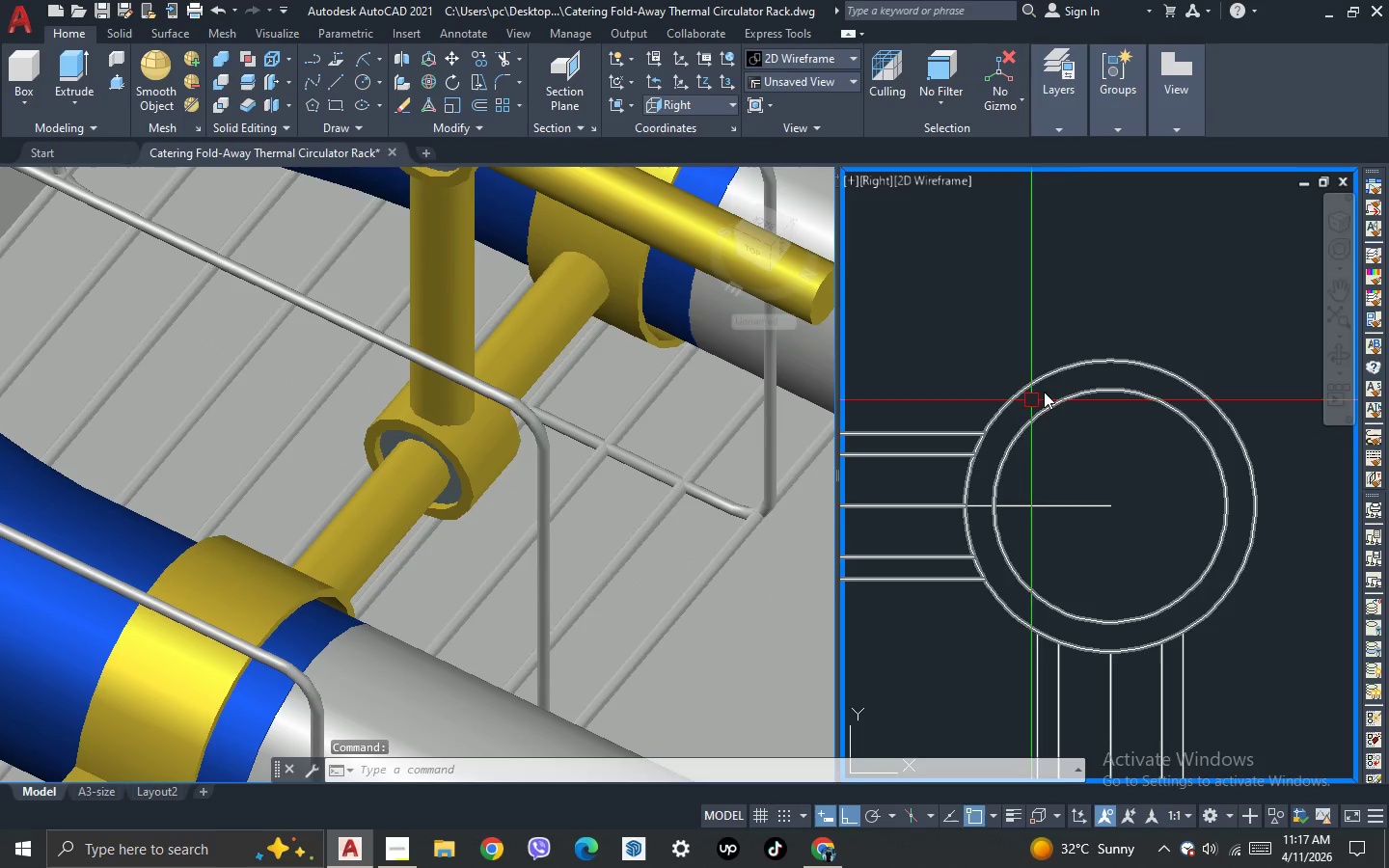 
key(Escape)
 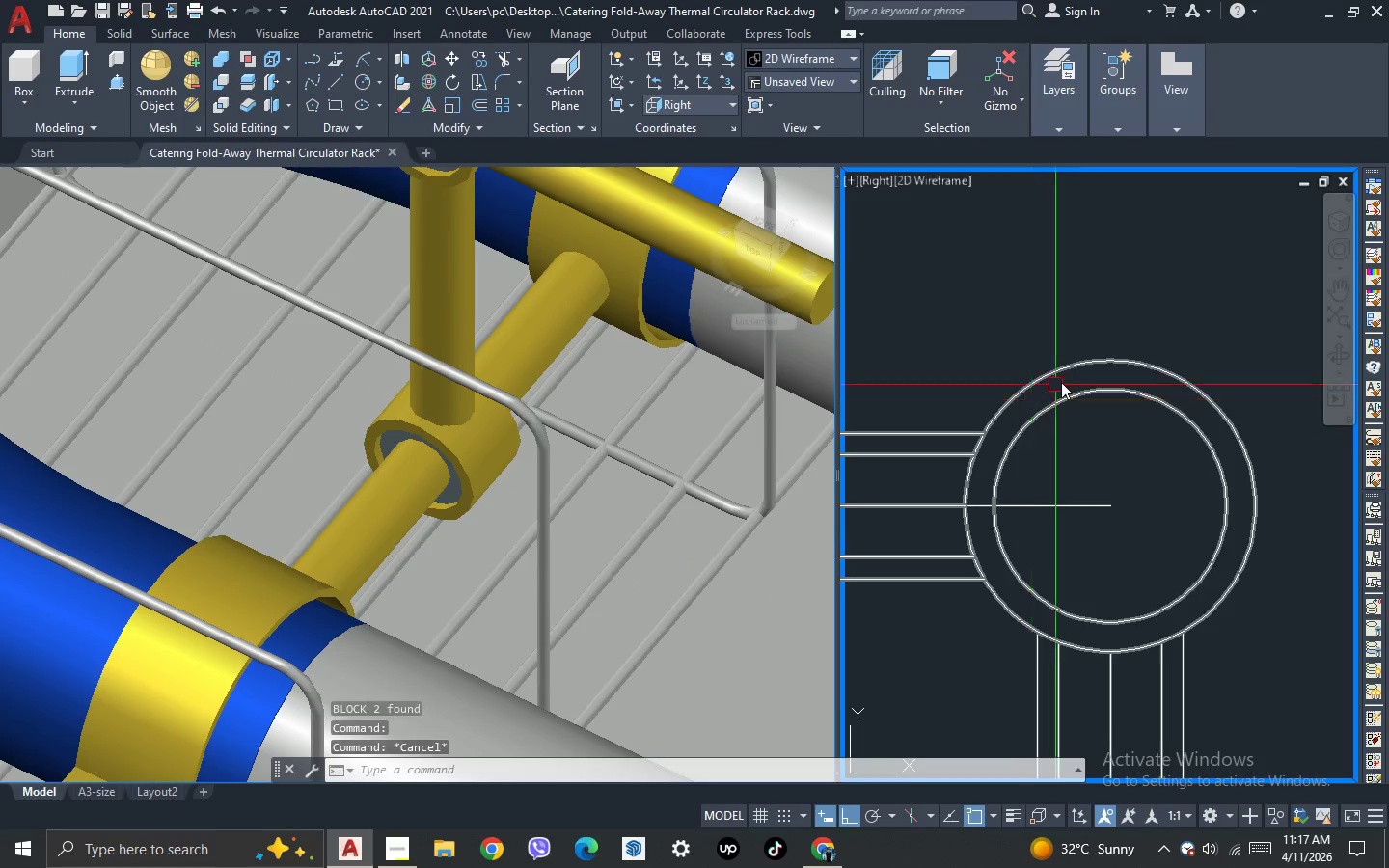 
scroll: coordinate [1068, 385], scroll_direction: down, amount: 6.0
 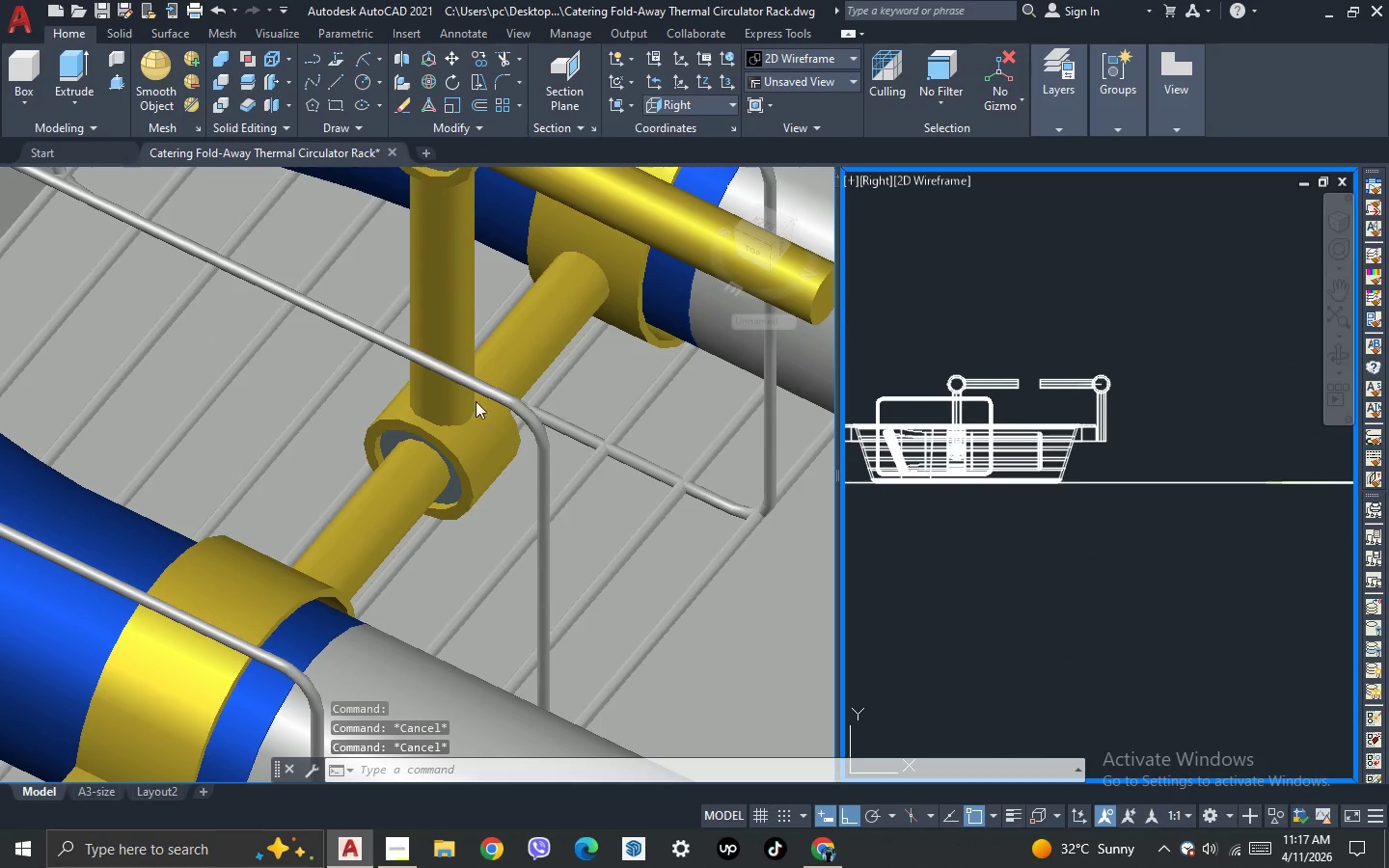 
left_click([451, 420])
 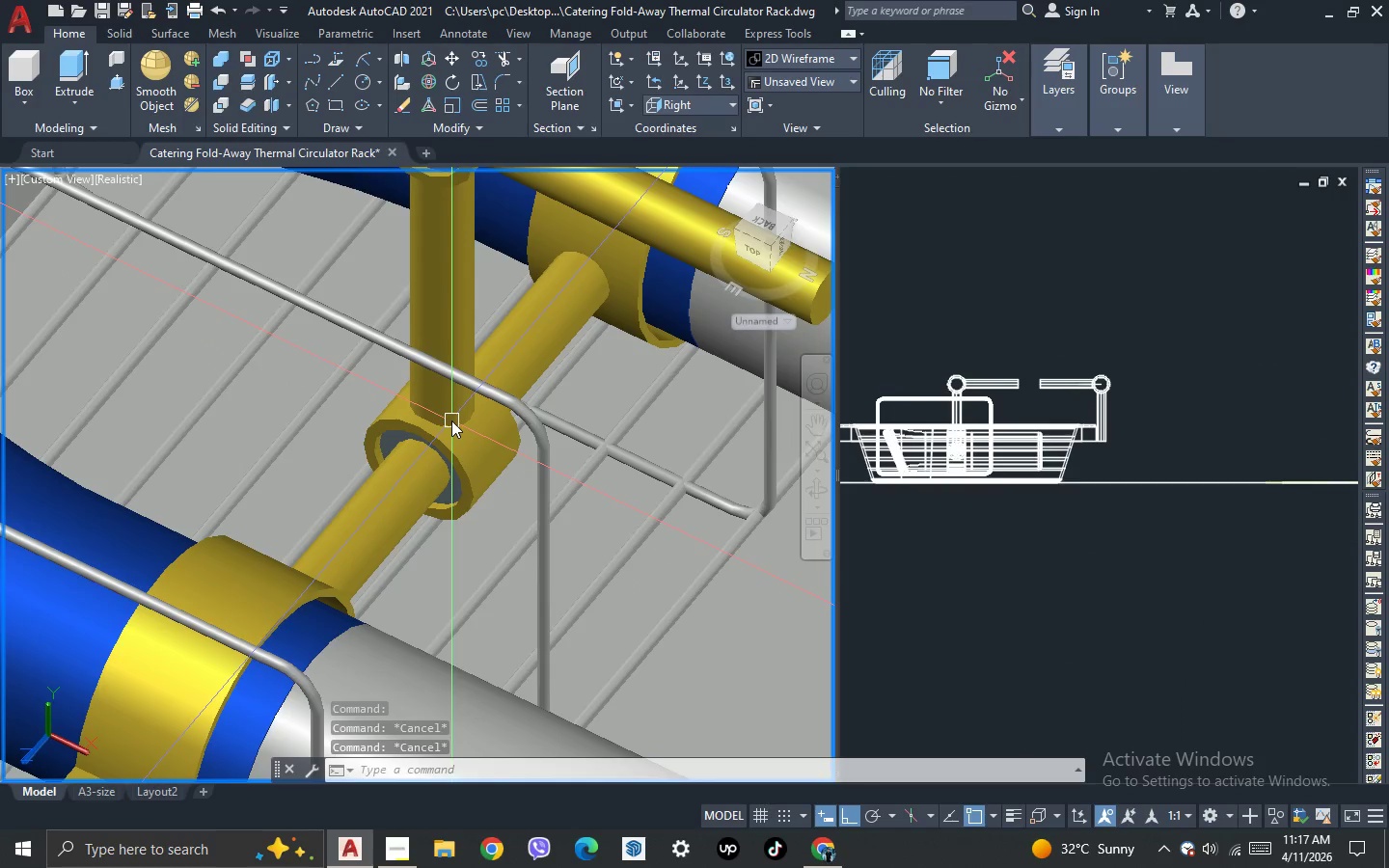 
key(Escape)
 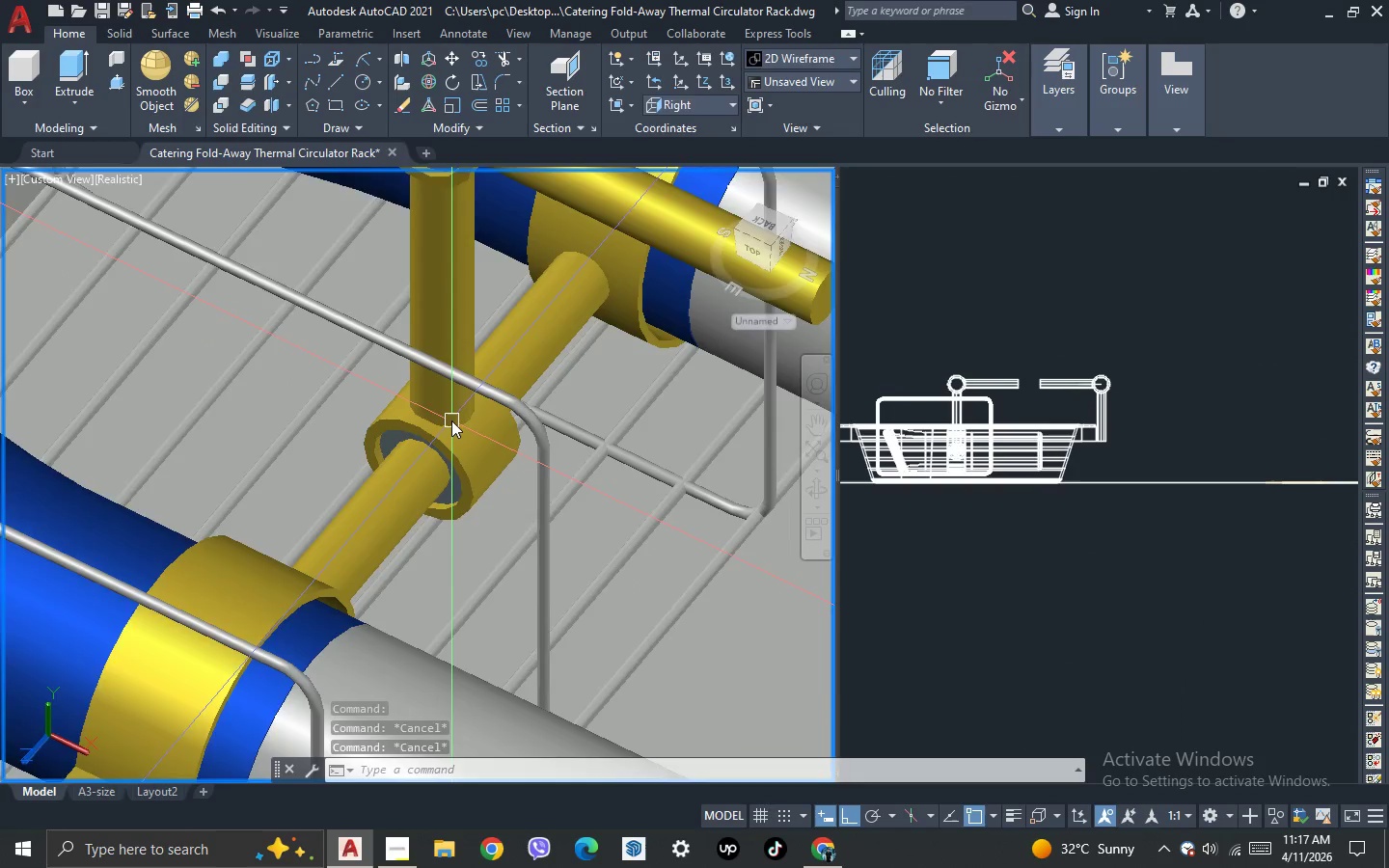 
scroll: coordinate [451, 420], scroll_direction: down, amount: 2.0
 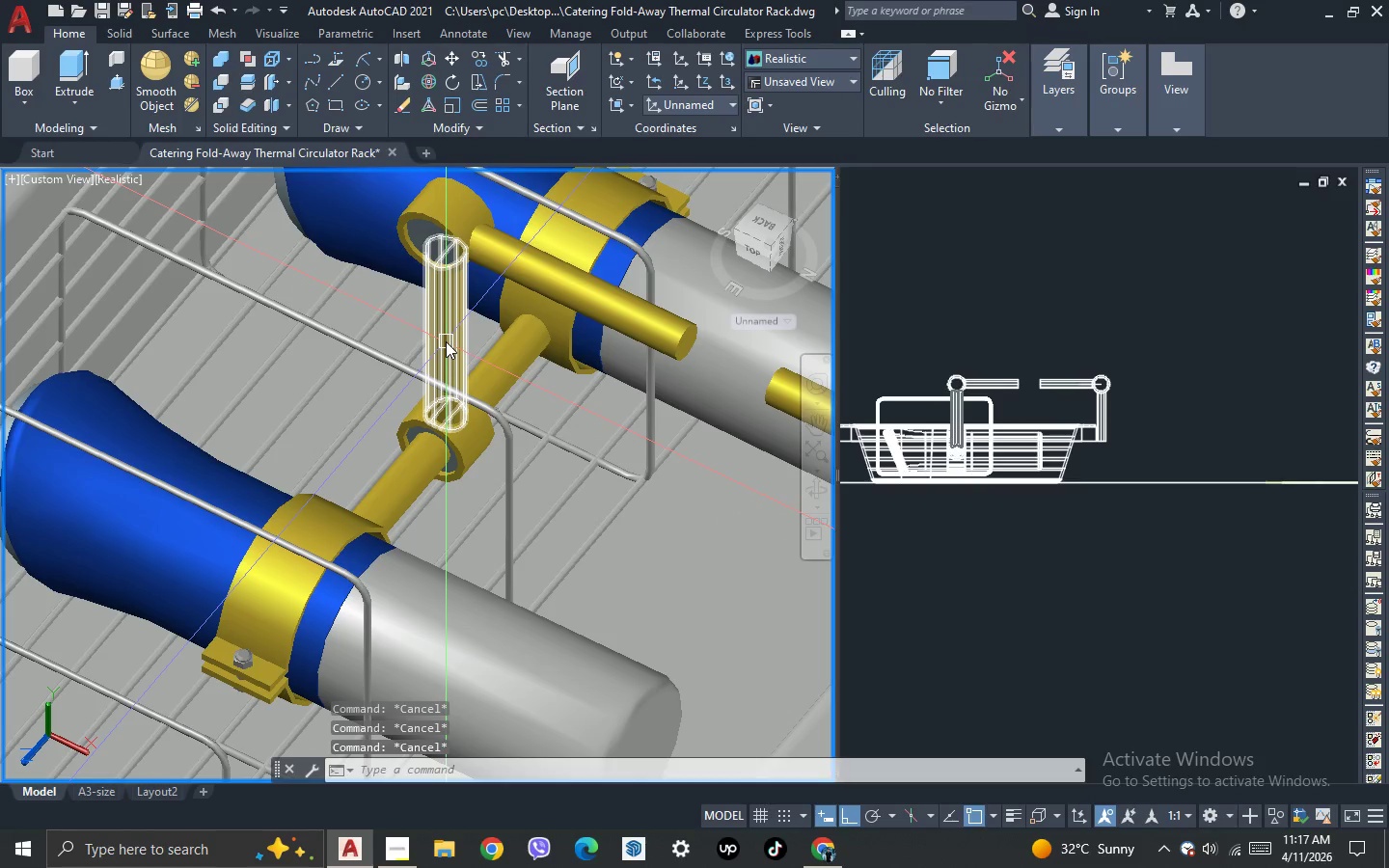 
left_click([446, 341])
 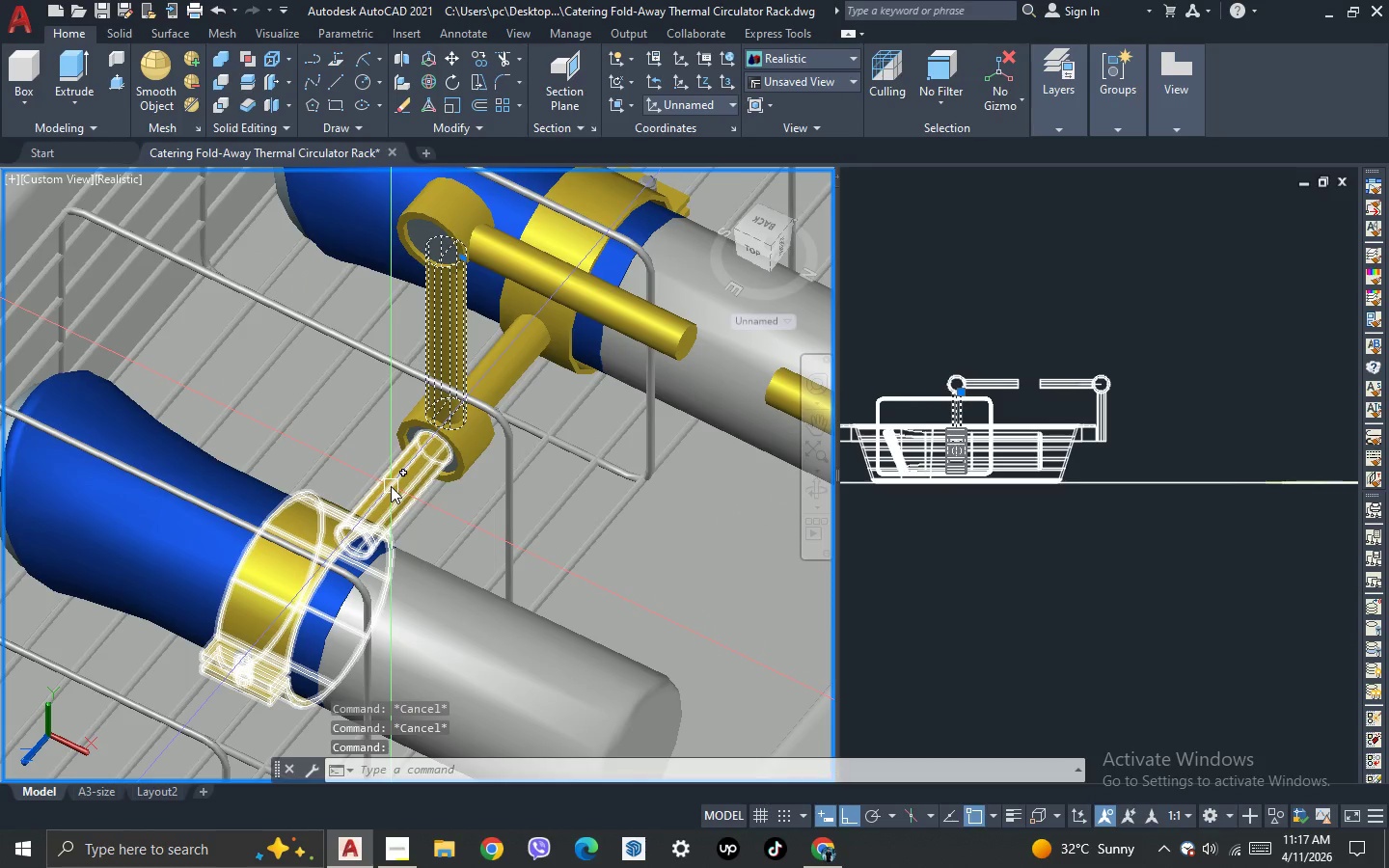 
left_click([391, 486])
 